 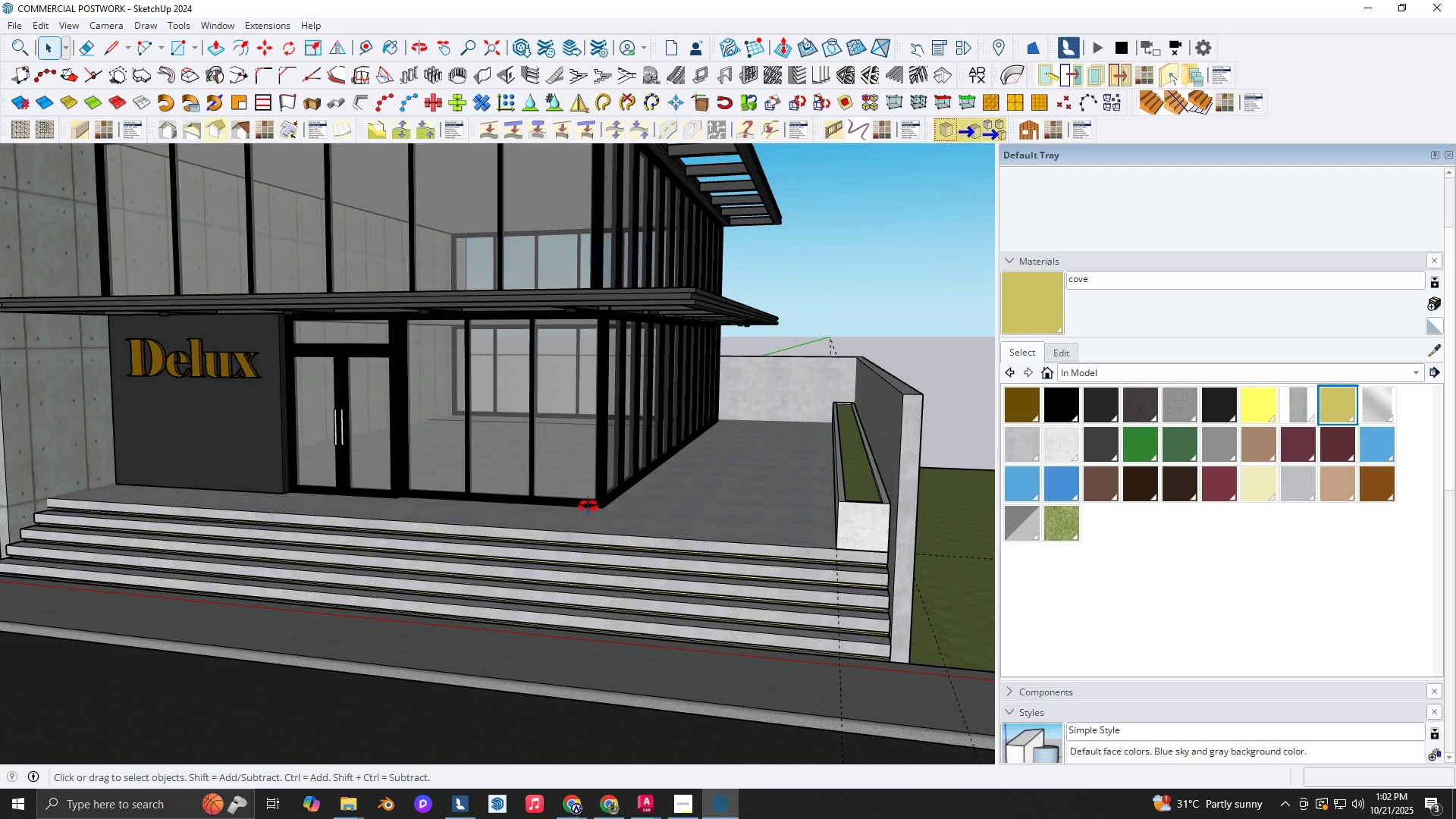 
hold_key(key=ShiftLeft, duration=0.38)
 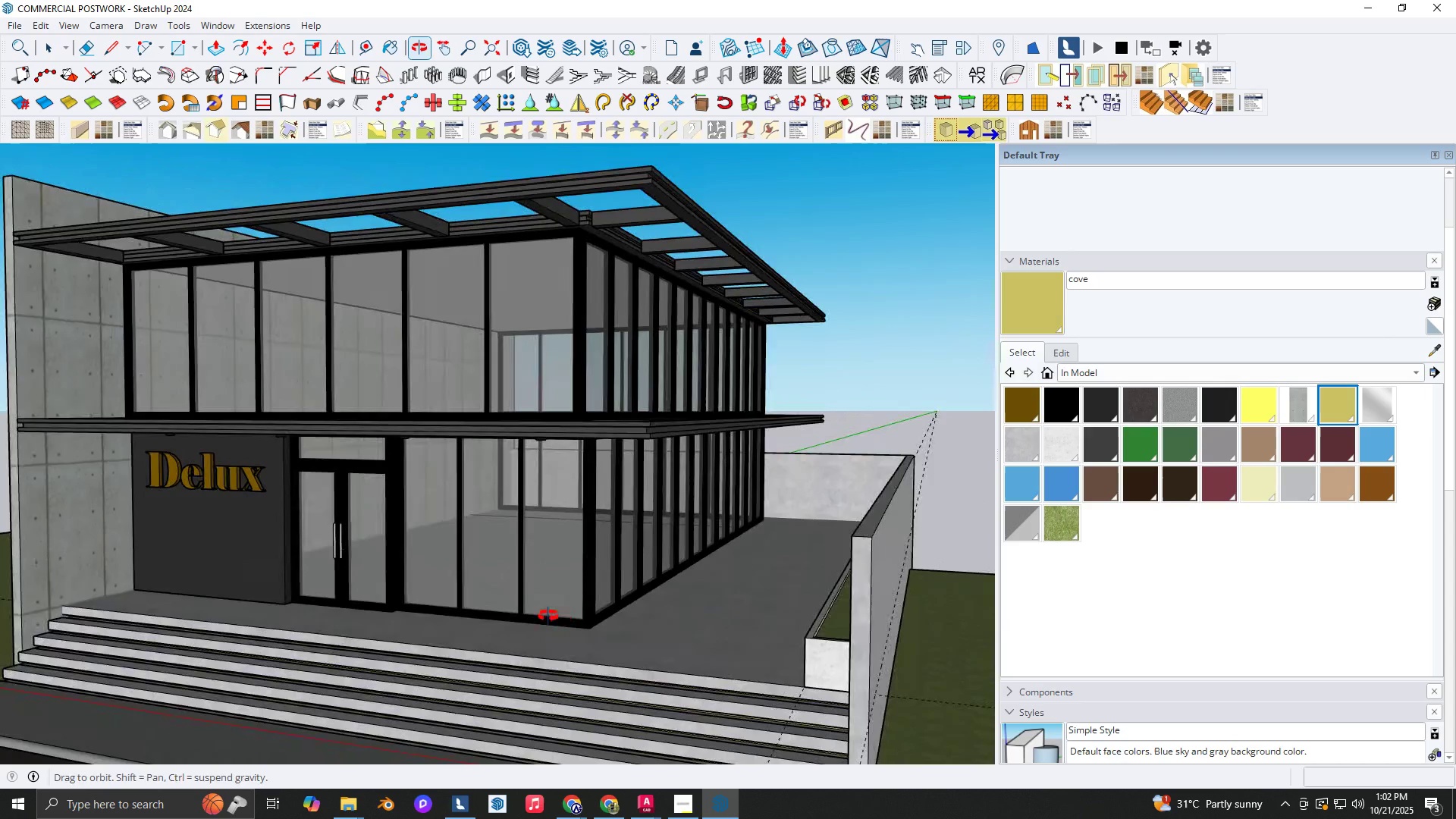 
hold_key(key=ShiftLeft, duration=0.38)
 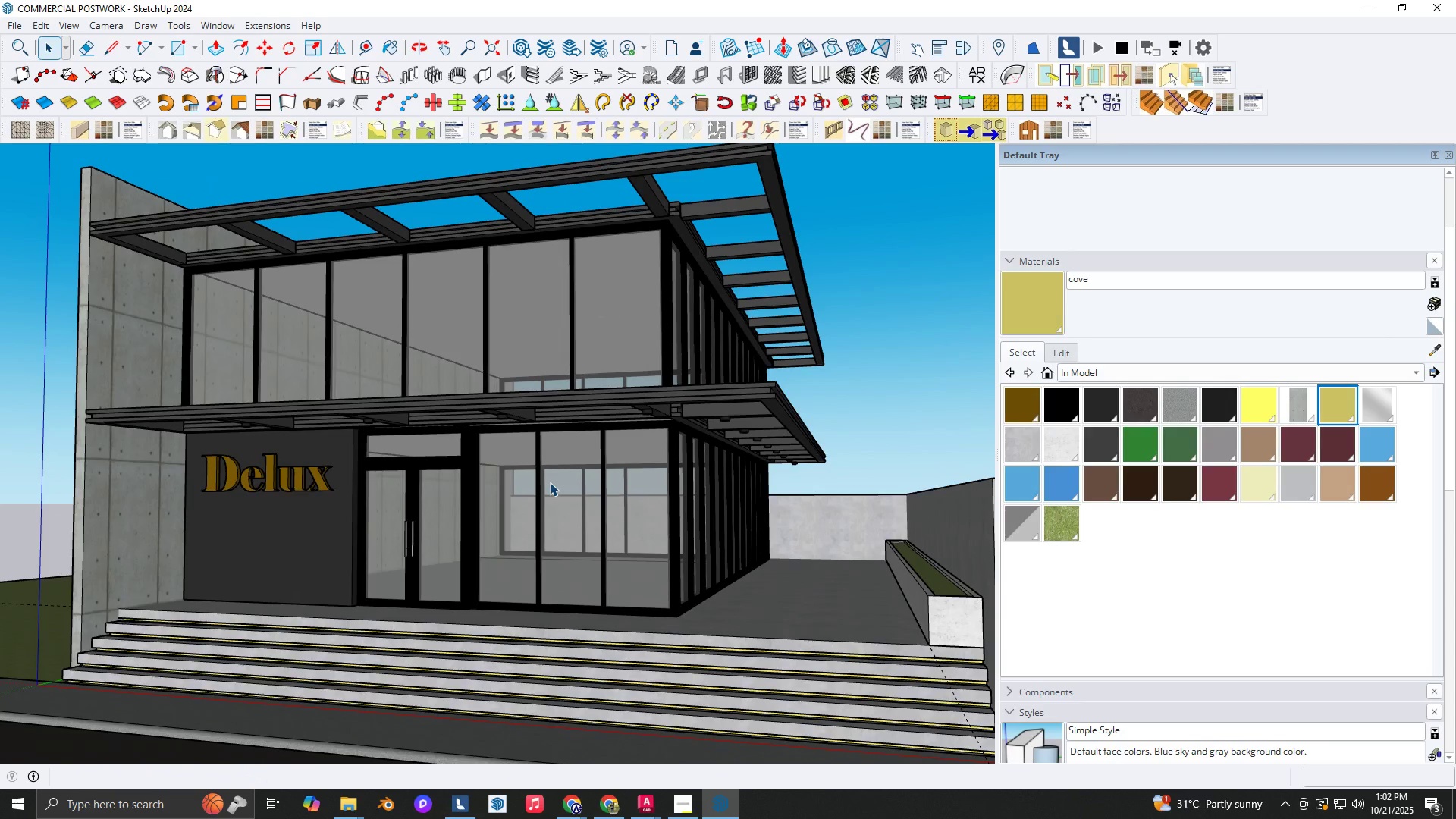 
hold_key(key=ShiftLeft, duration=0.38)
 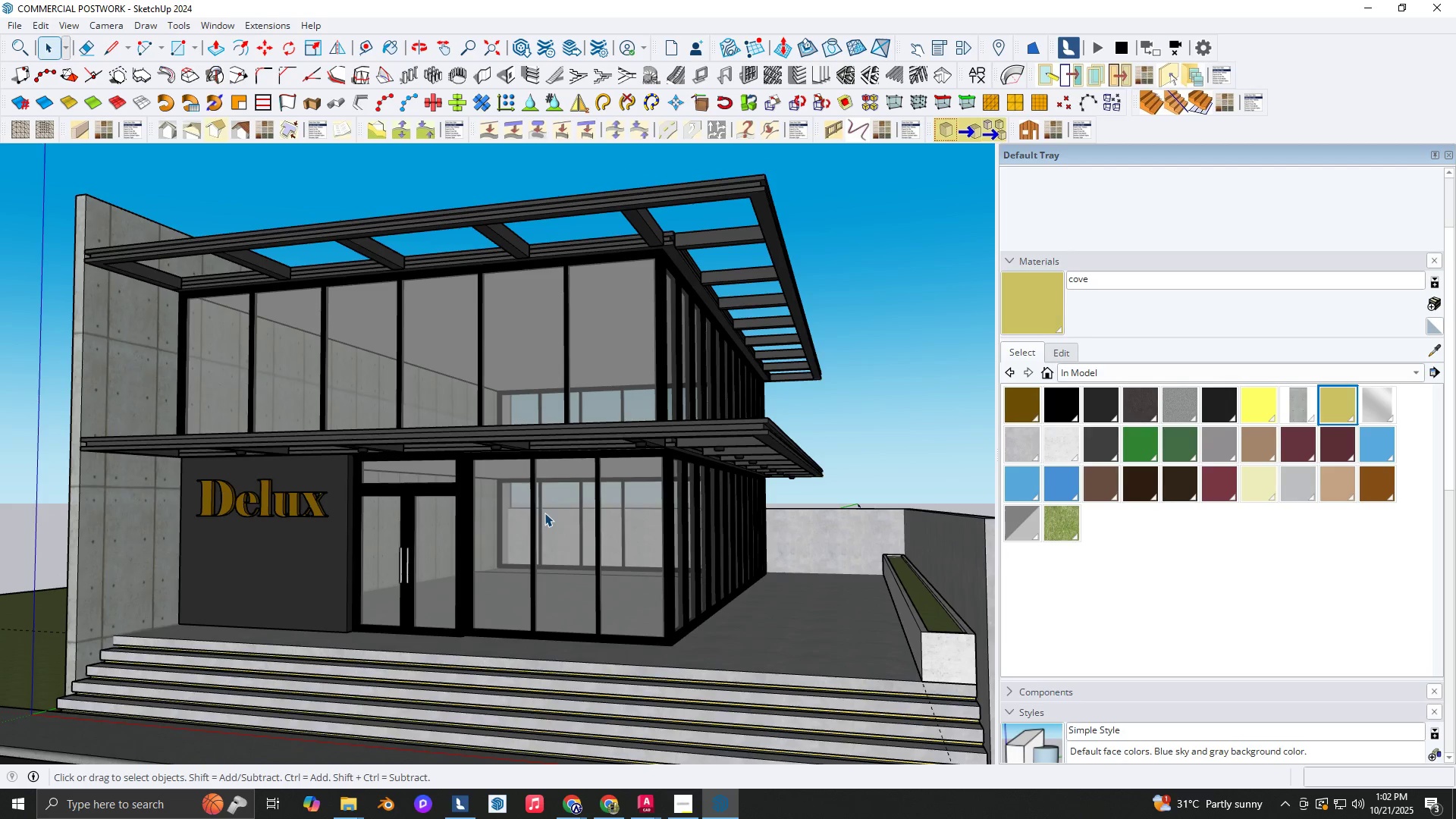 
key(Alt+Tab)
 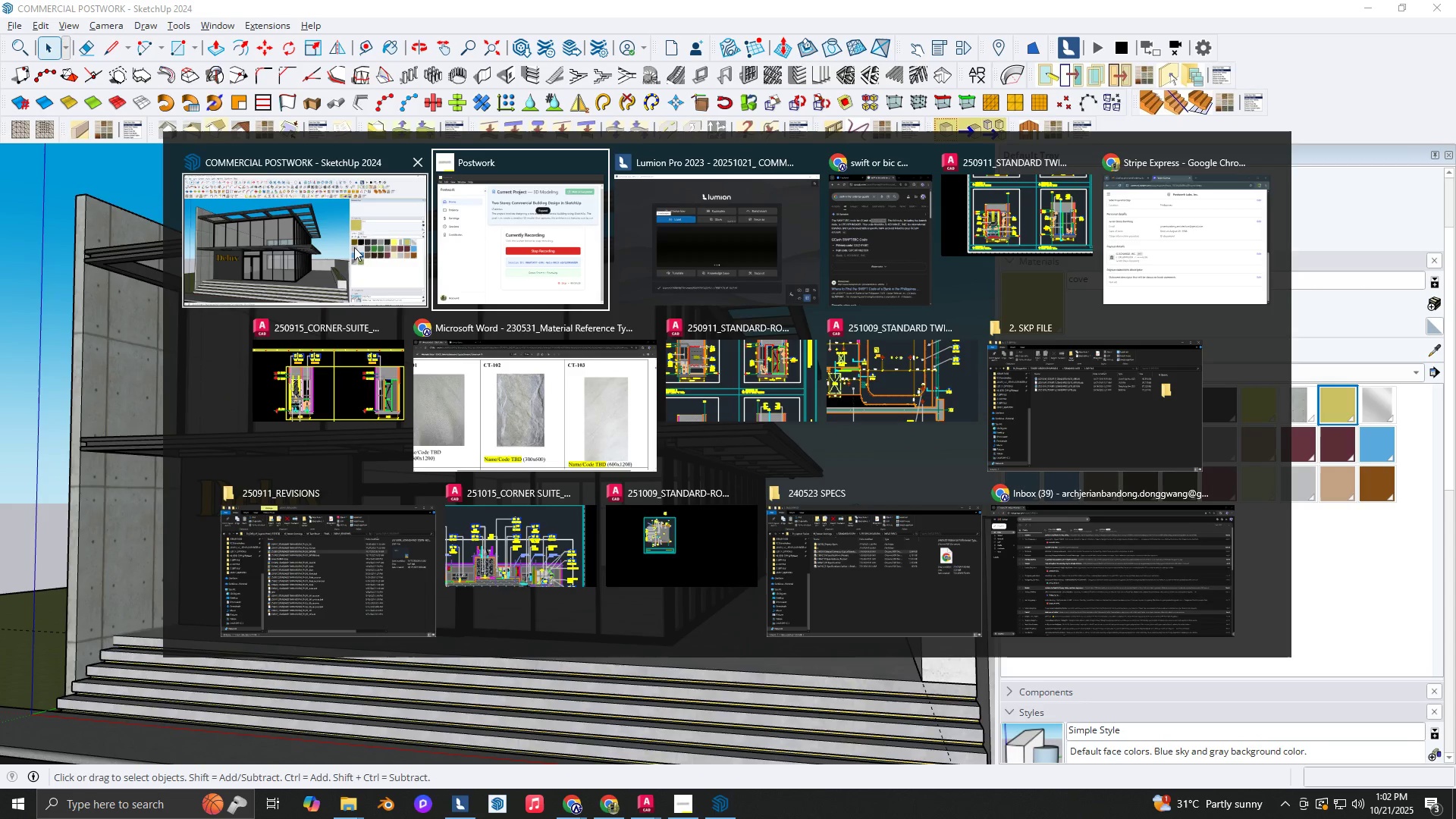 
left_click([380, 240])
 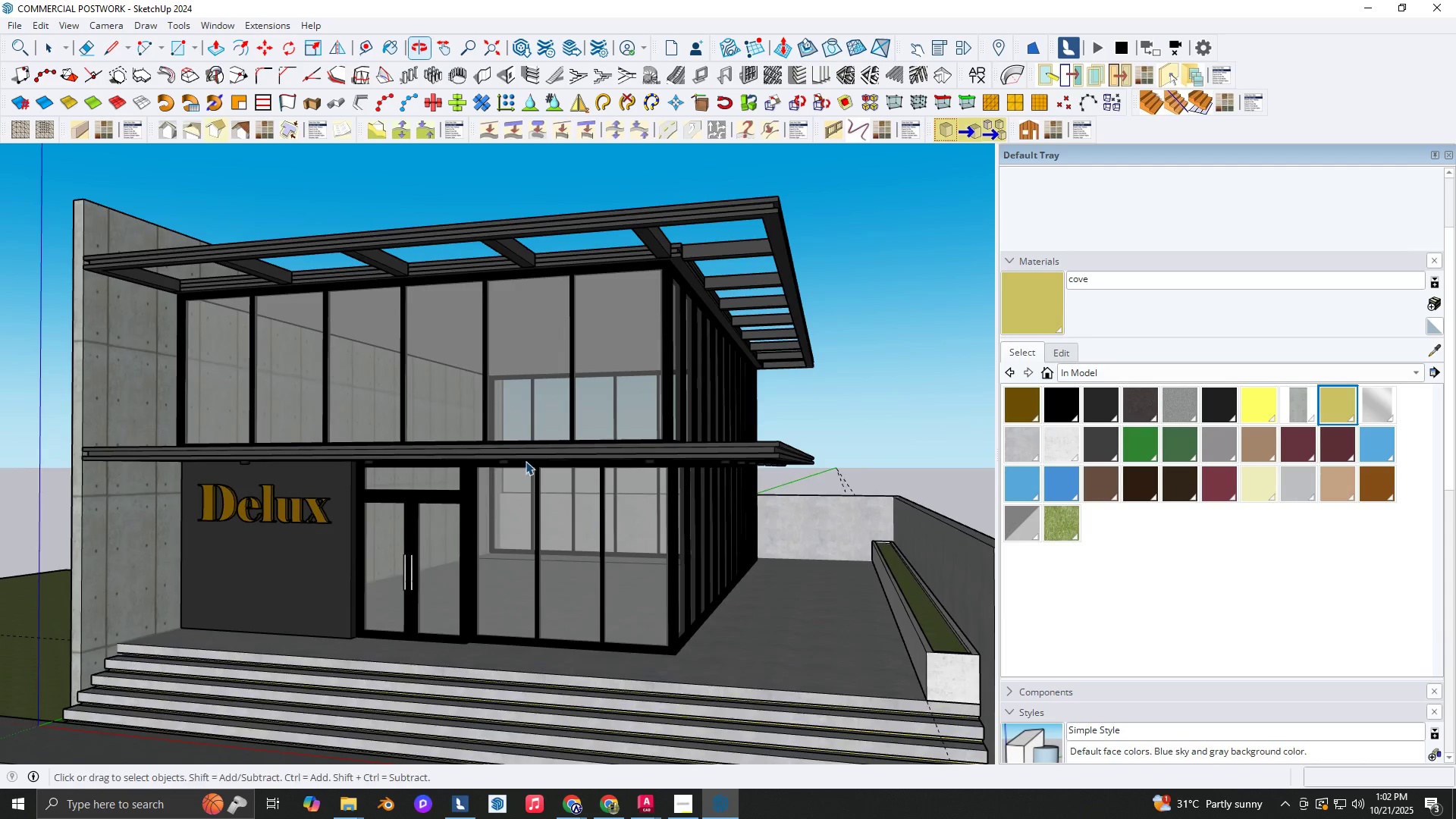 
hold_key(key=ShiftLeft, duration=0.38)
 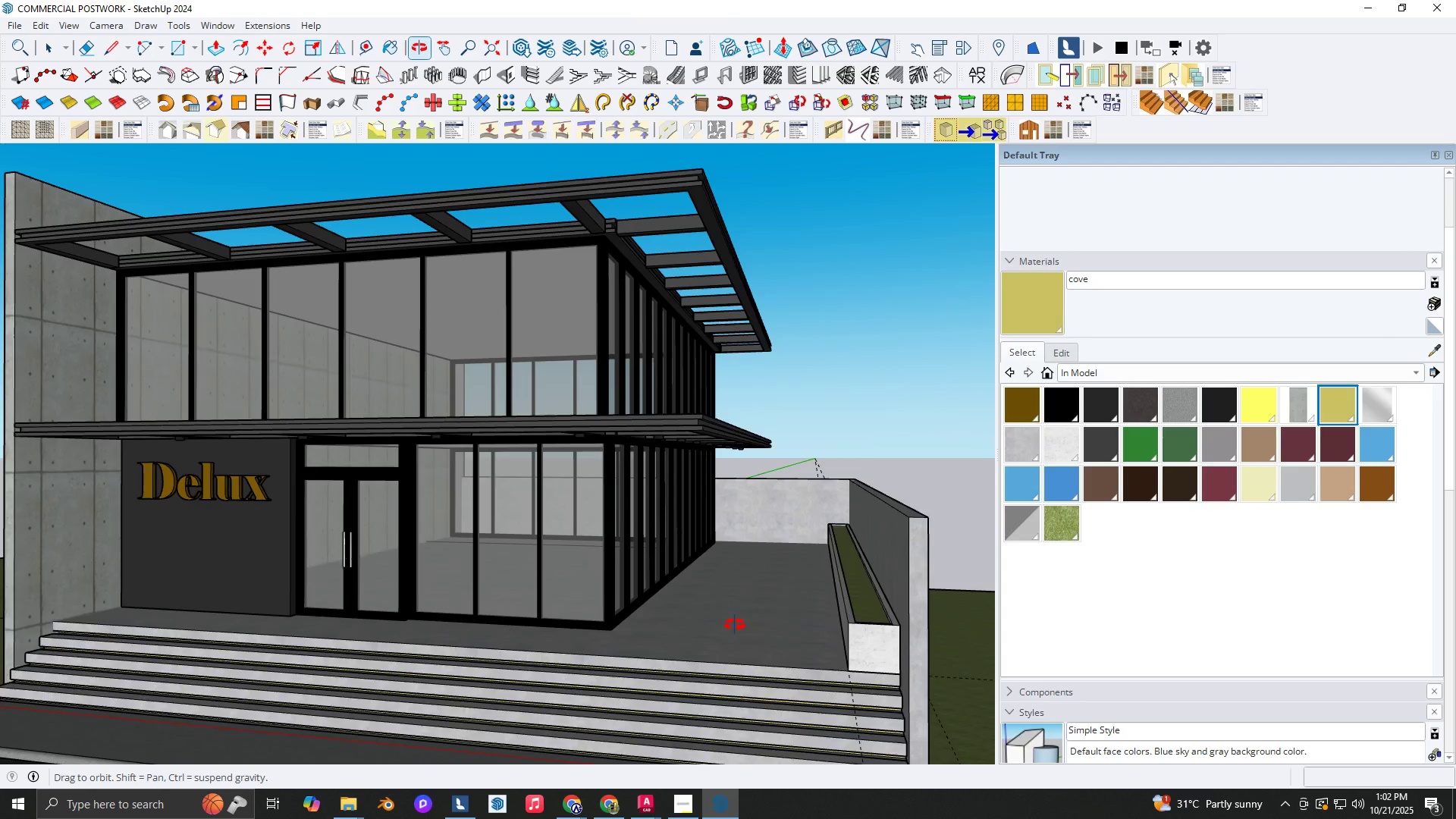 
scroll: coordinate [737, 610], scroll_direction: down, amount: 2.0
 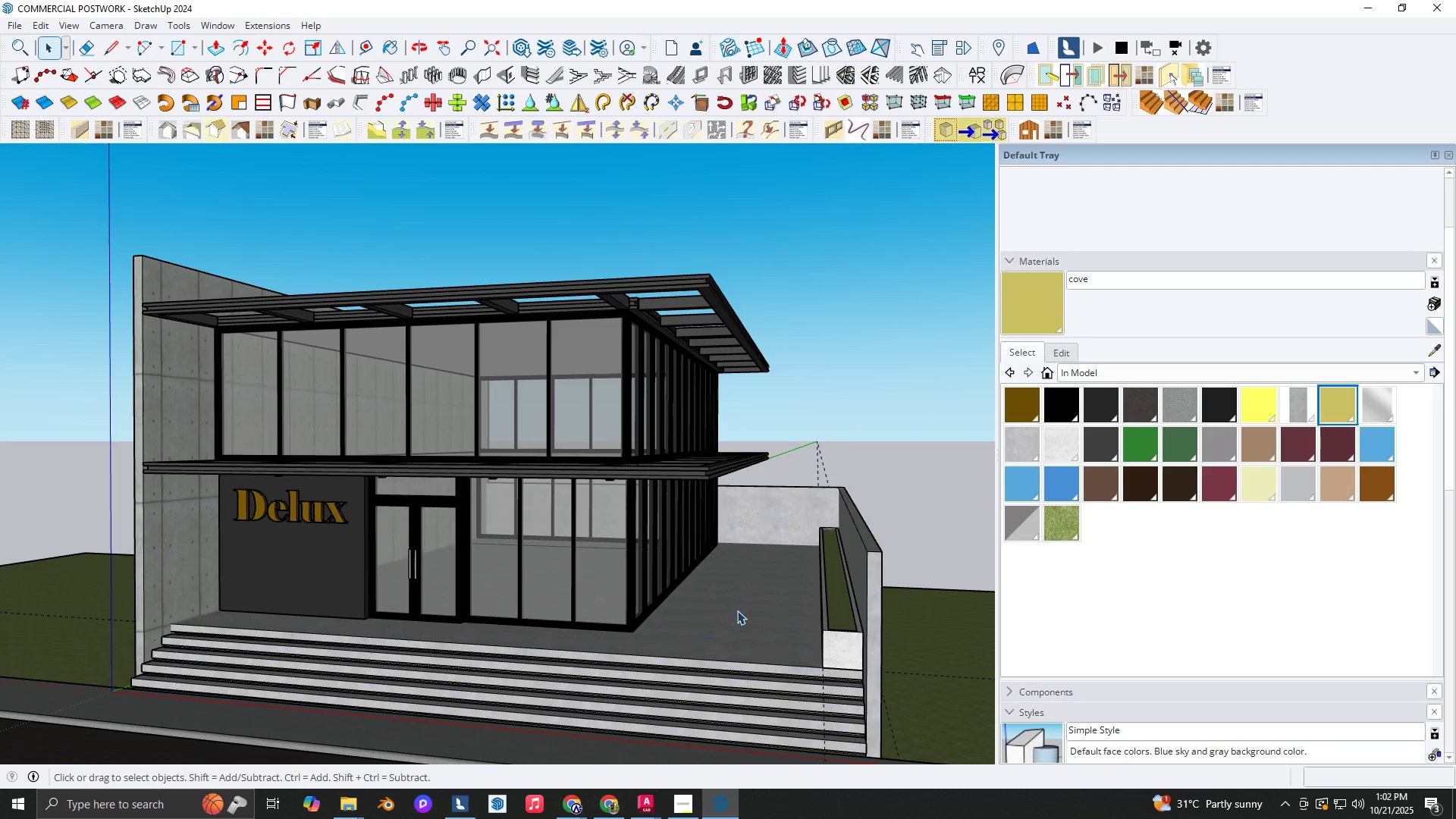 
key(J)
 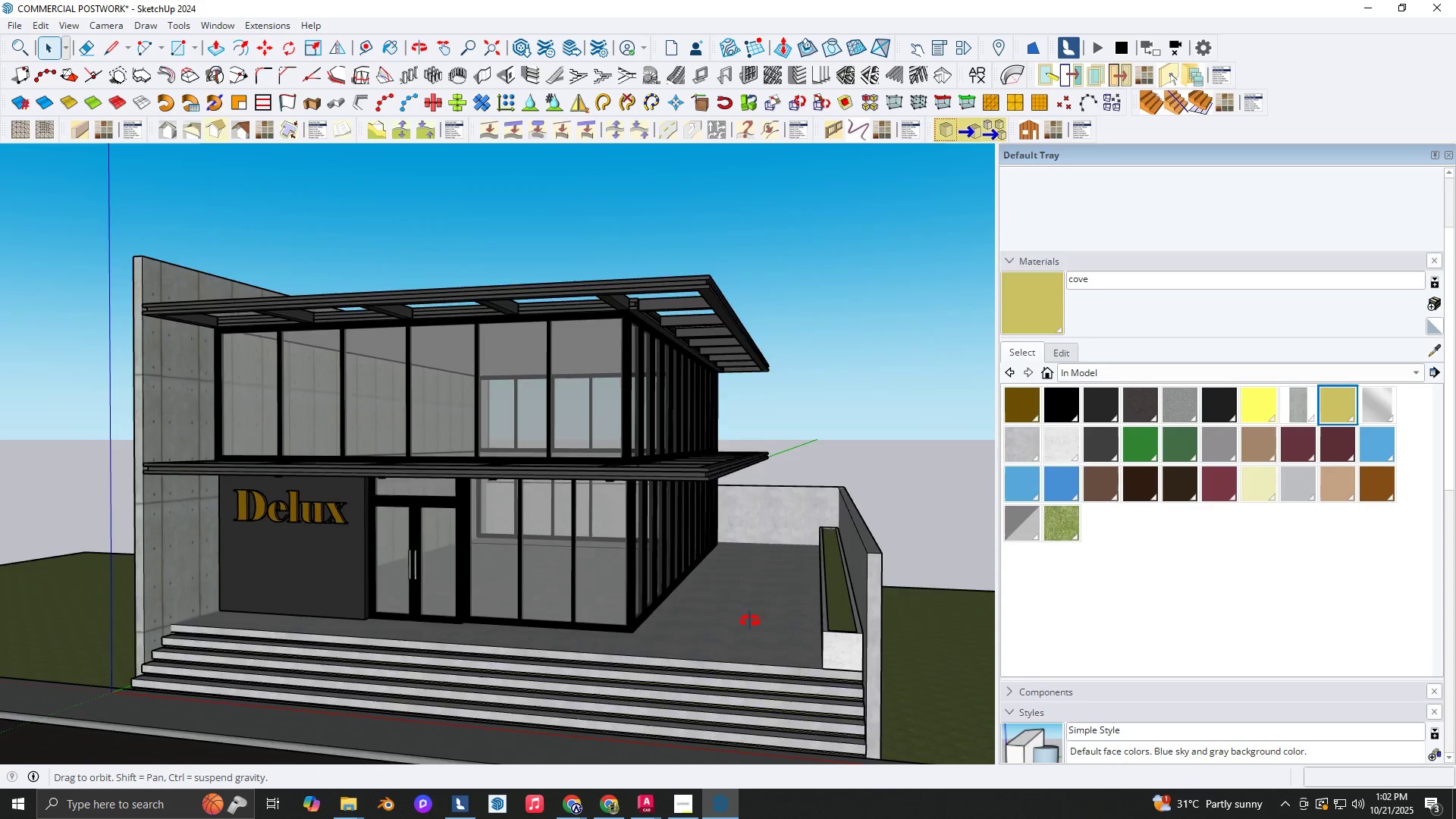 
hold_key(key=ShiftLeft, duration=0.38)
scroll: coordinate [661, 608], scroll_direction: down, amount: 2.0
 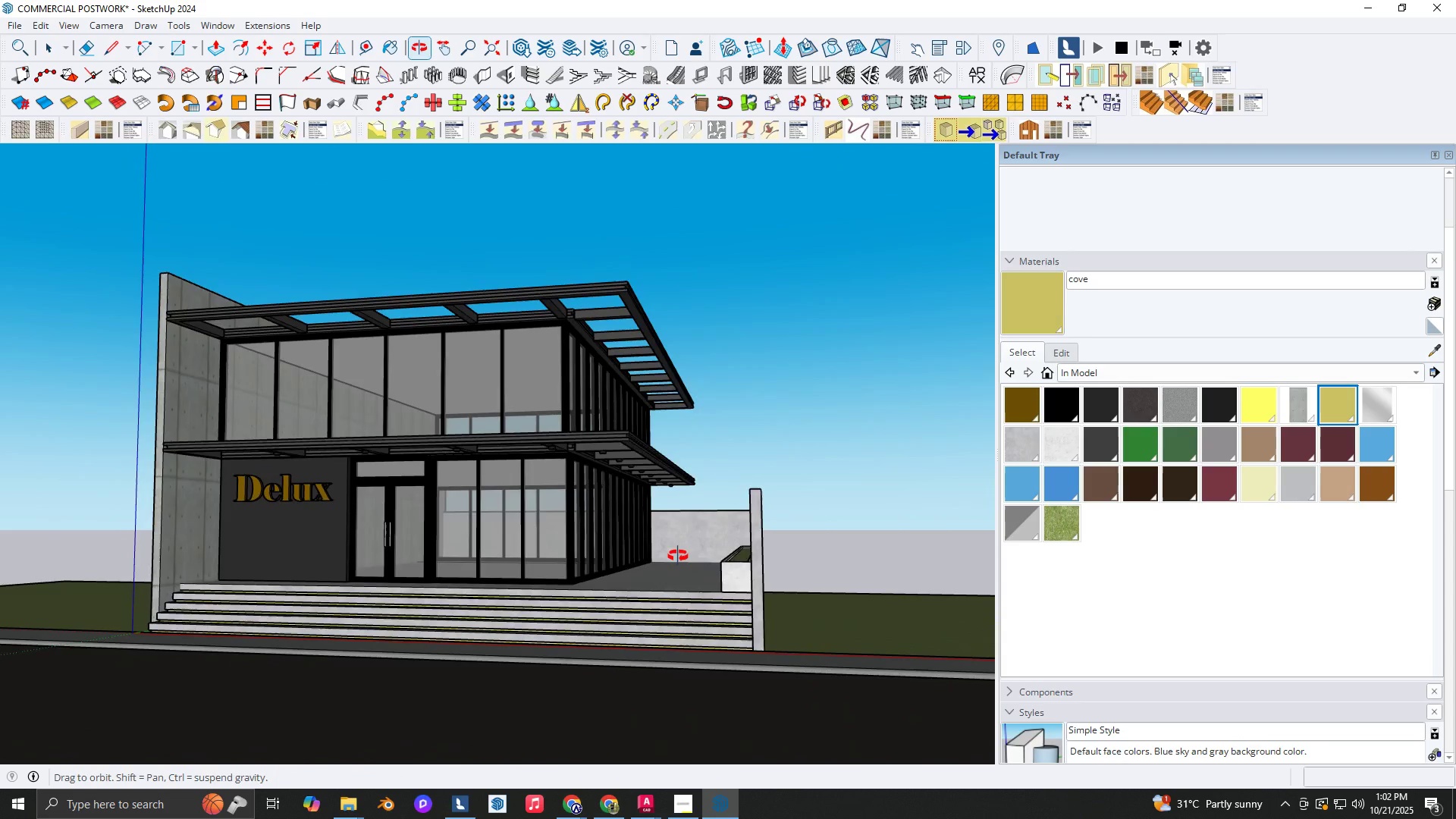 
hold_key(key=ShiftLeft, duration=0.86)
 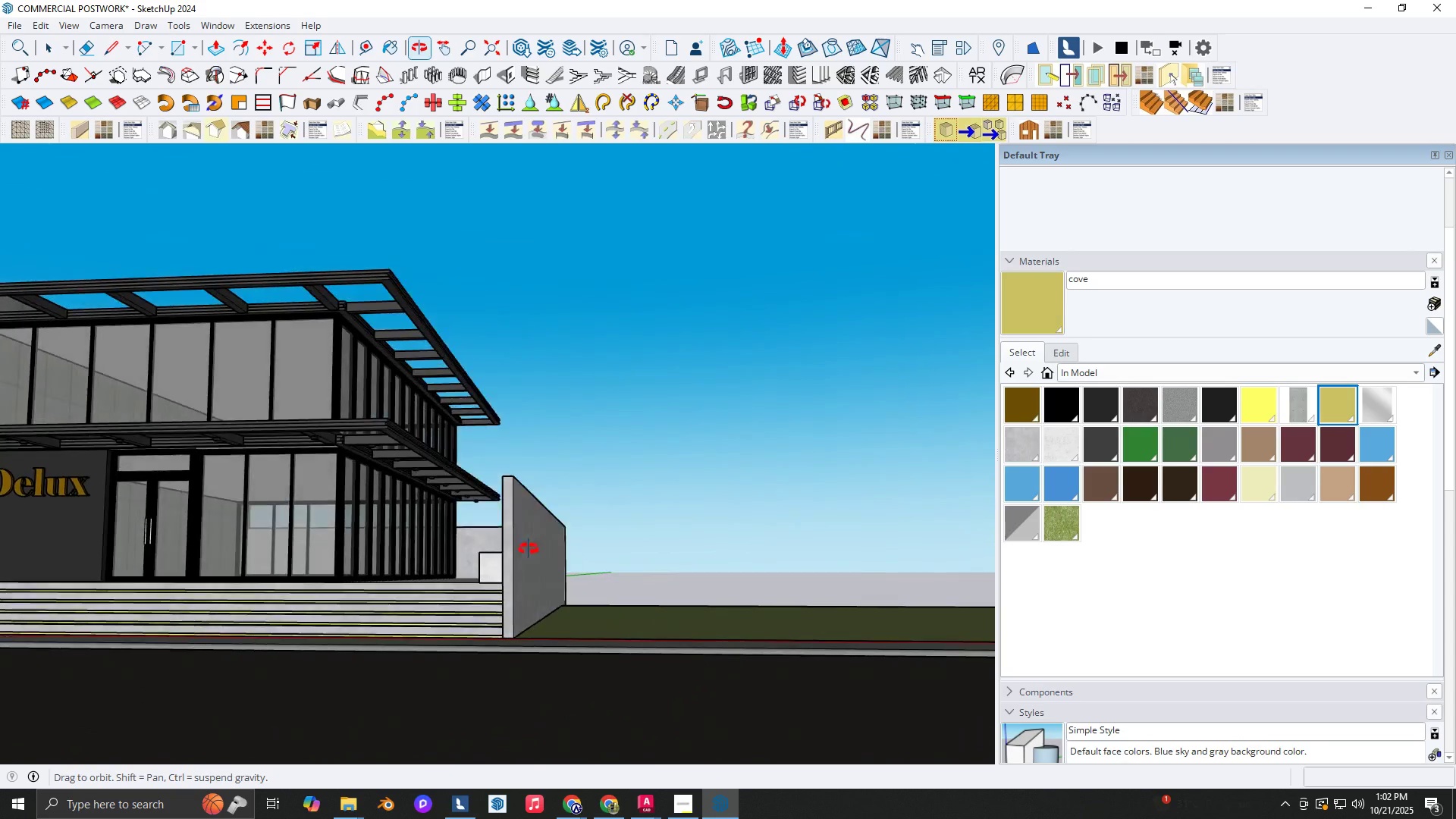 
scroll: coordinate [528, 570], scroll_direction: down, amount: 2.0
 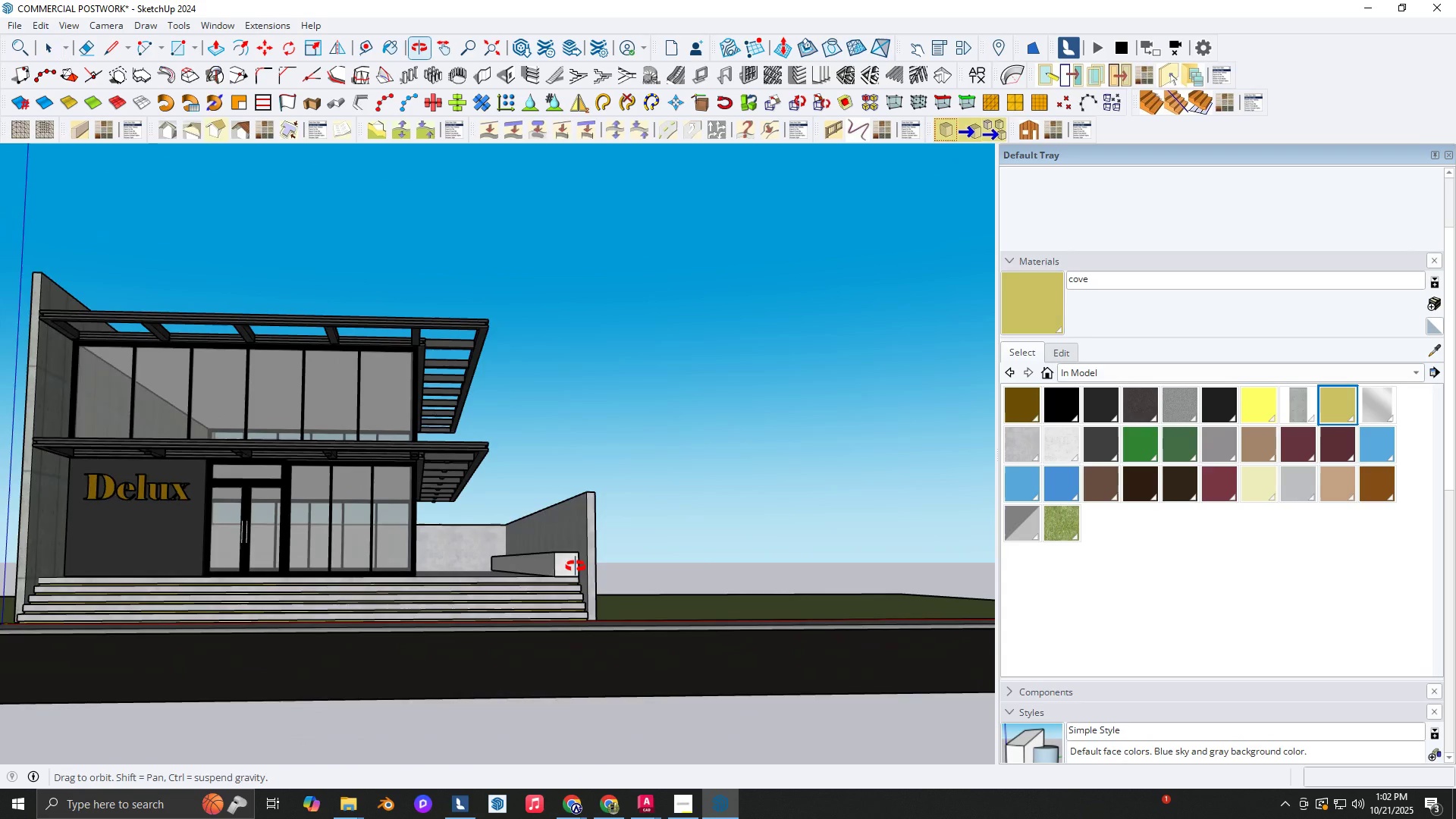 
hold_key(key=ShiftLeft, duration=0.39)
 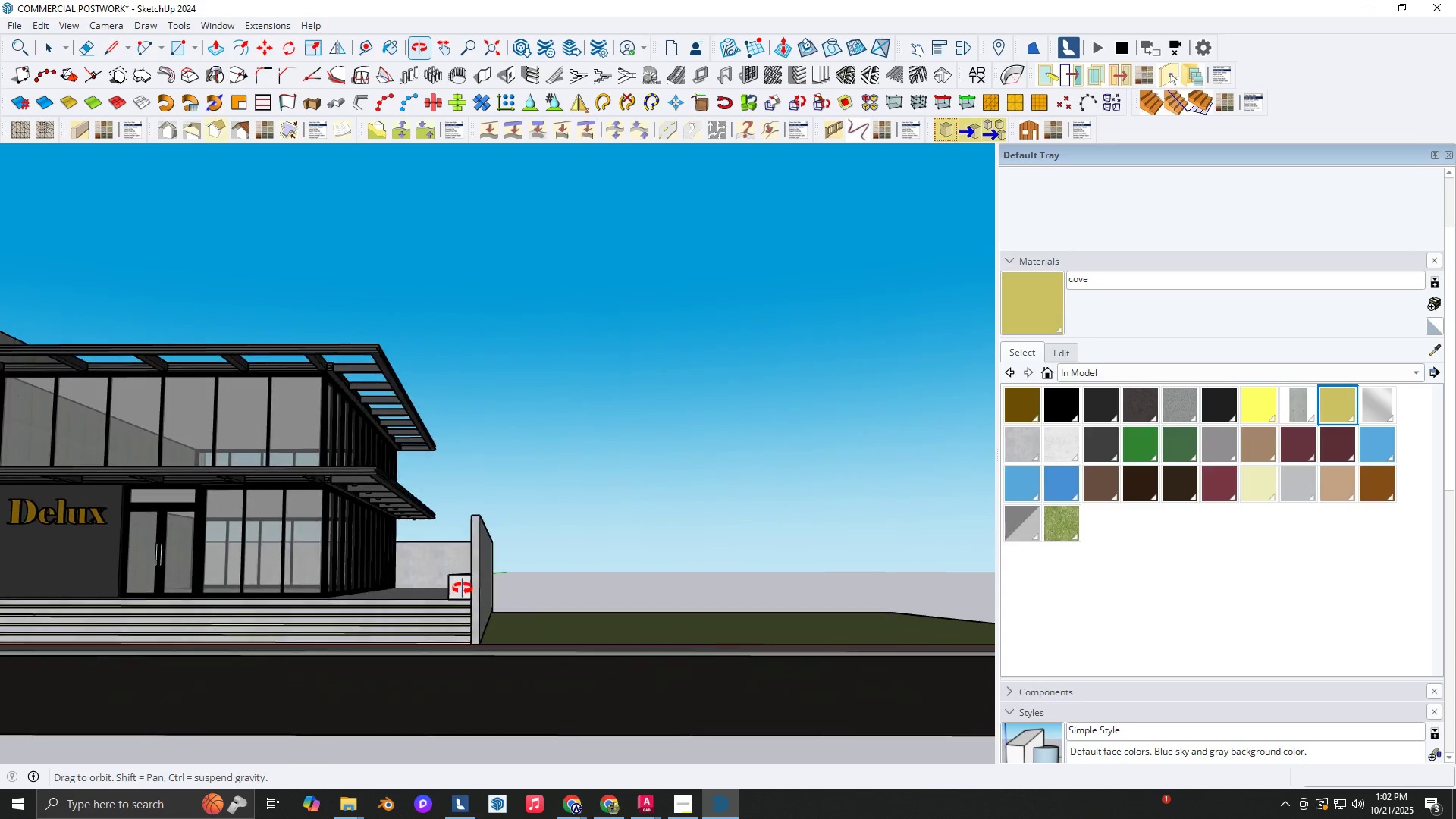 
hold_key(key=ShiftLeft, duration=0.67)
 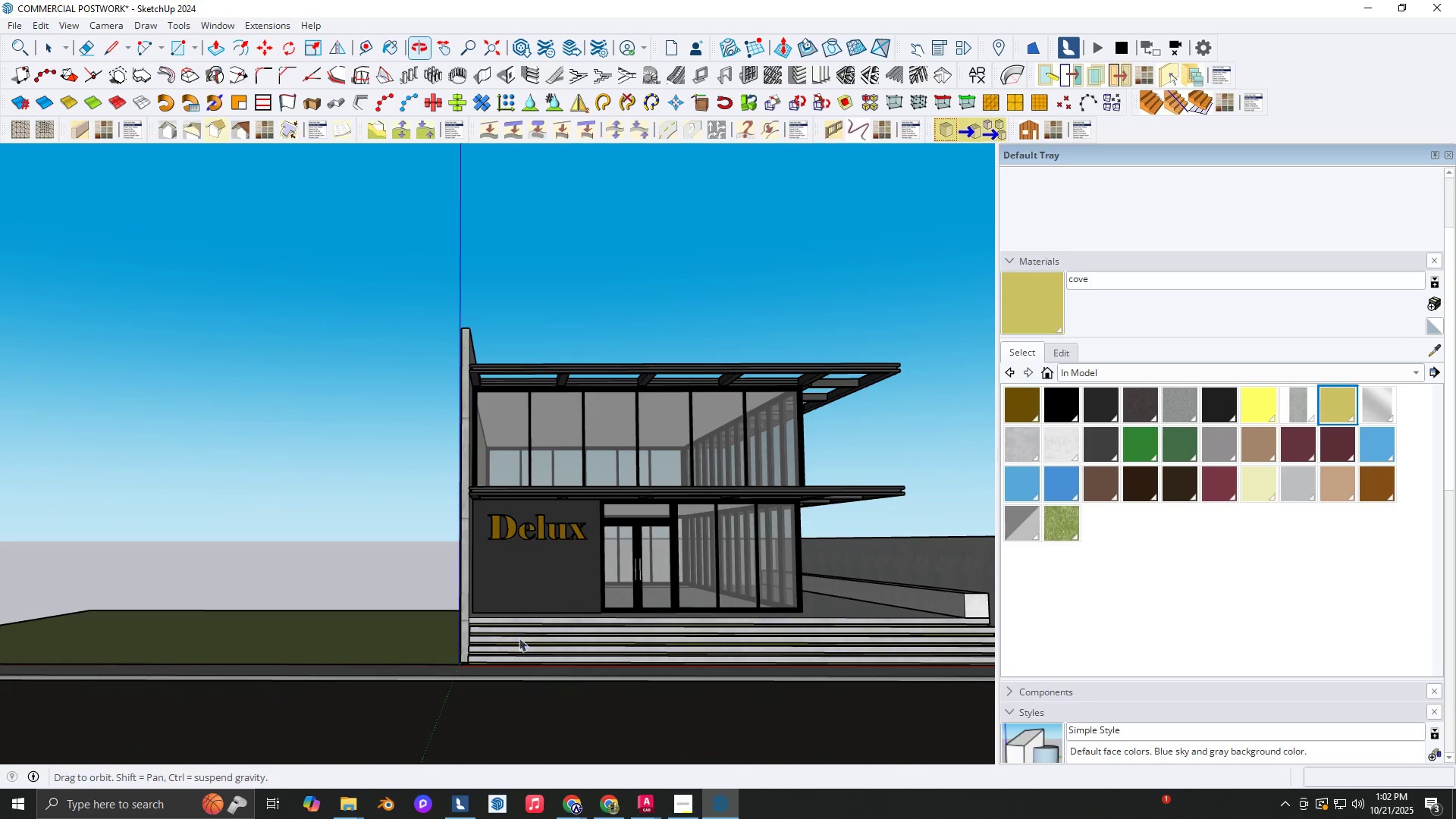 
hold_key(key=ShiftLeft, duration=0.34)
 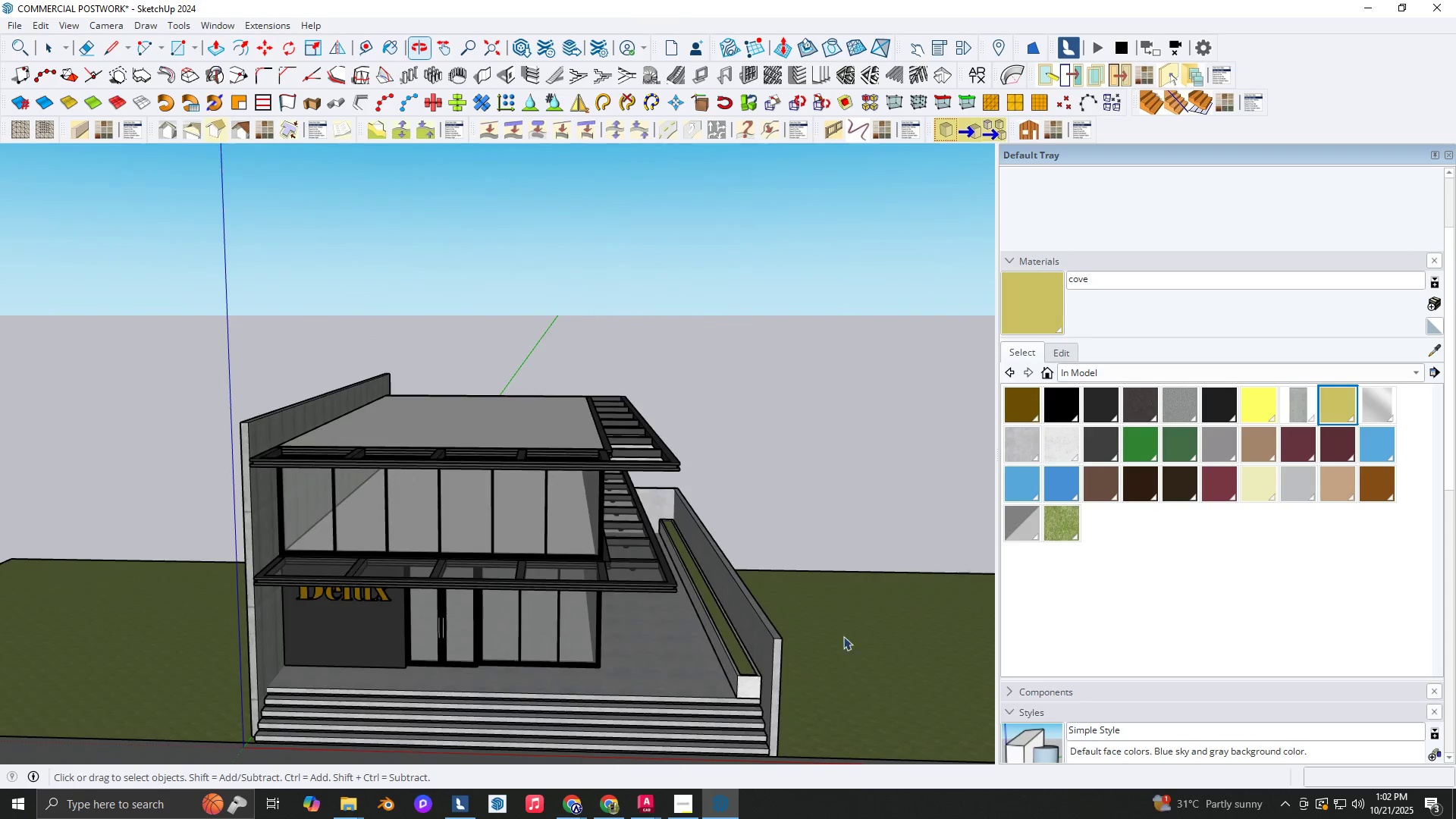 
type(RT)
 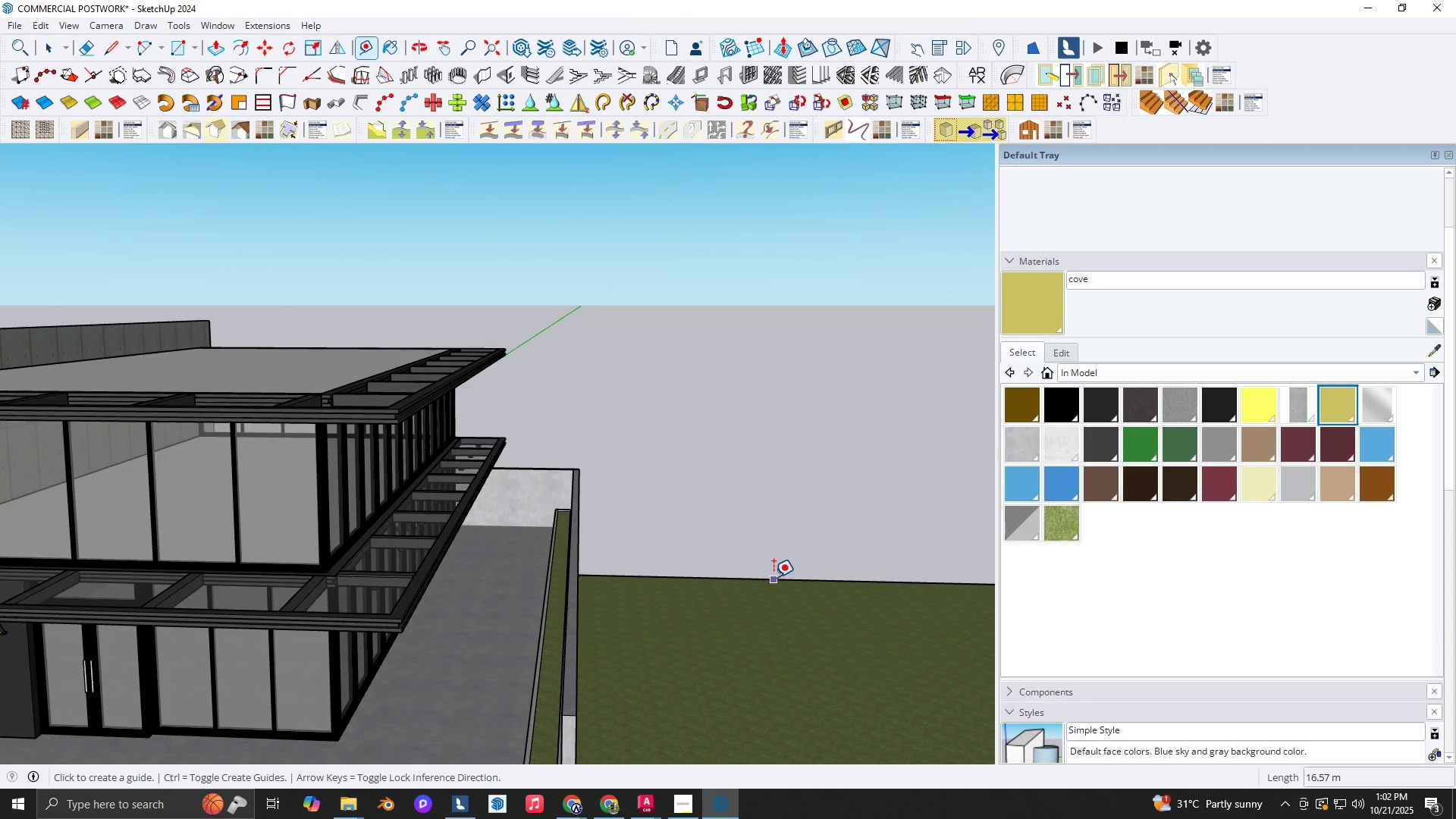 
scroll: coordinate [773, 601], scroll_direction: up, amount: 3.0
 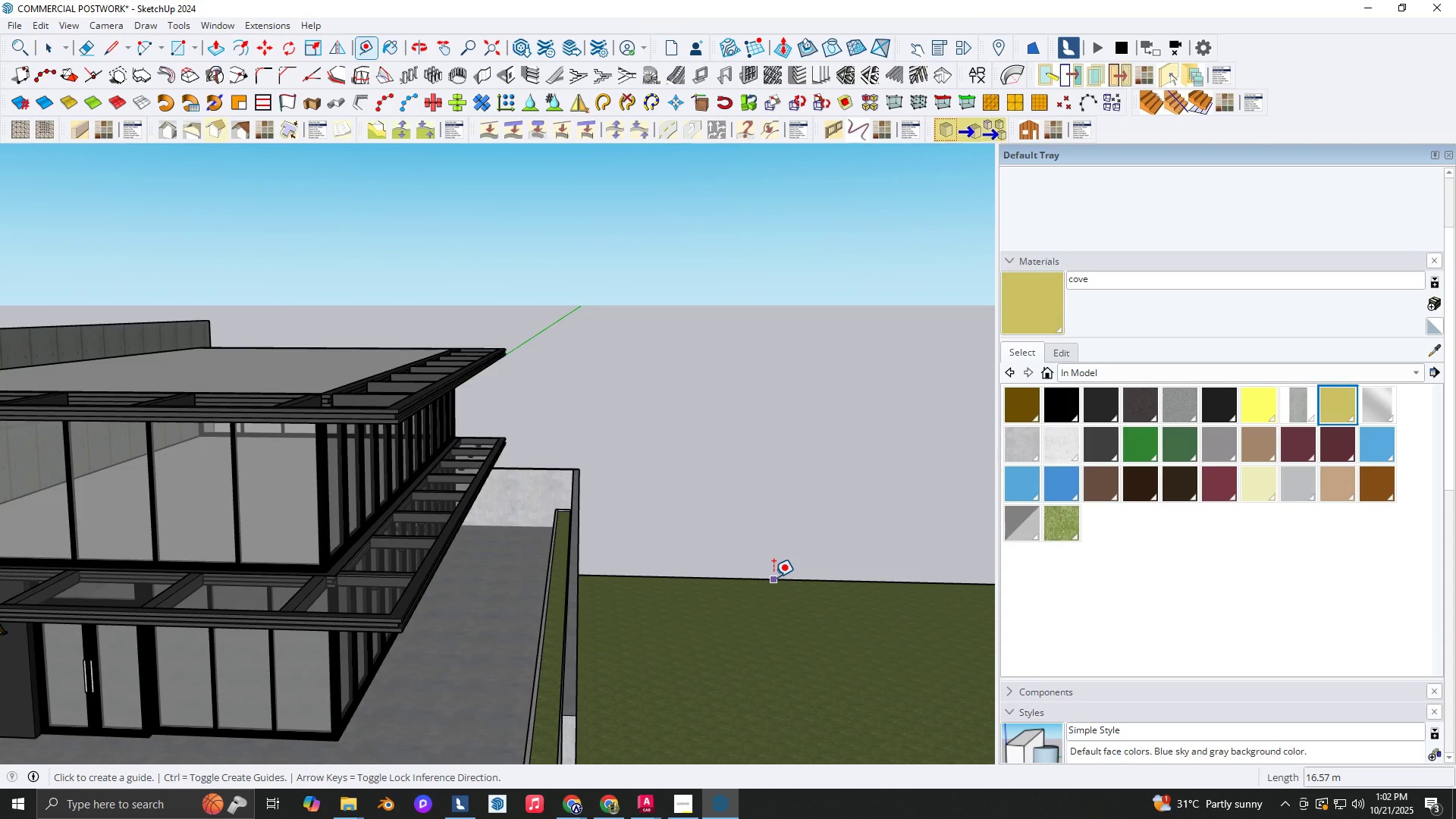 
left_click([774, 577])
 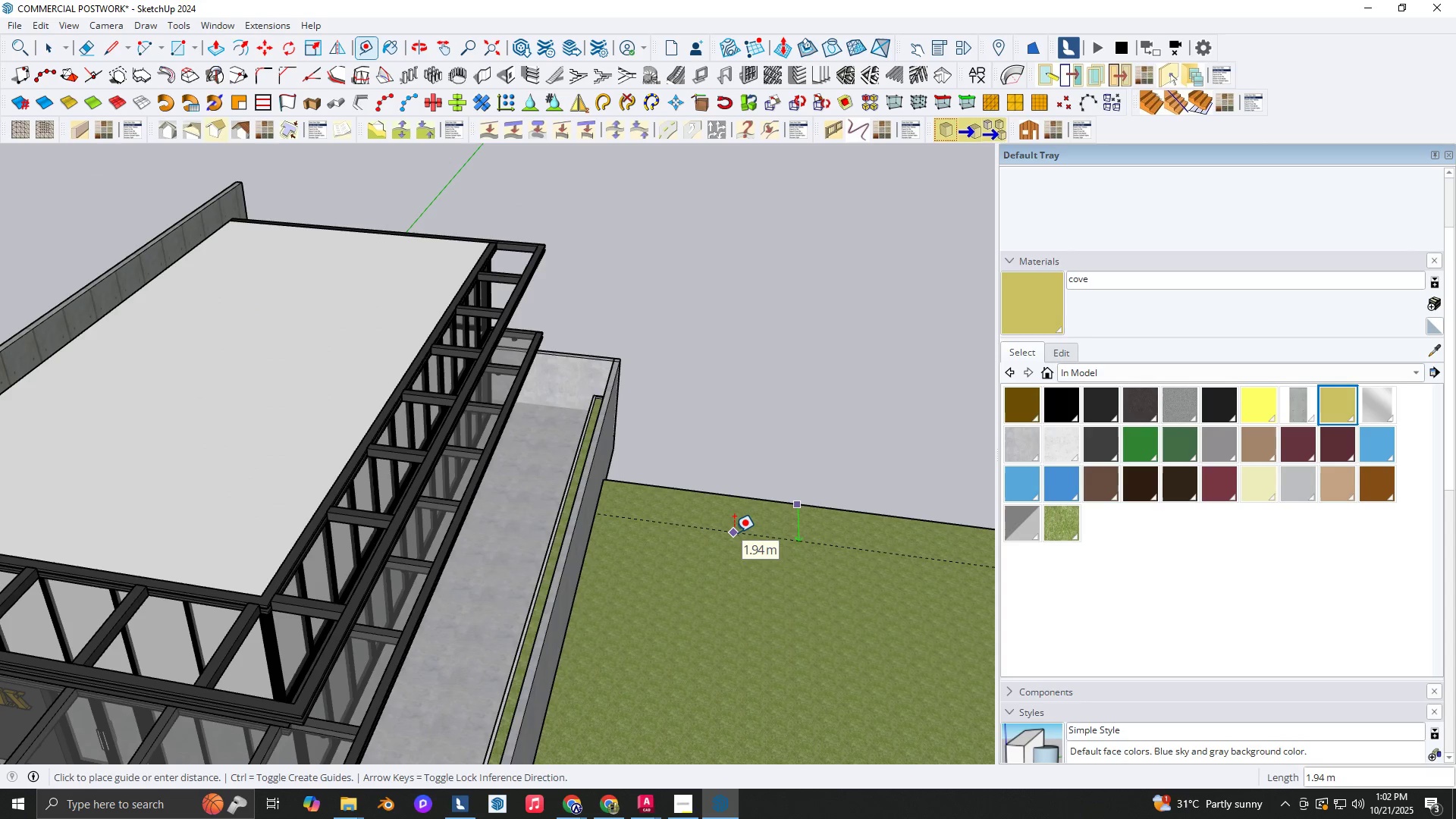 
key(NumpadDecimal)
 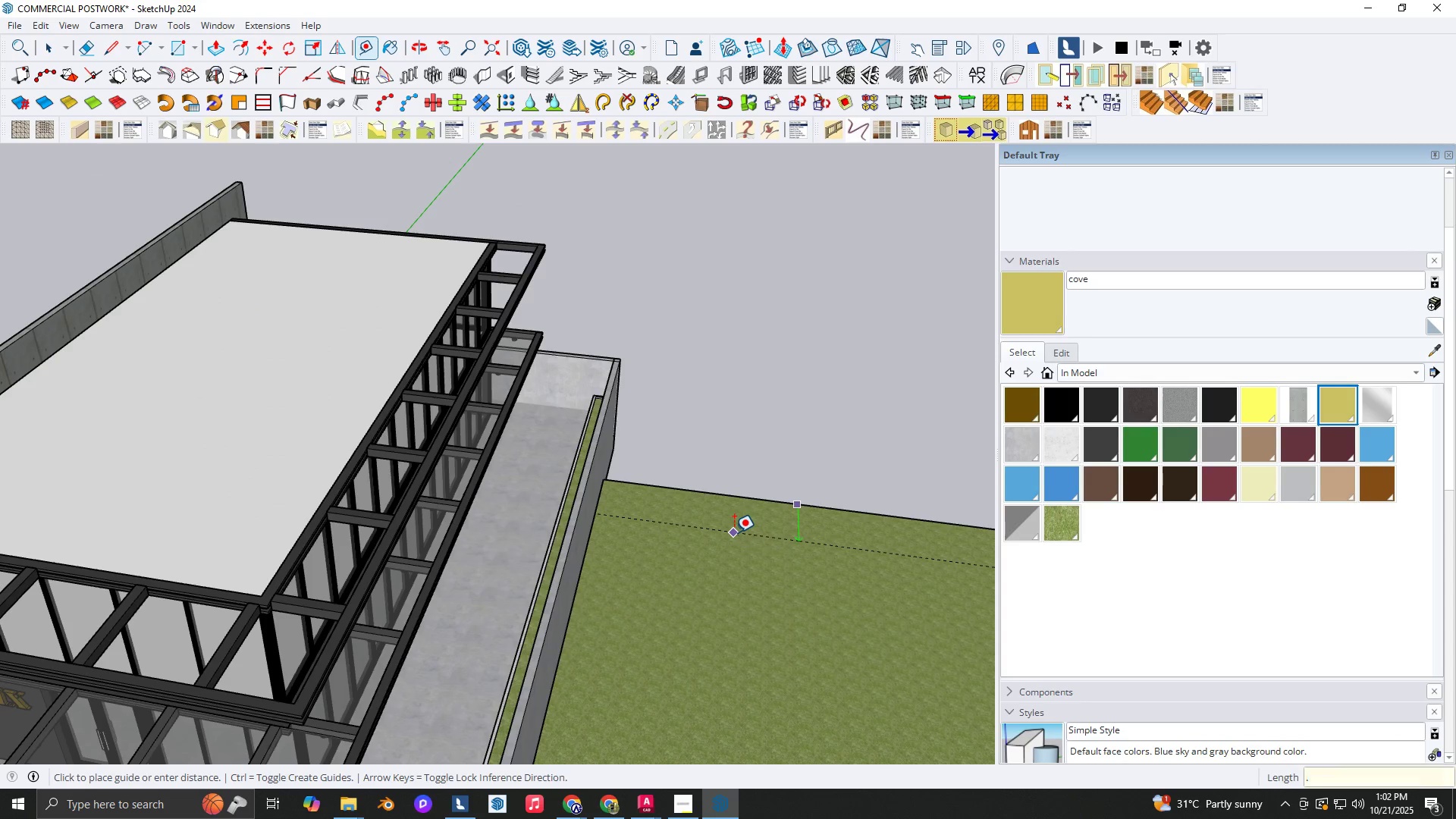 
key(Numpad2)
 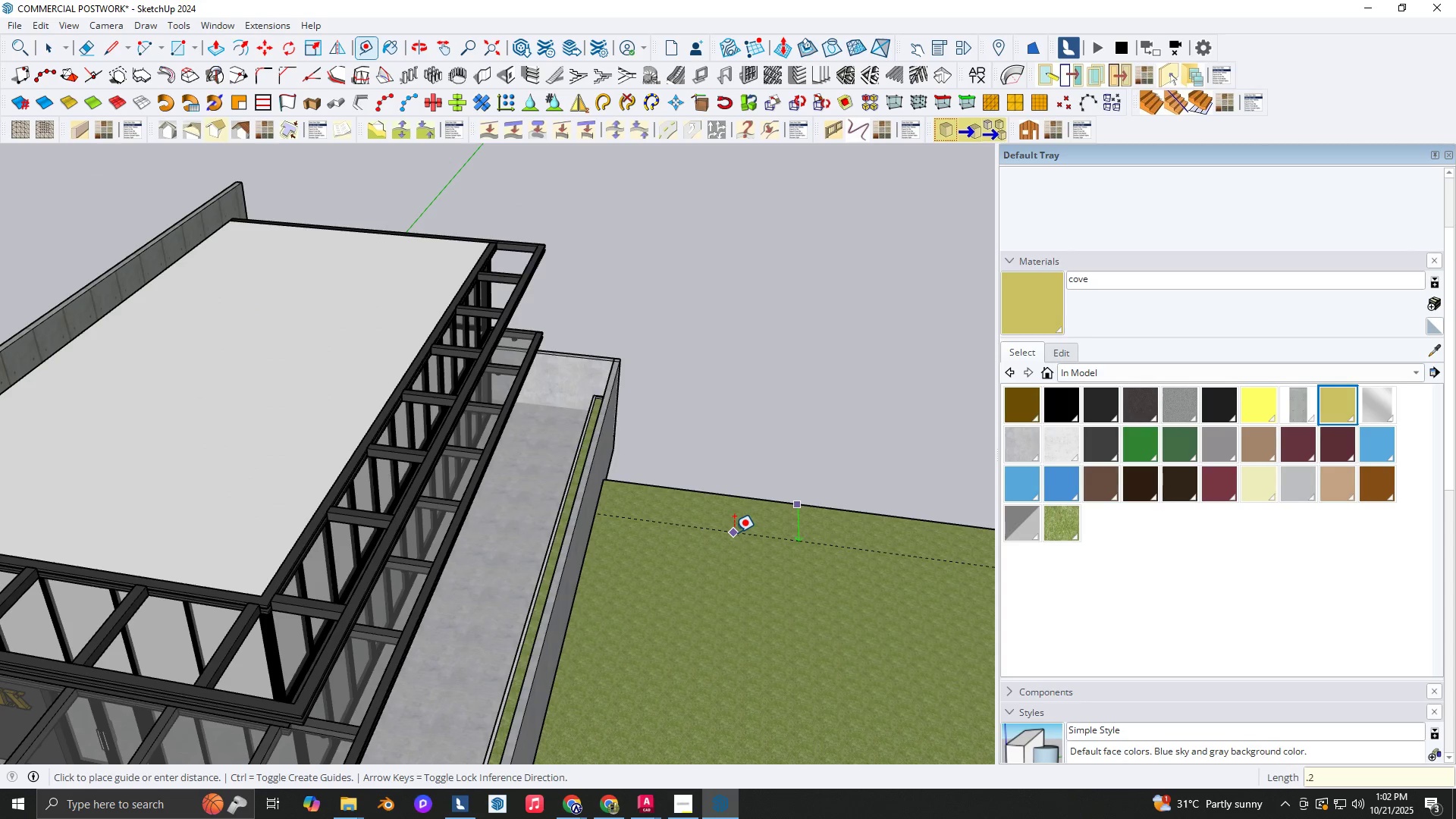 
key(NumpadEnter)
 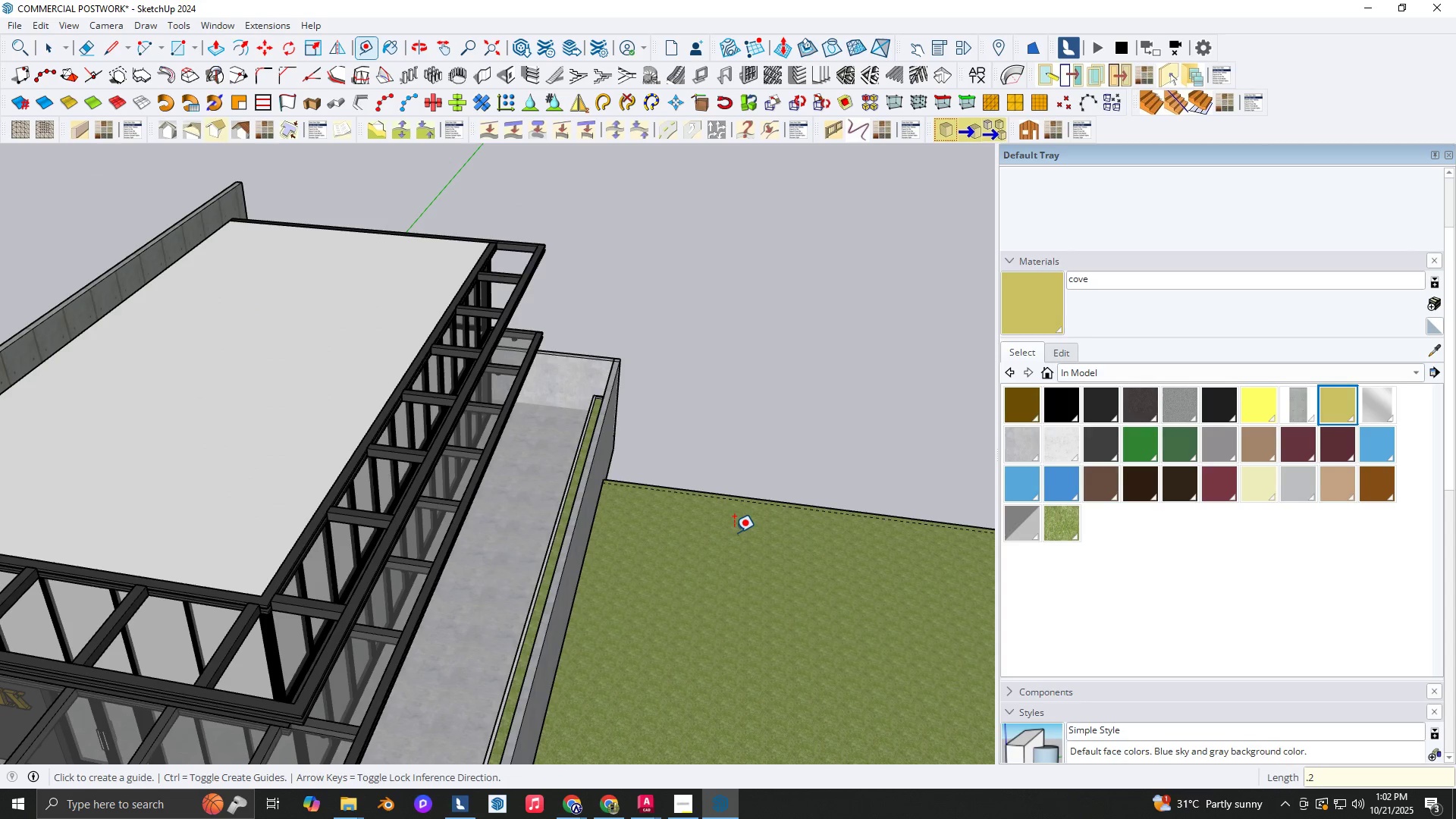 
key(Shift+ShiftLeft)
 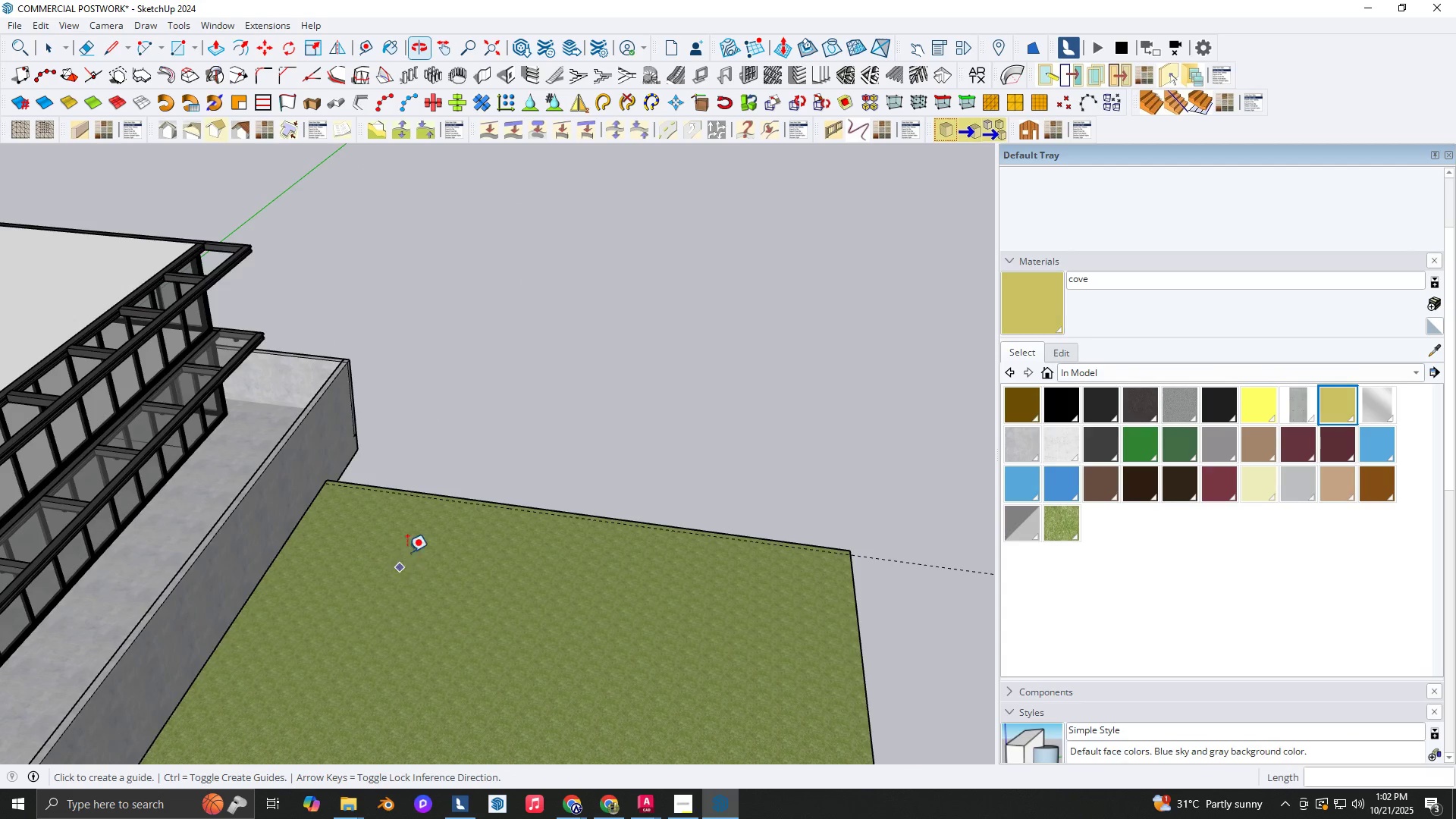 
key(R)
 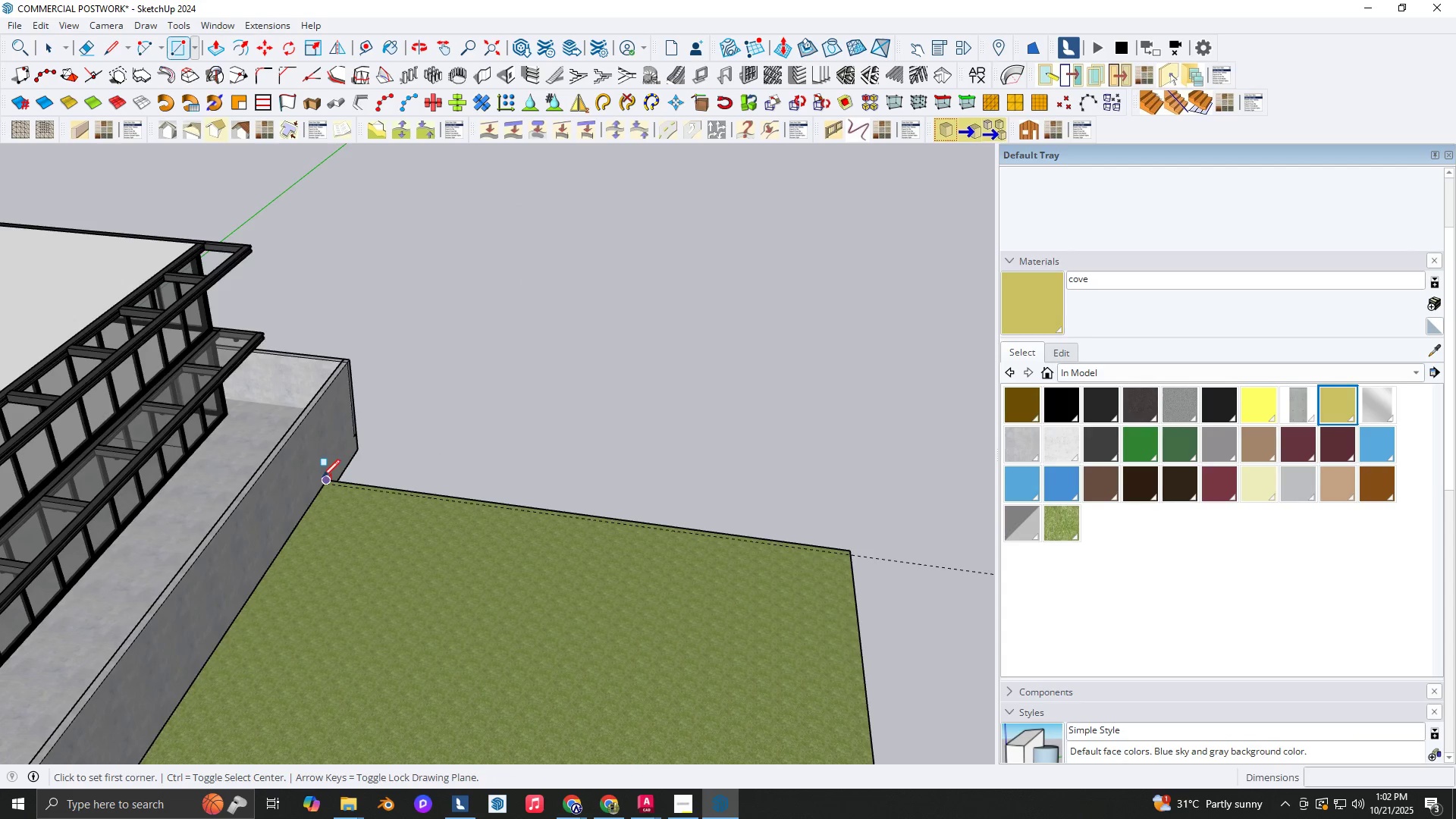 
left_click([322, 477])
 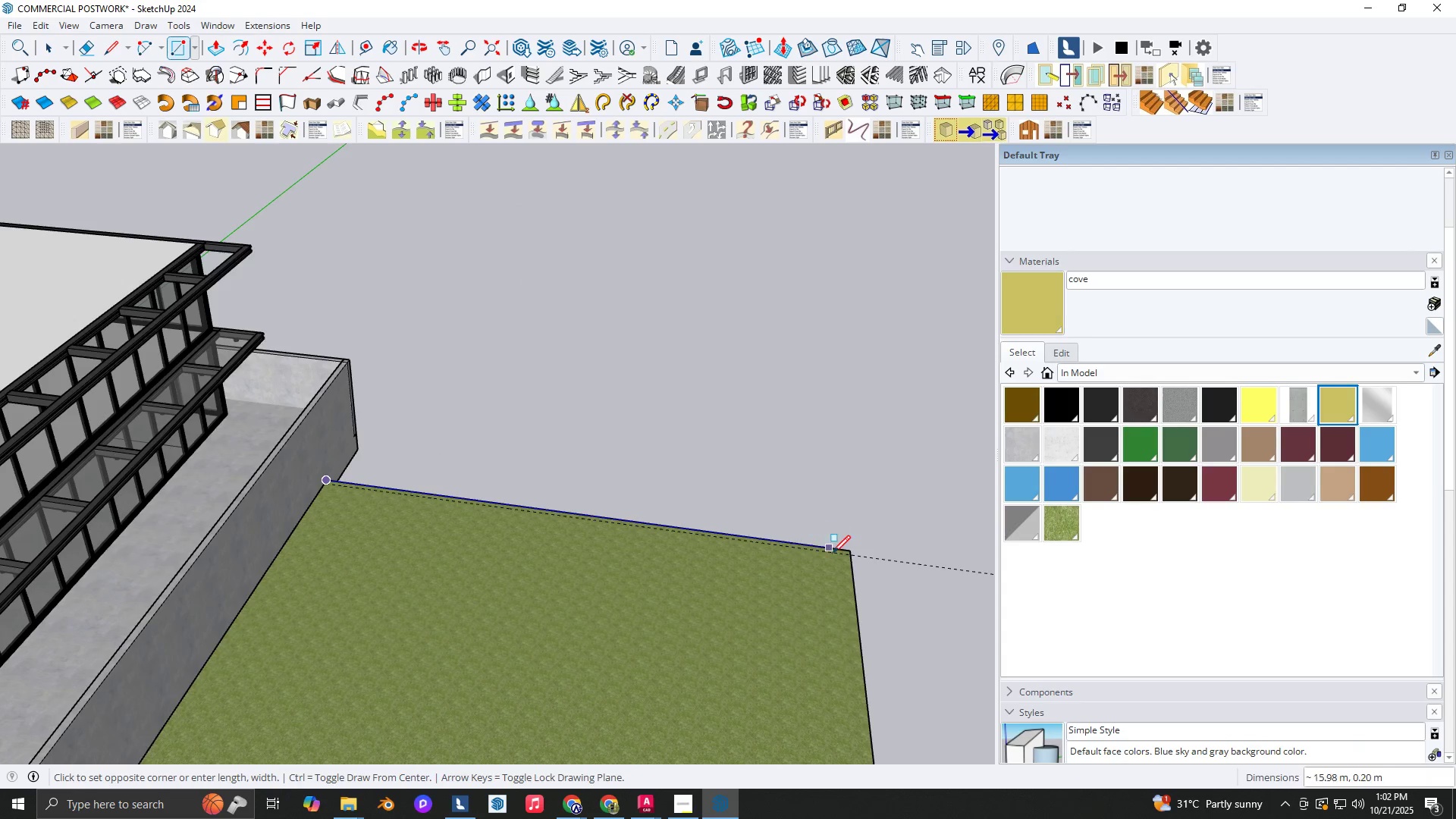 
scroll: coordinate [847, 555], scroll_direction: up, amount: 11.0
 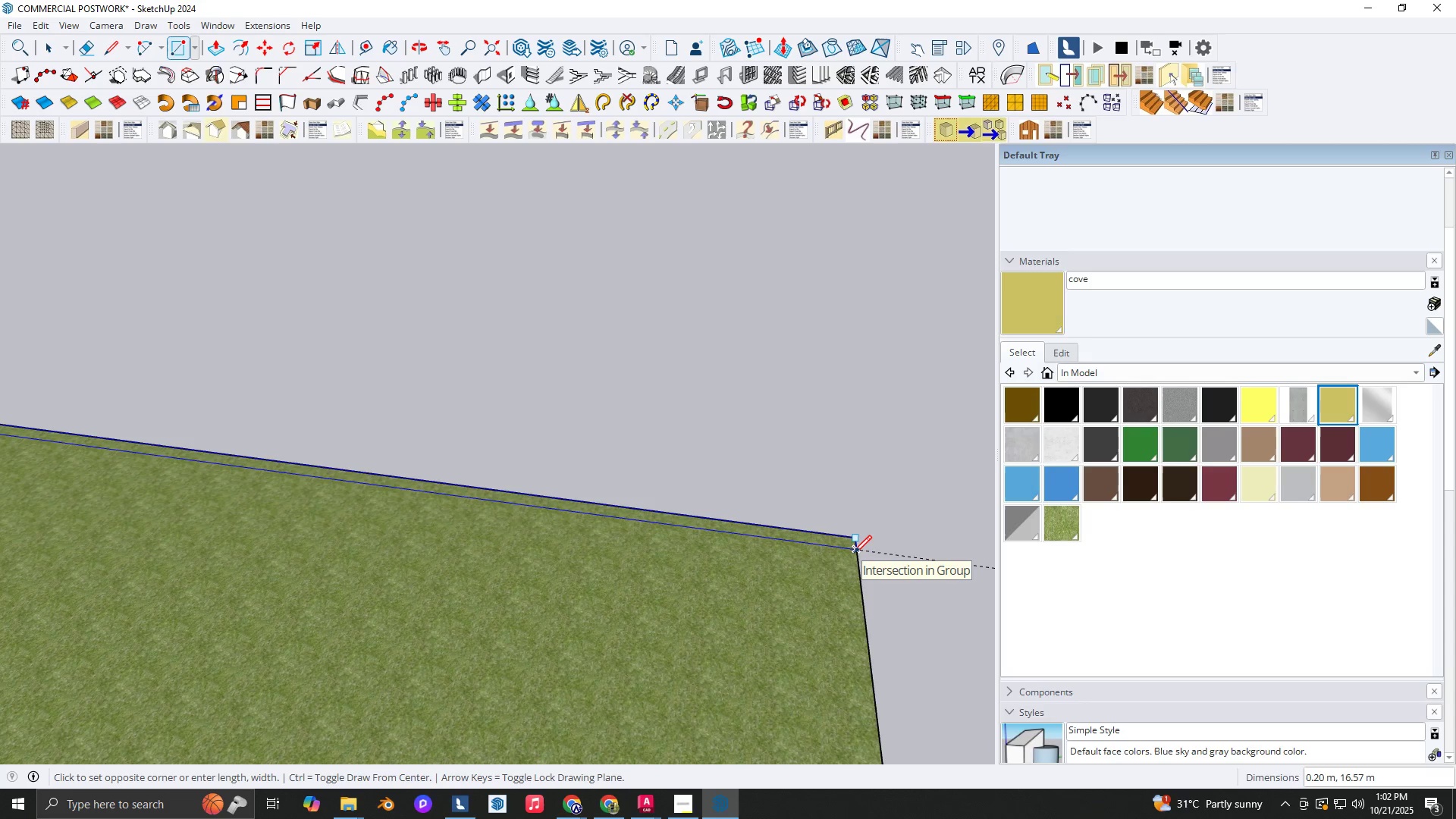 
left_click([854, 553])
 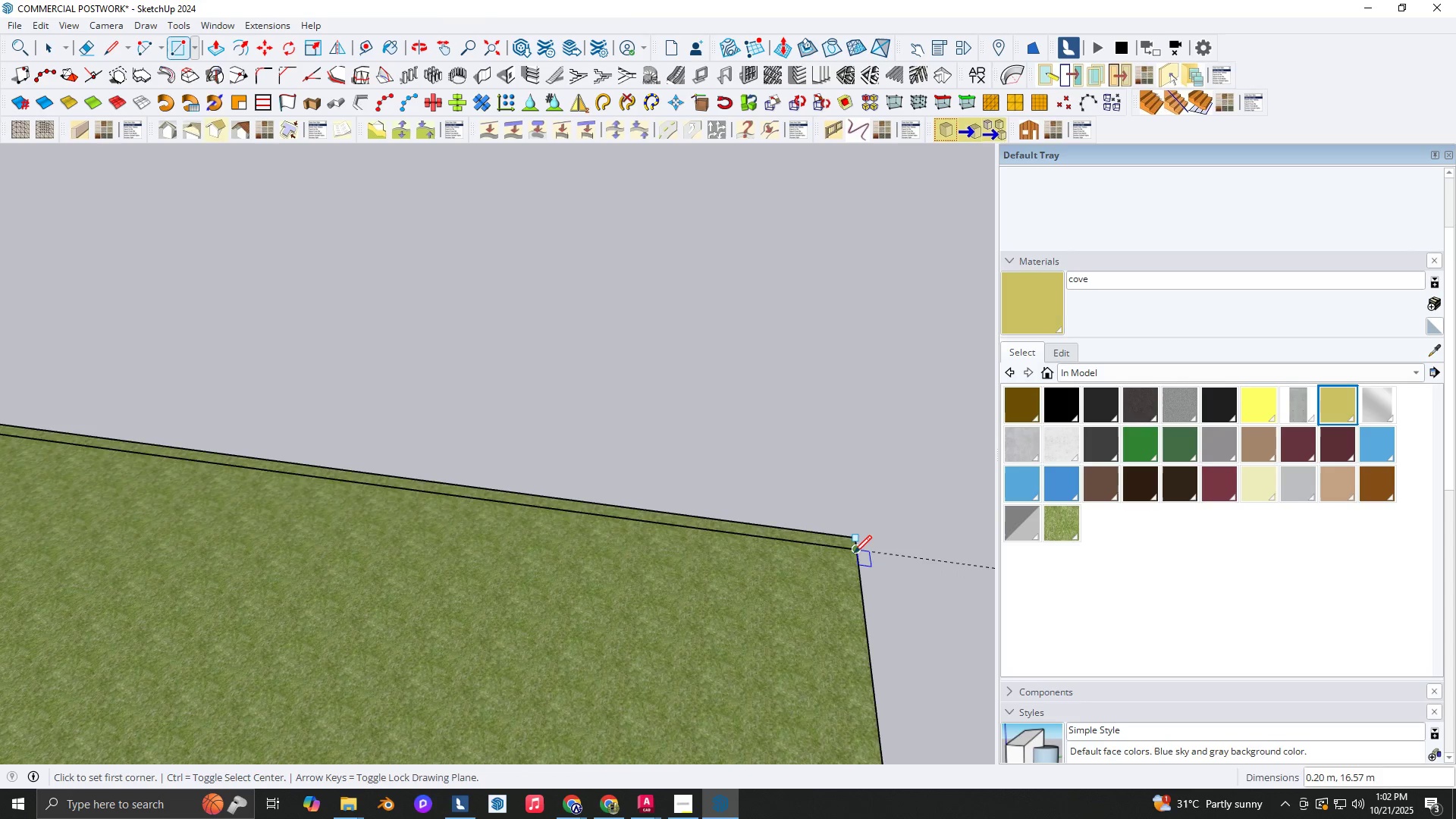 
scroll: coordinate [853, 553], scroll_direction: up, amount: 3.0
 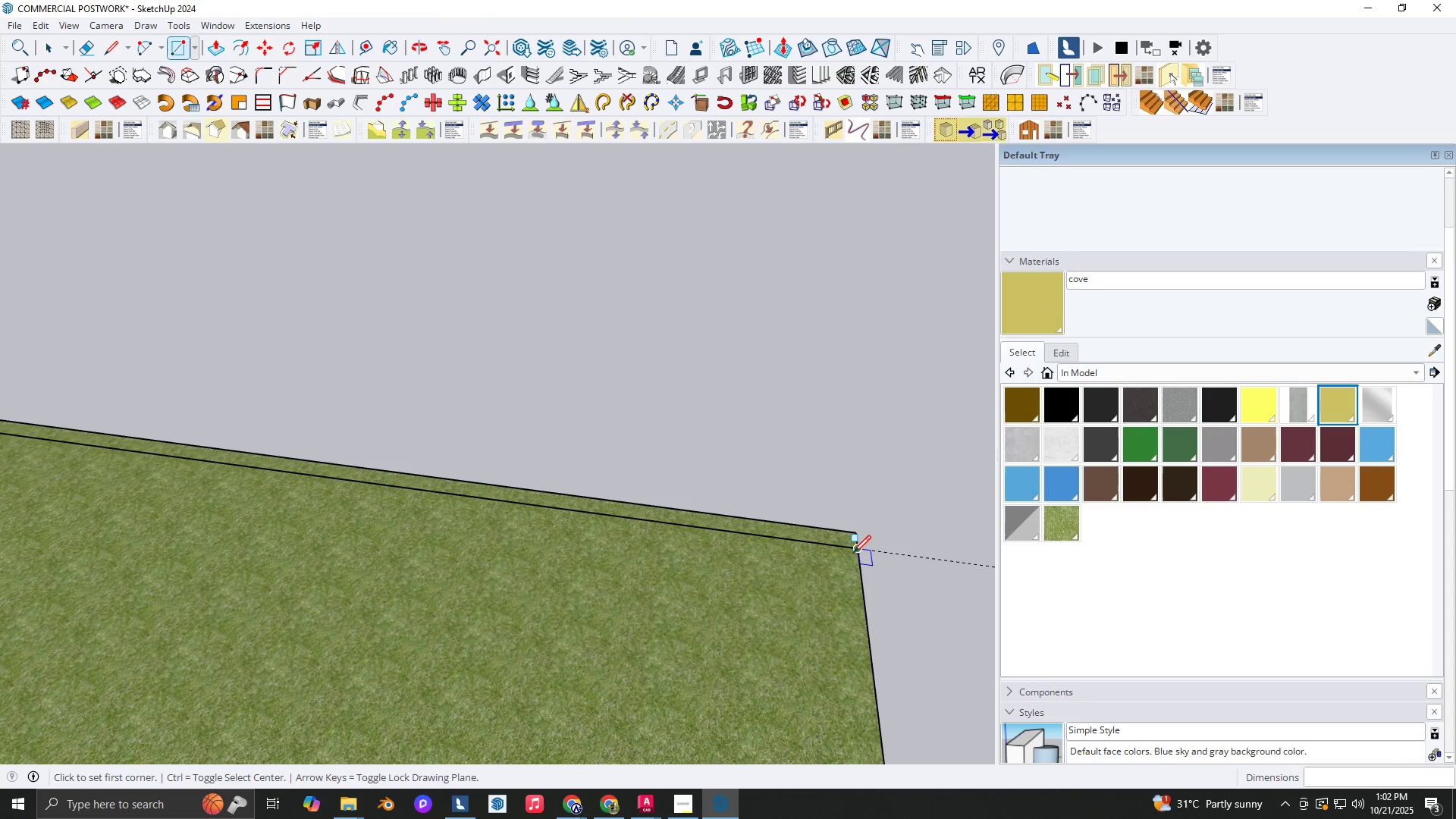 
key(Space)
 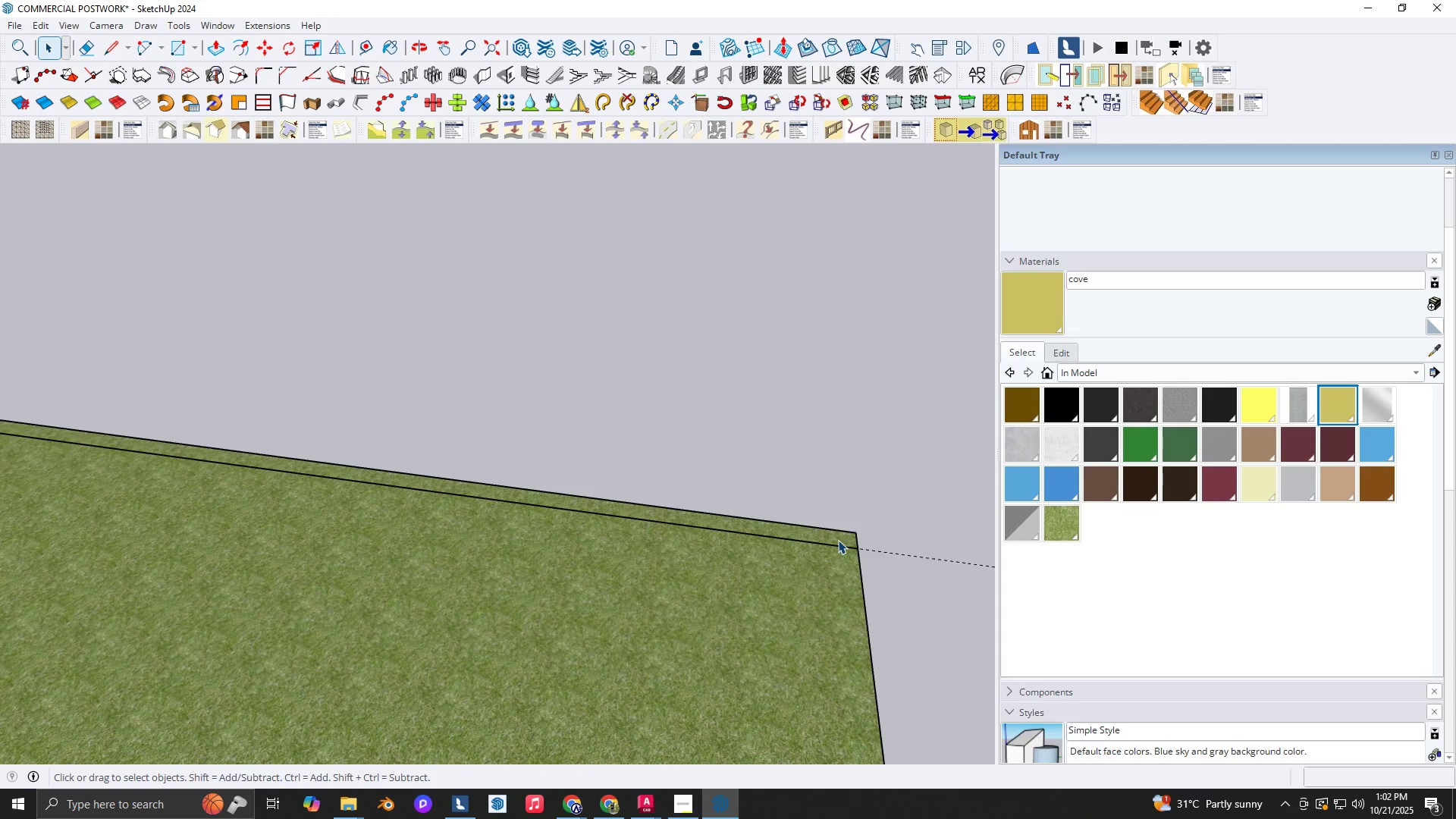 
double_click([838, 540])
 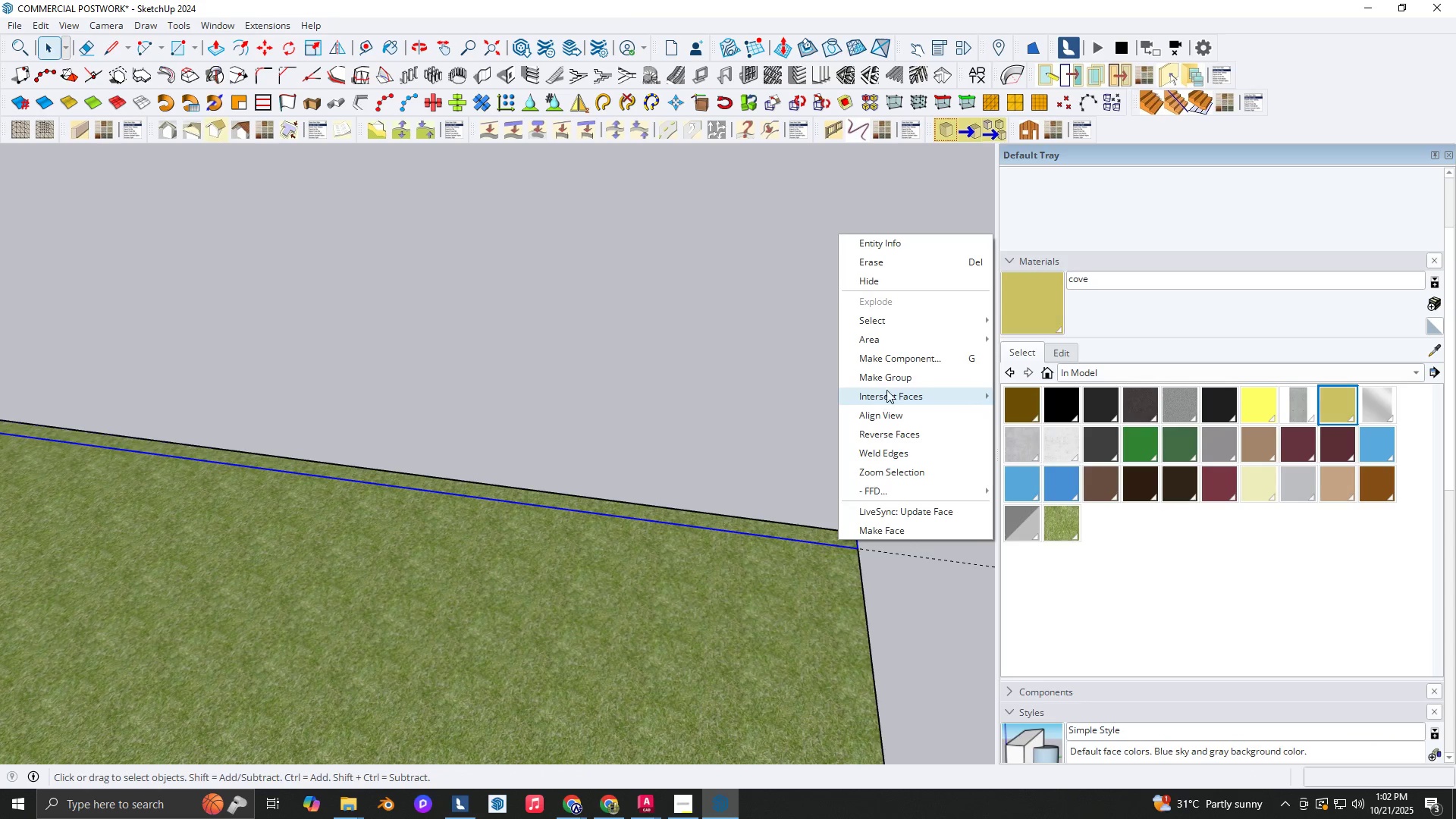 
left_click([896, 370])
 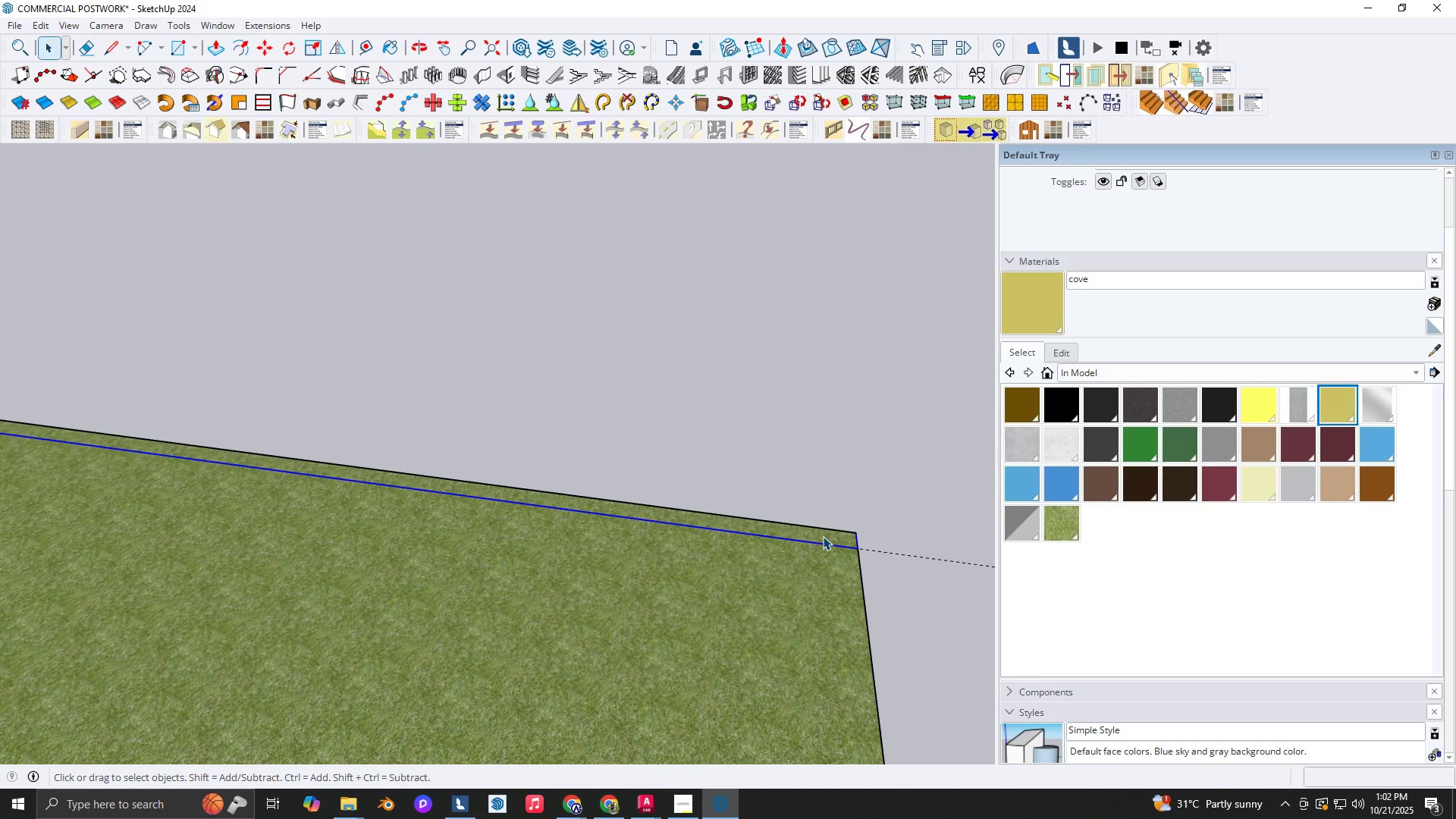 
double_click([823, 536])
 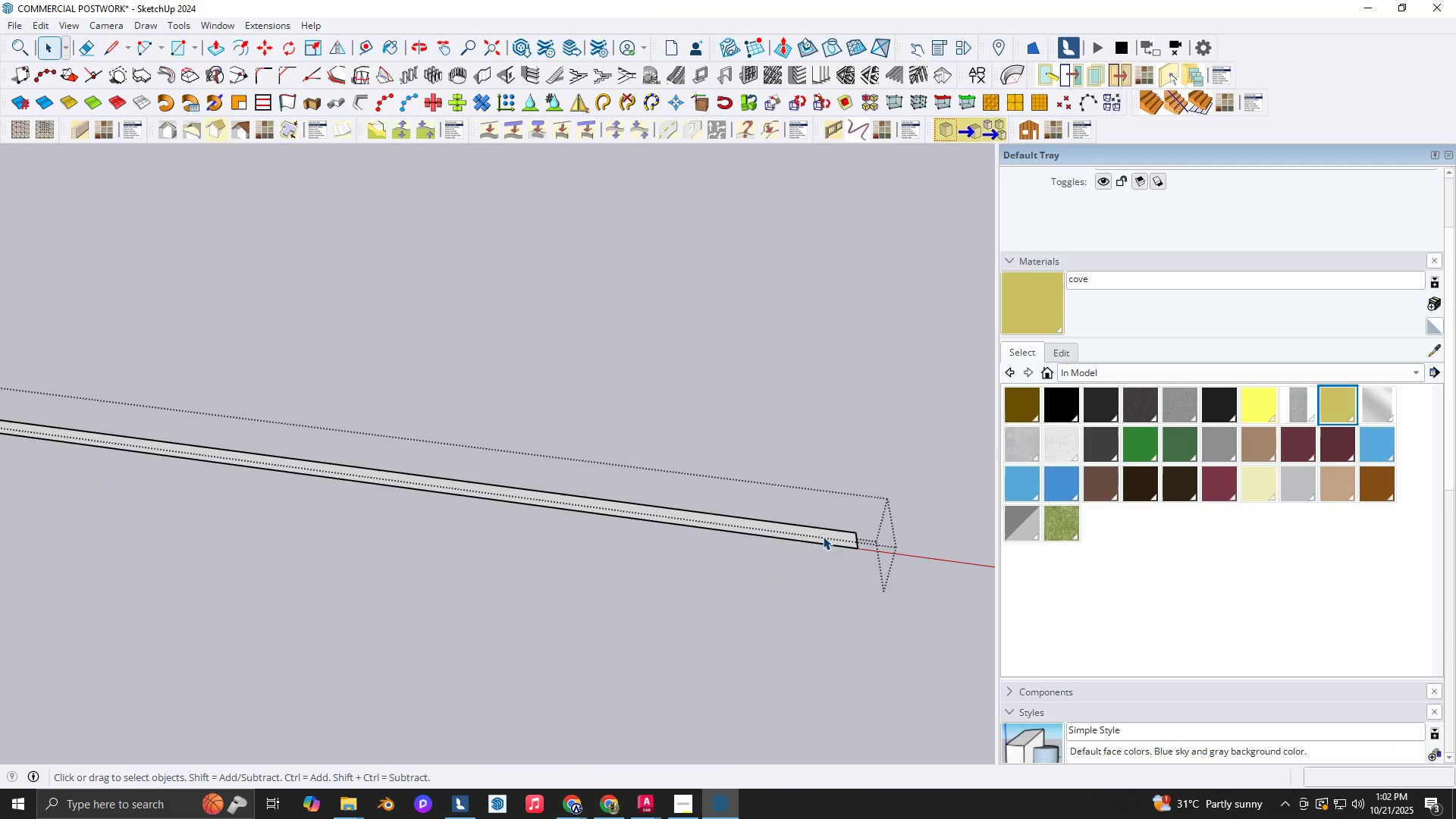 
key(P)
 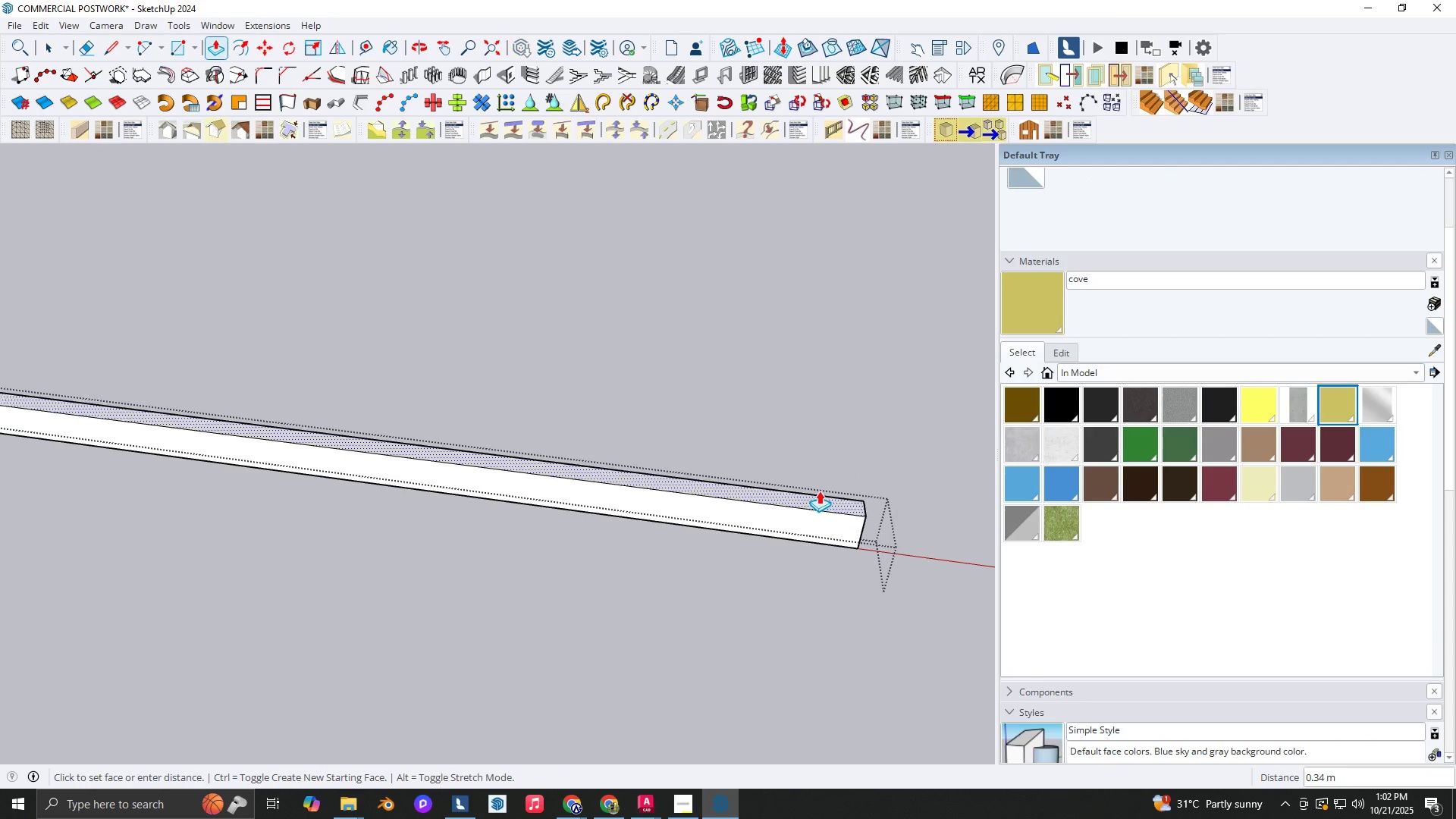 
scroll: coordinate [811, 504], scroll_direction: down, amount: 10.0
 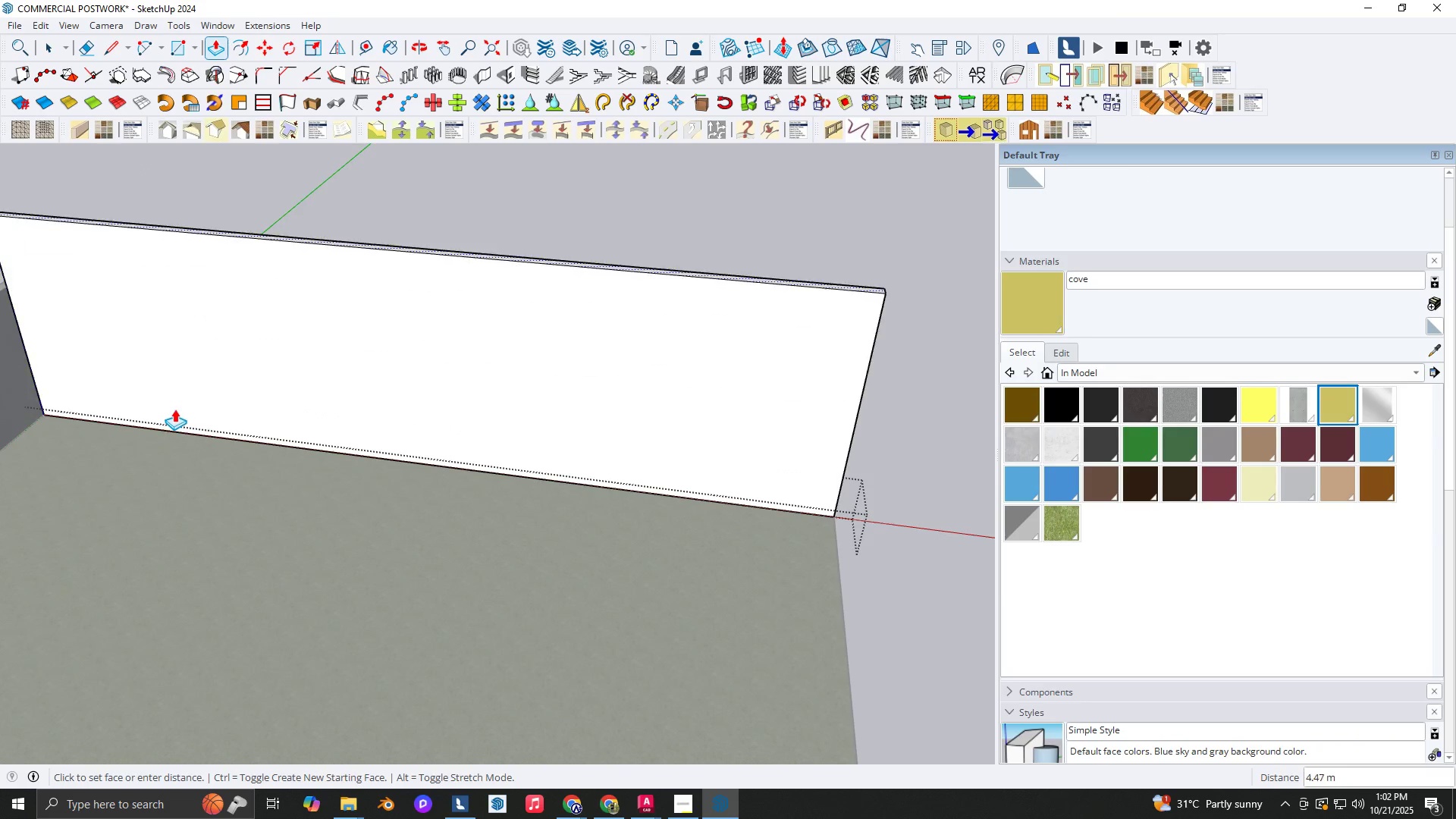 
key(Backquote)
 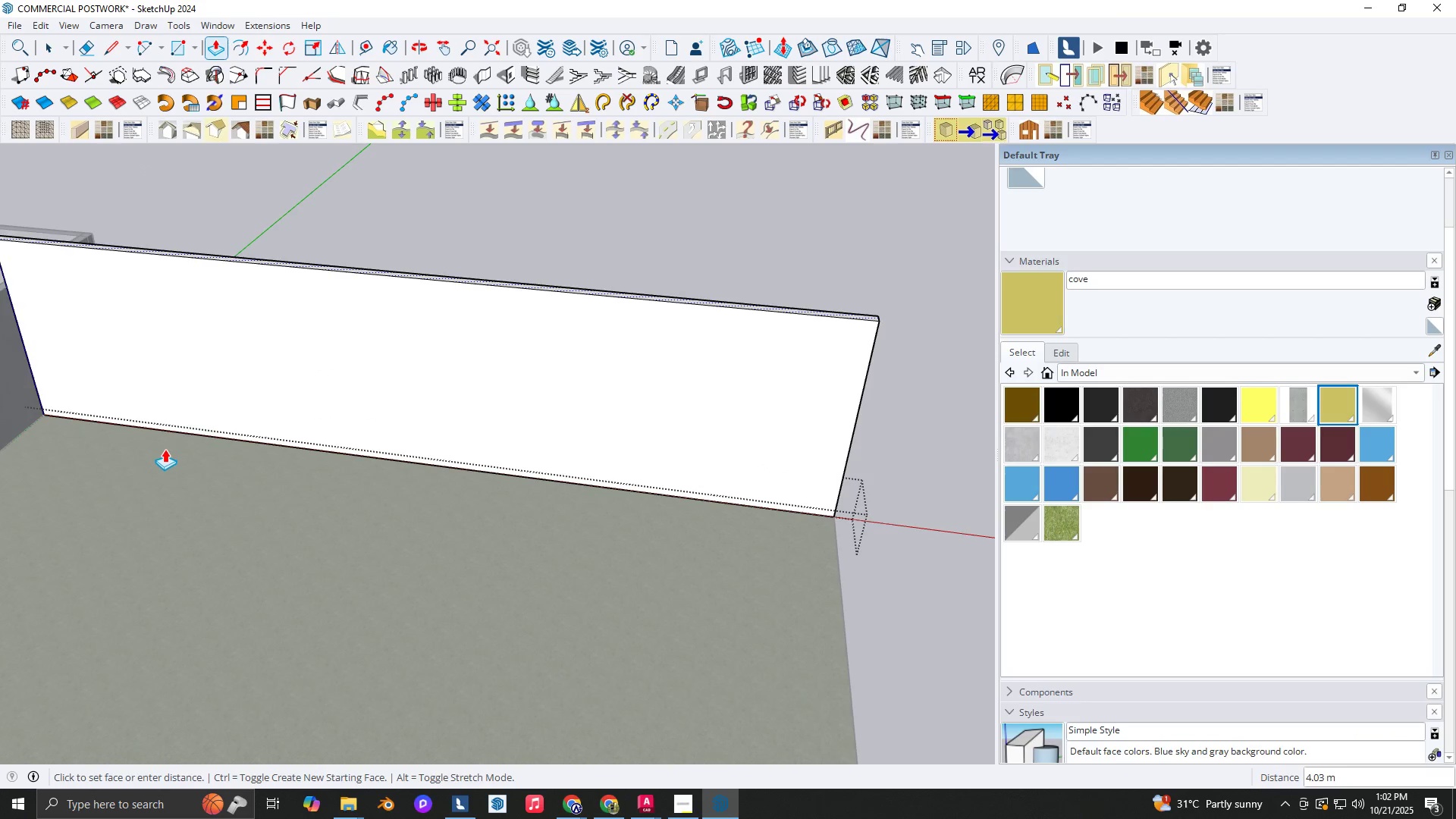 
key(Shift+ShiftLeft)
 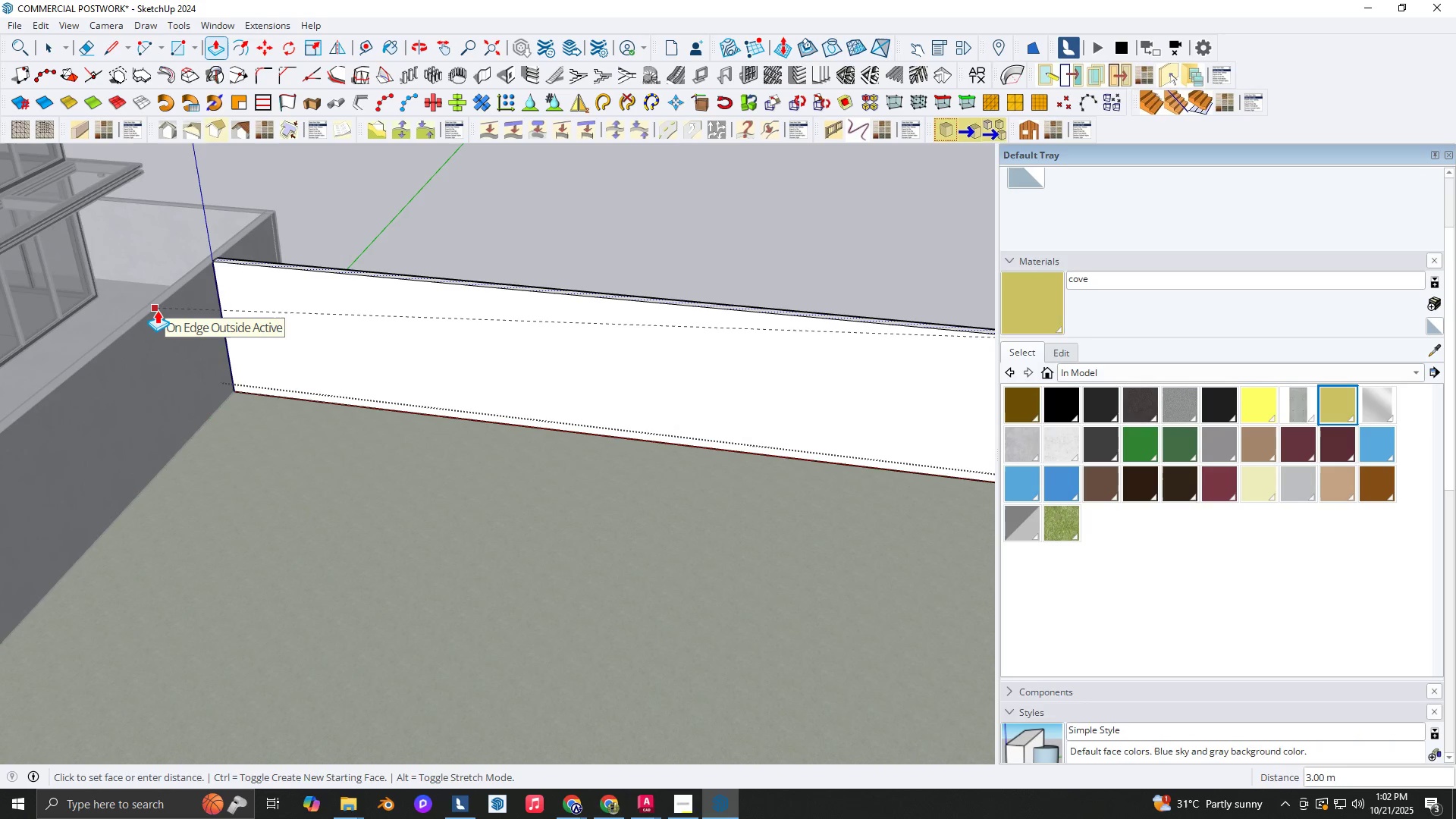 
key(Numpad2)
 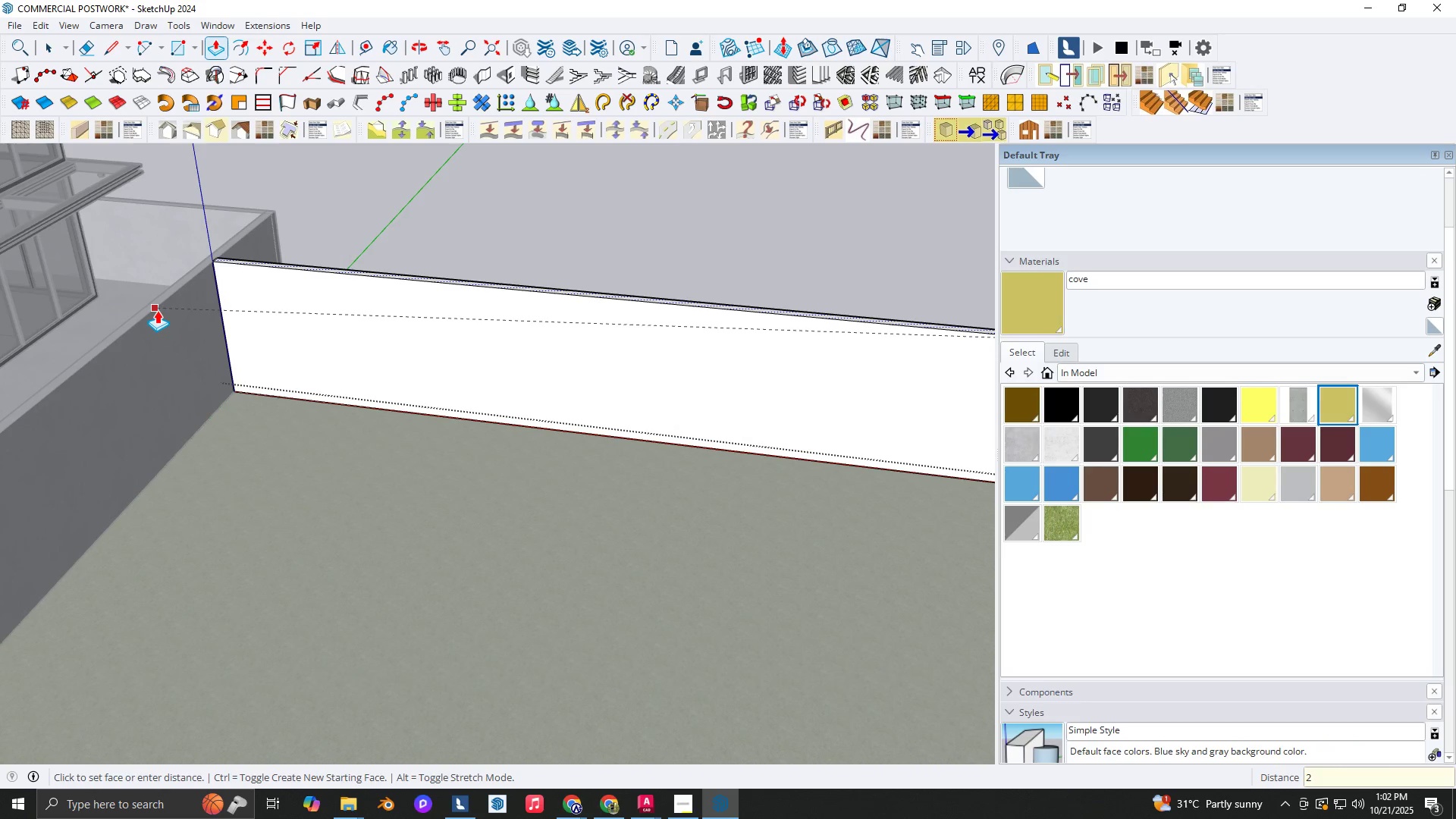 
key(NumpadDecimal)
 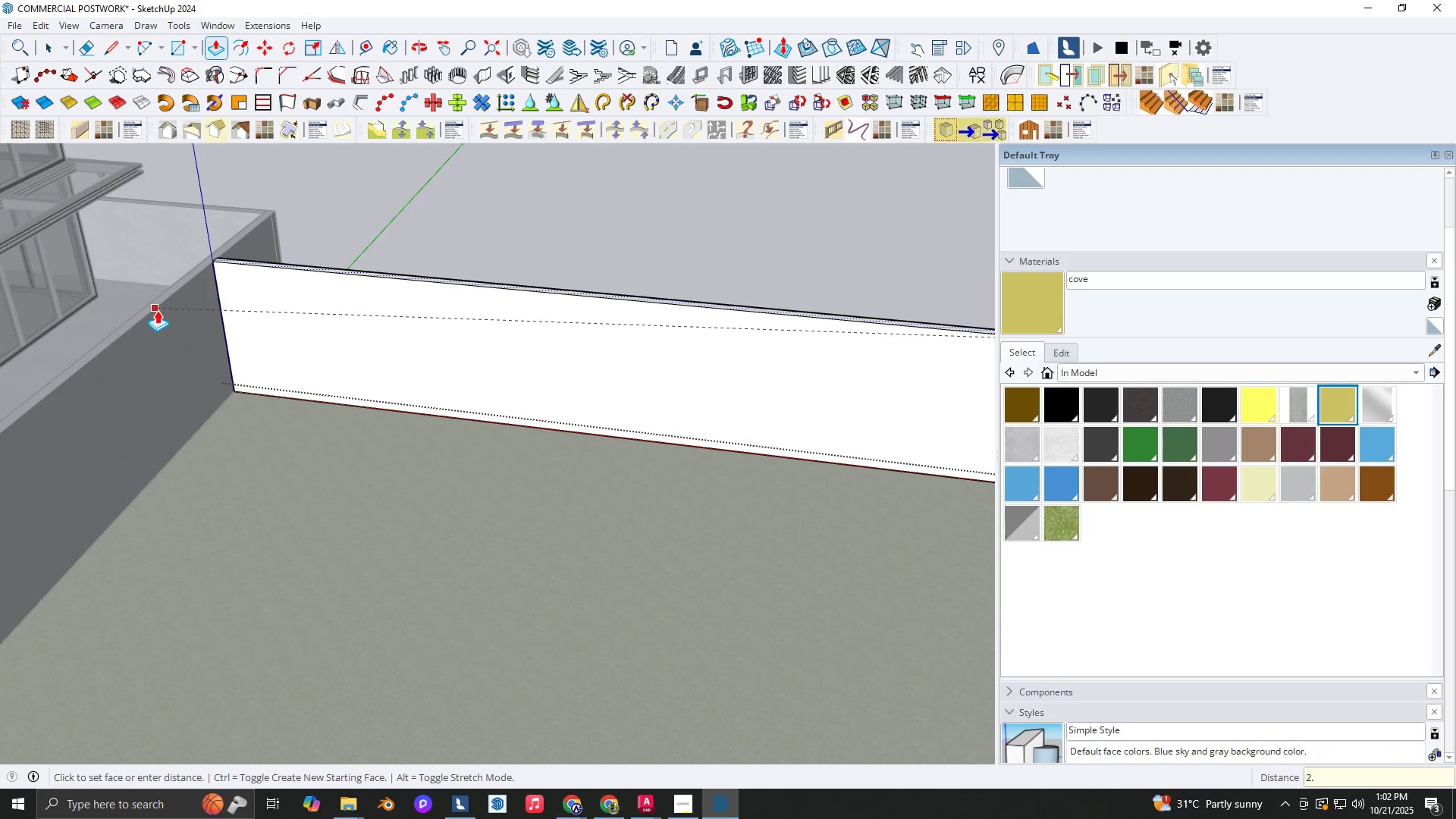 
key(Numpad4)
 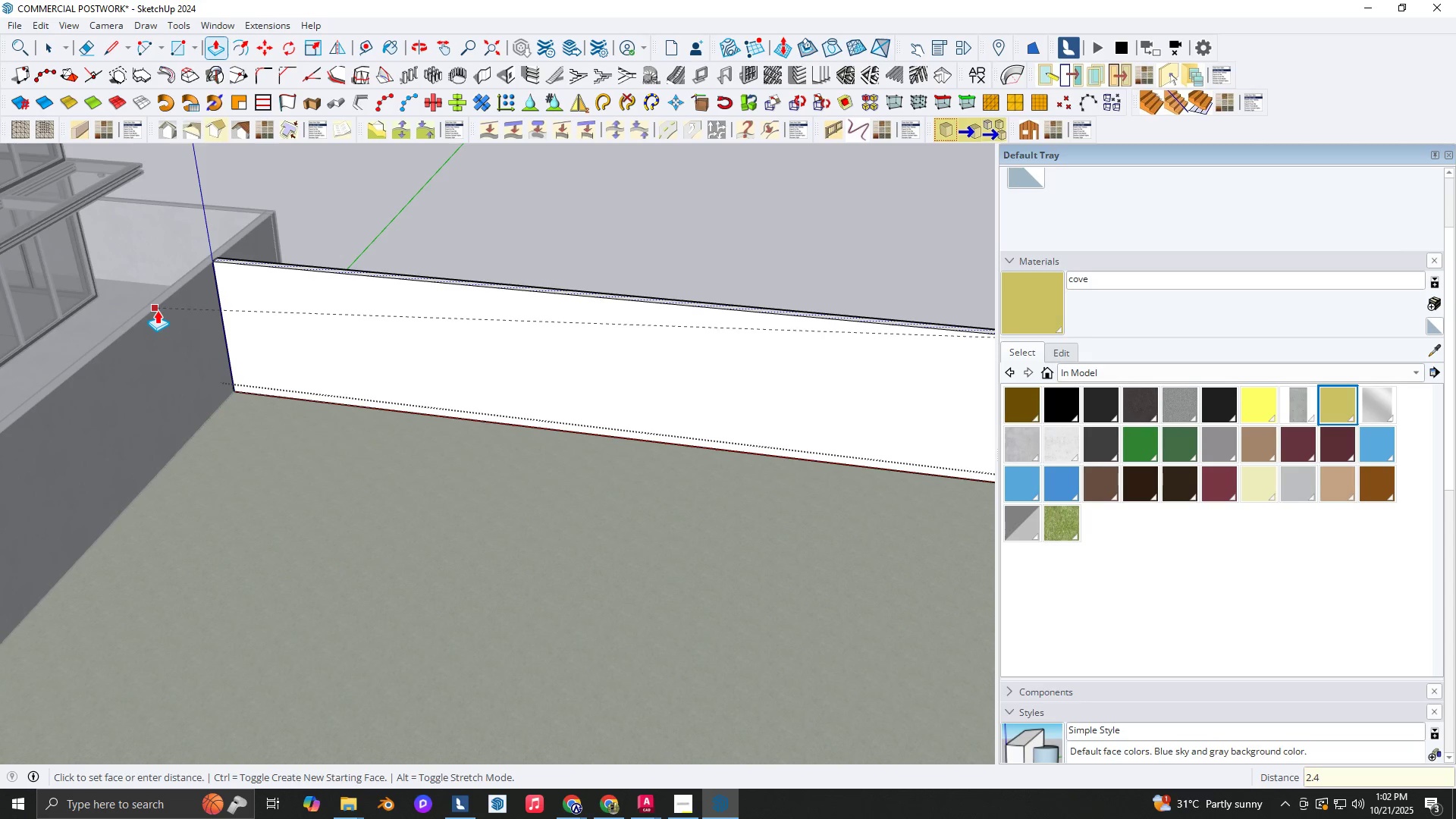 
key(Backspace)
 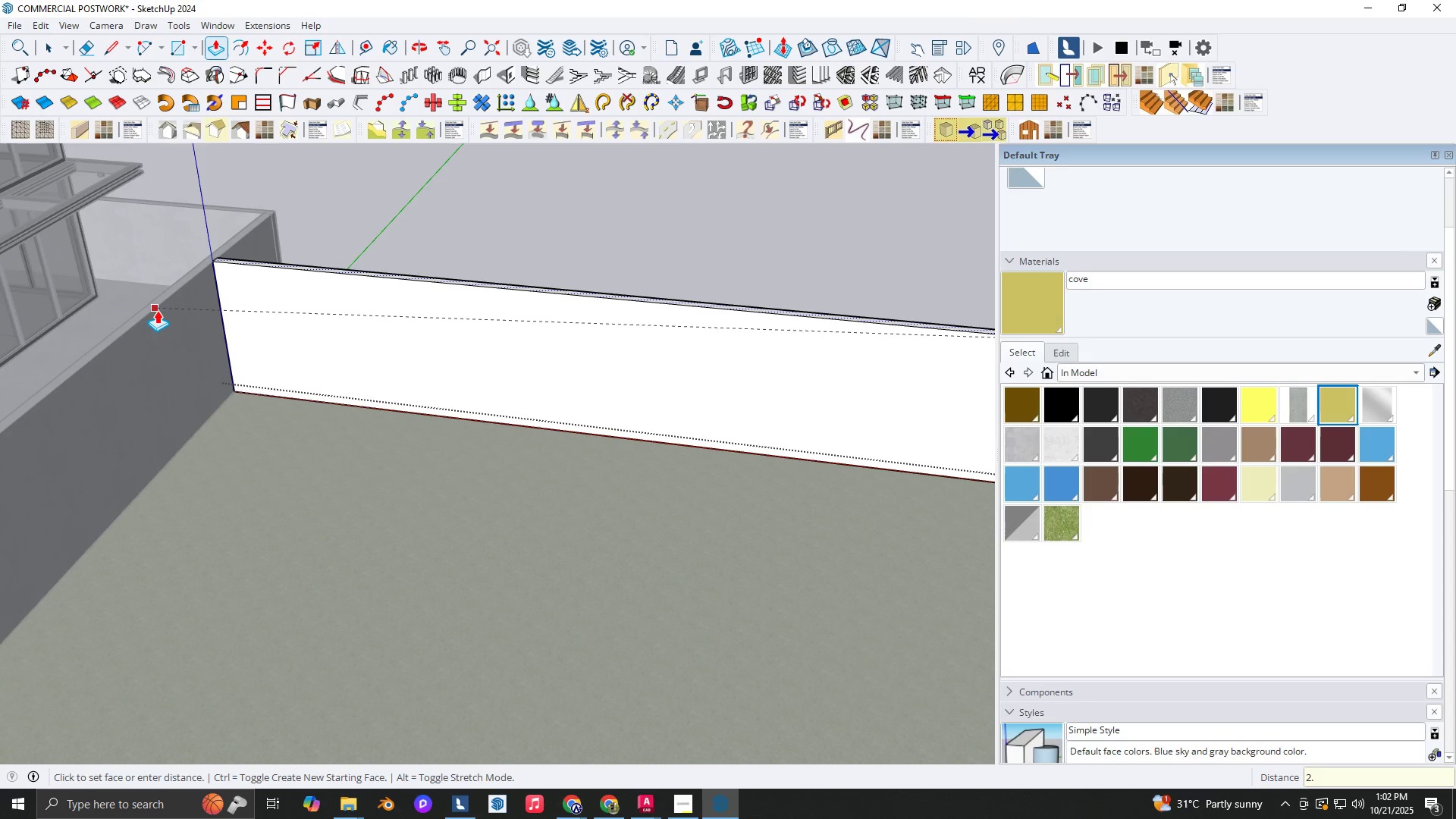 
key(Numpad1)
 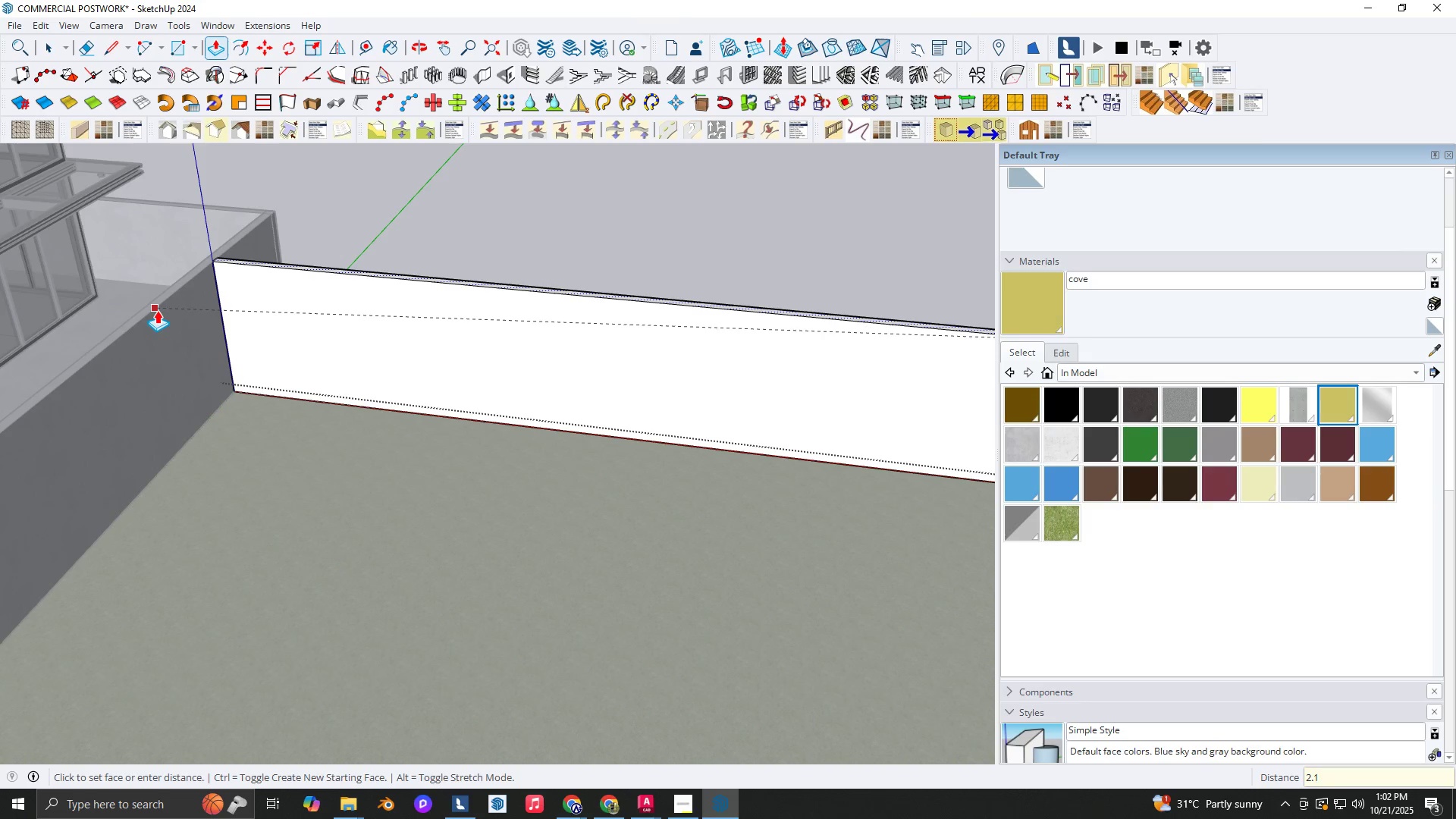 
key(NumpadEnter)
 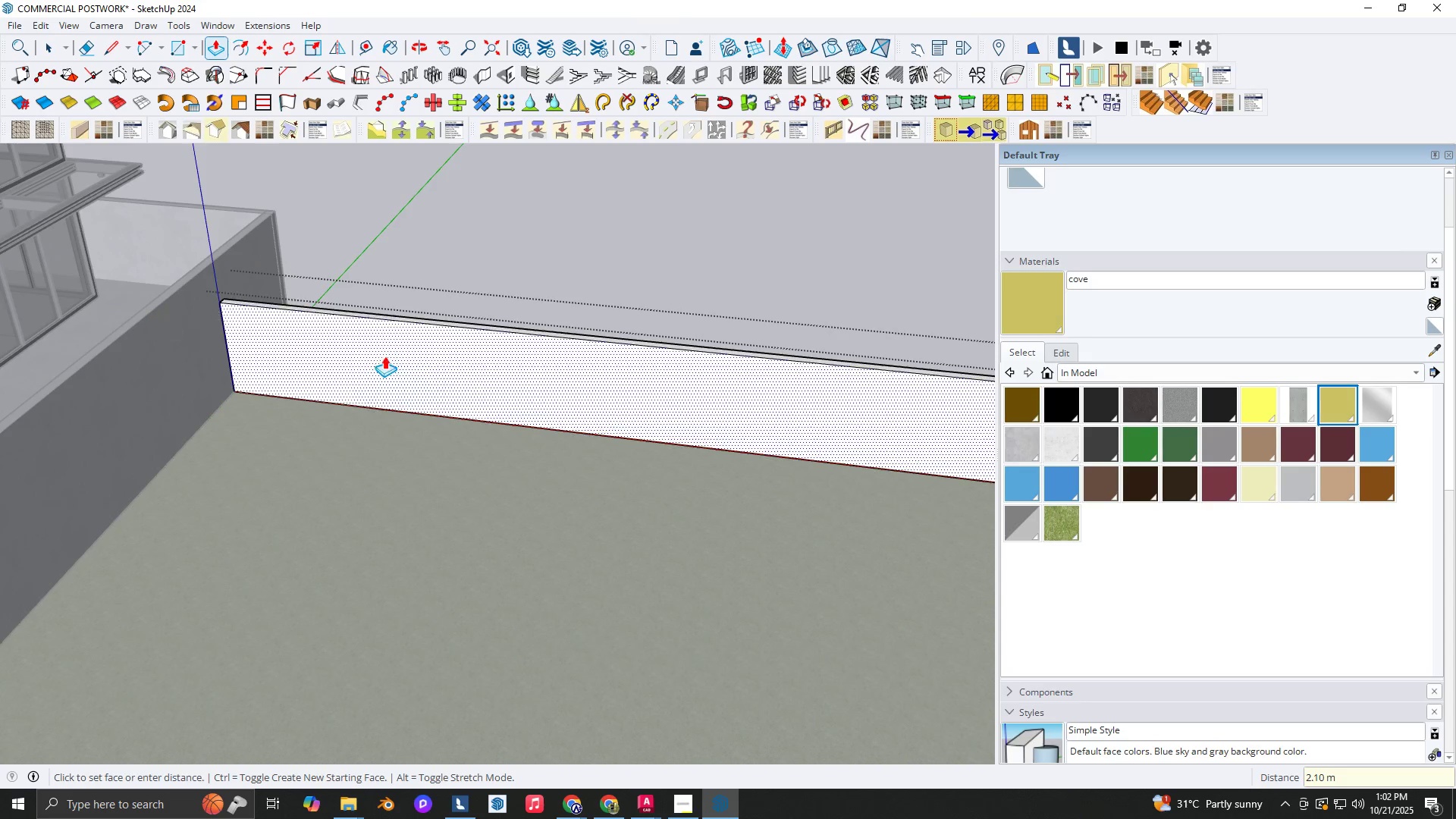 
scroll: coordinate [755, 394], scroll_direction: up, amount: 2.0
 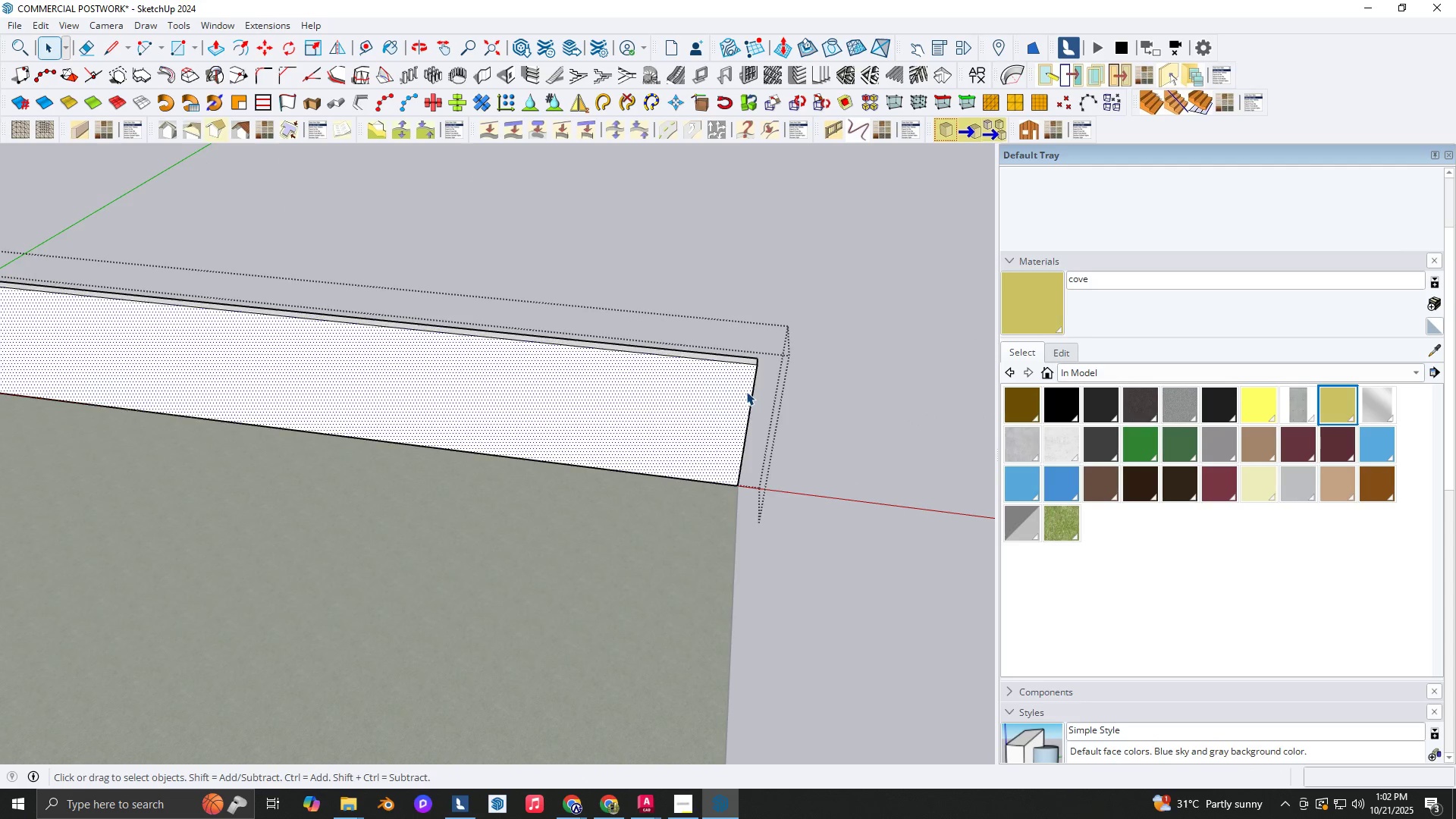 
key(Space)
 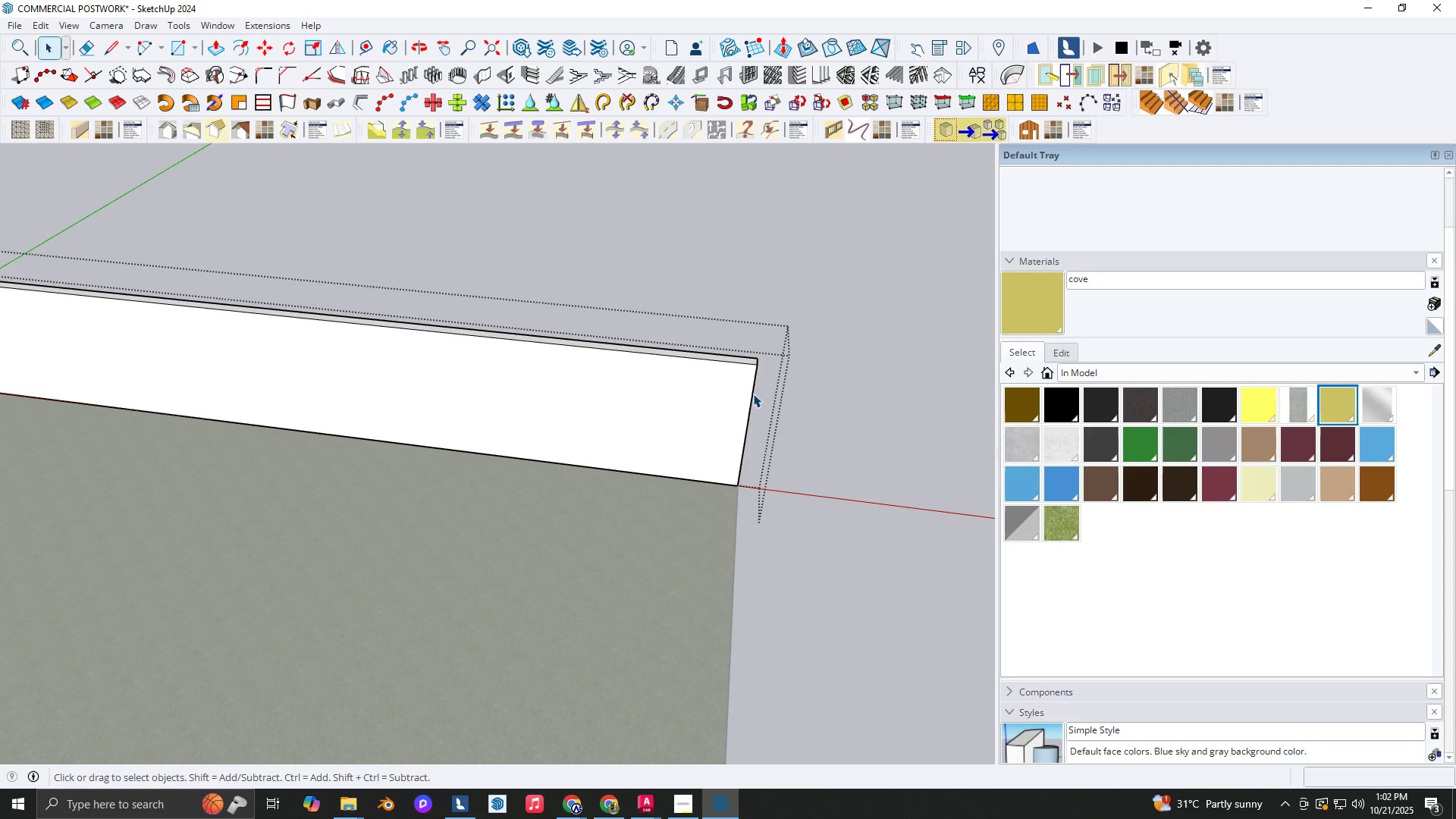 
left_click([746, 392])
 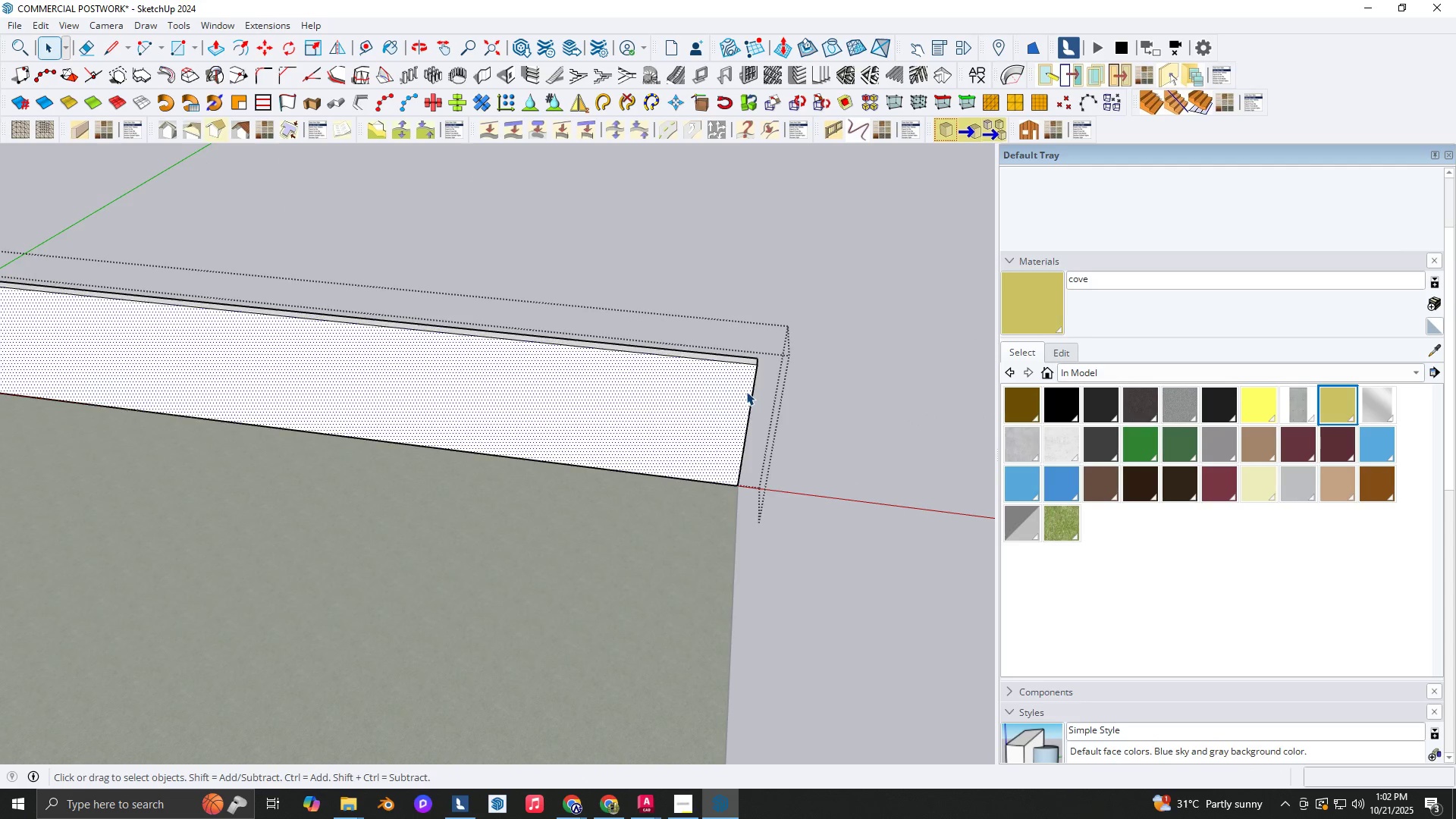 
scroll: coordinate [750, 391], scroll_direction: up, amount: 4.0
 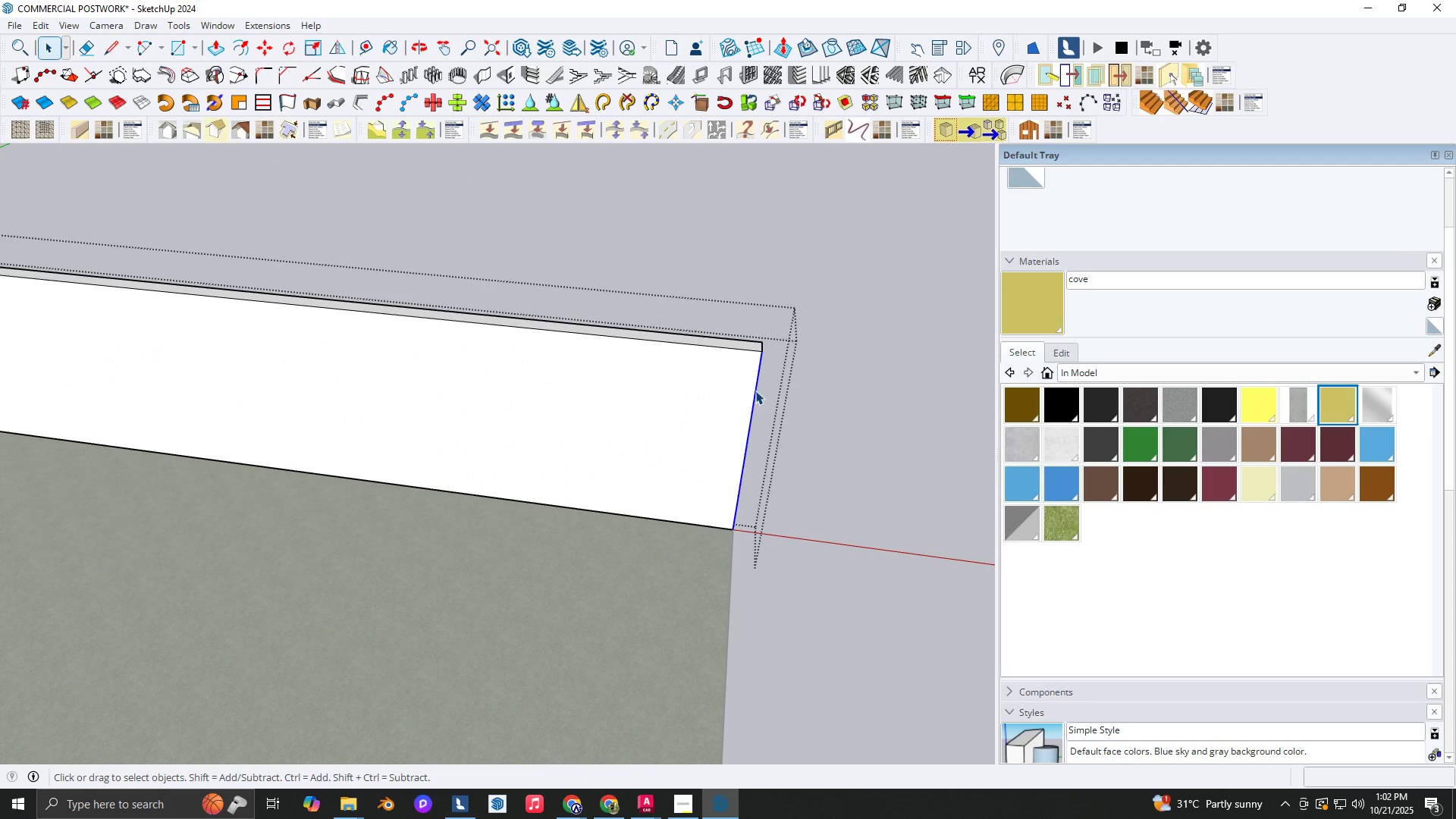 
type(NM)
 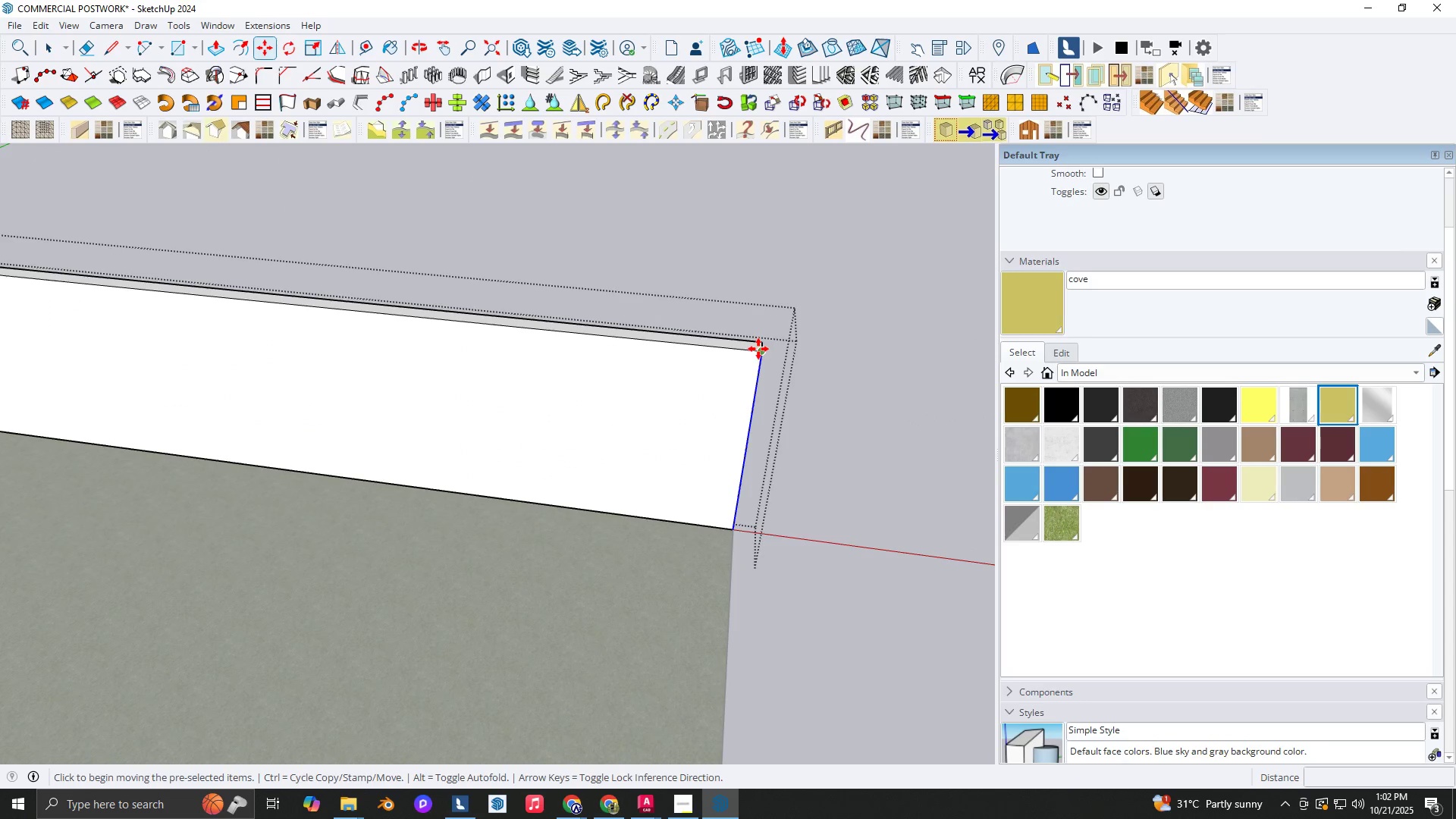 
key(Control+ControlLeft)
 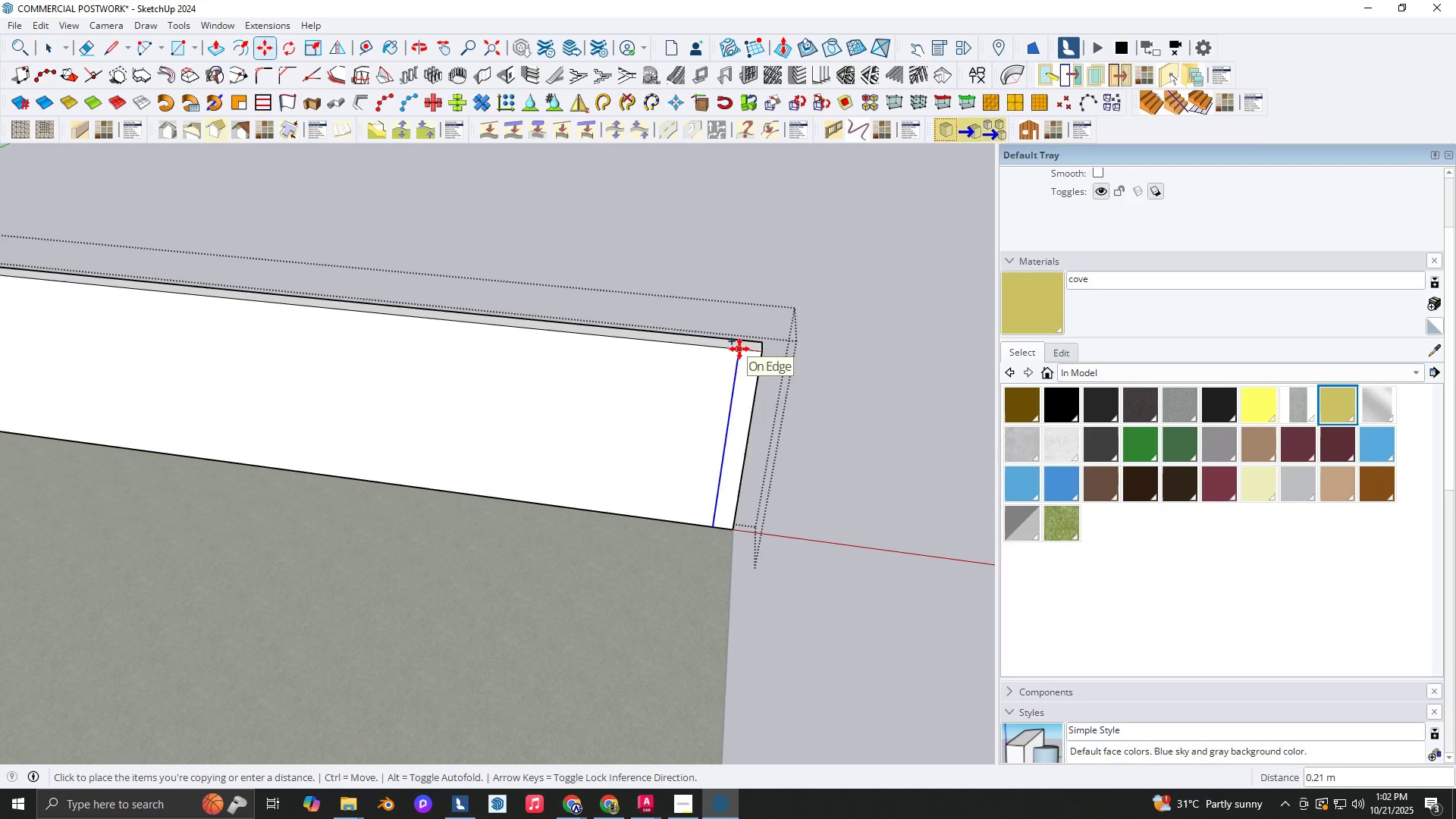 
key(NumpadDecimal)
 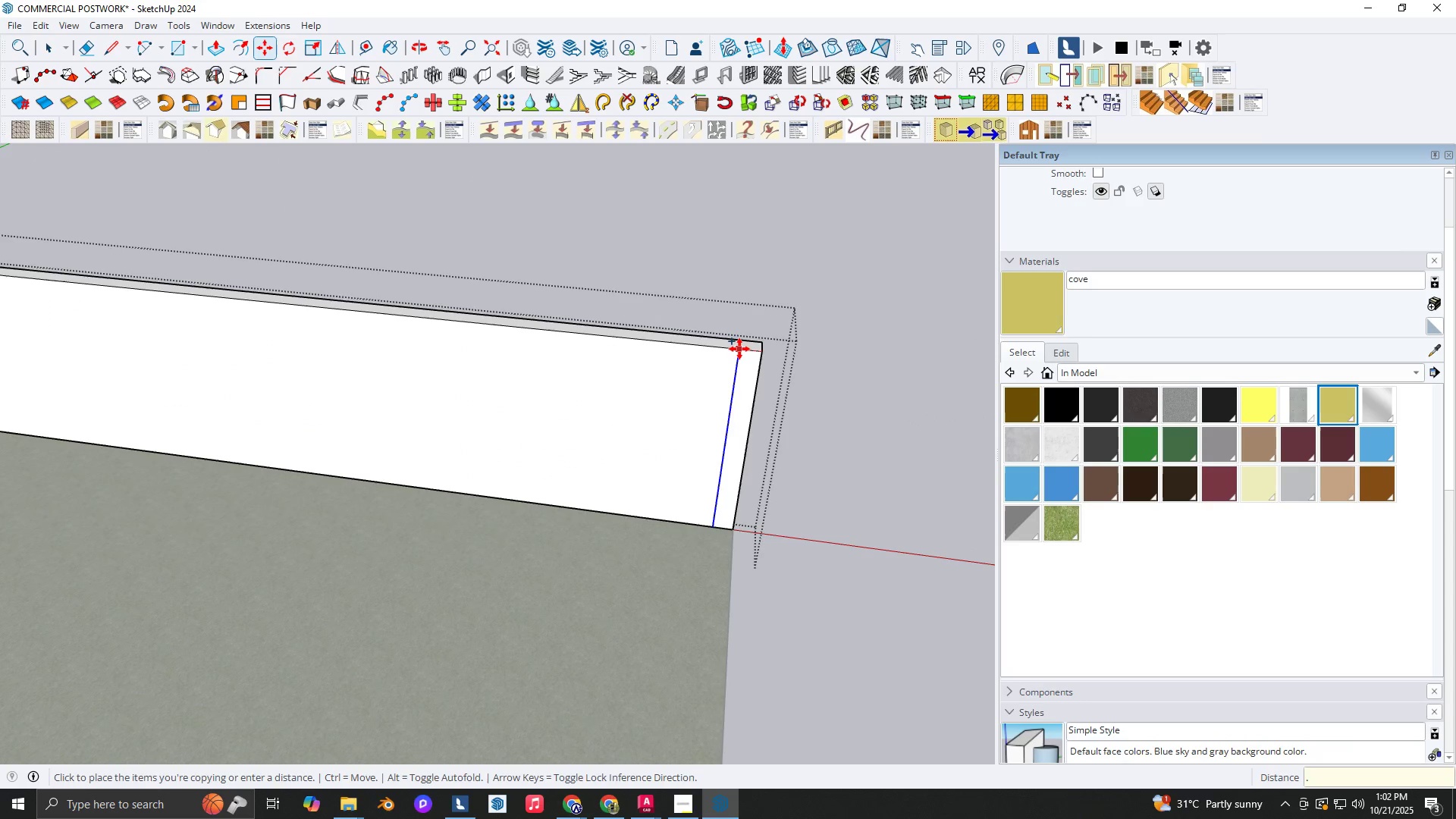 
key(Numpad1)
 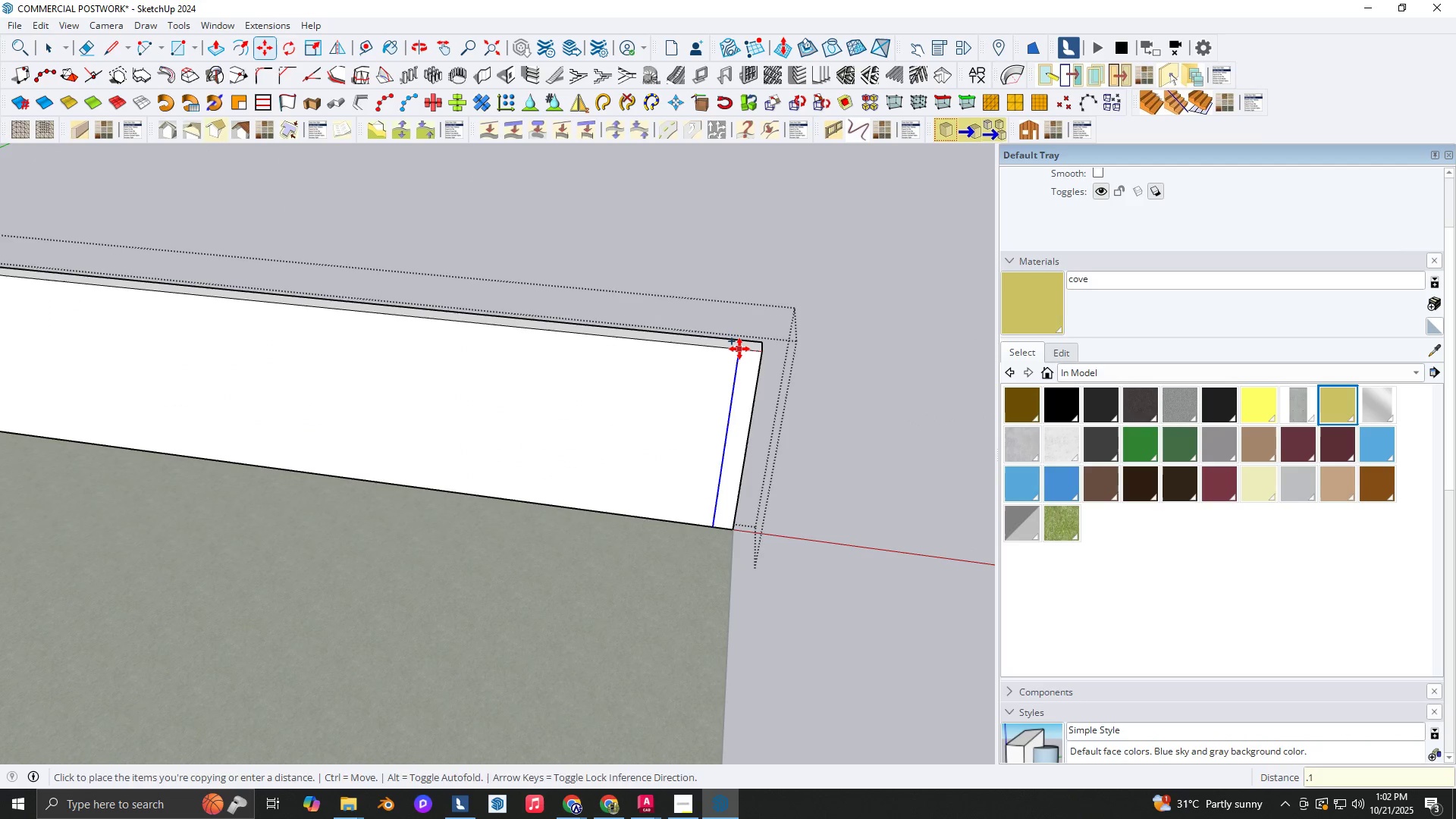 
key(NumpadEnter)
 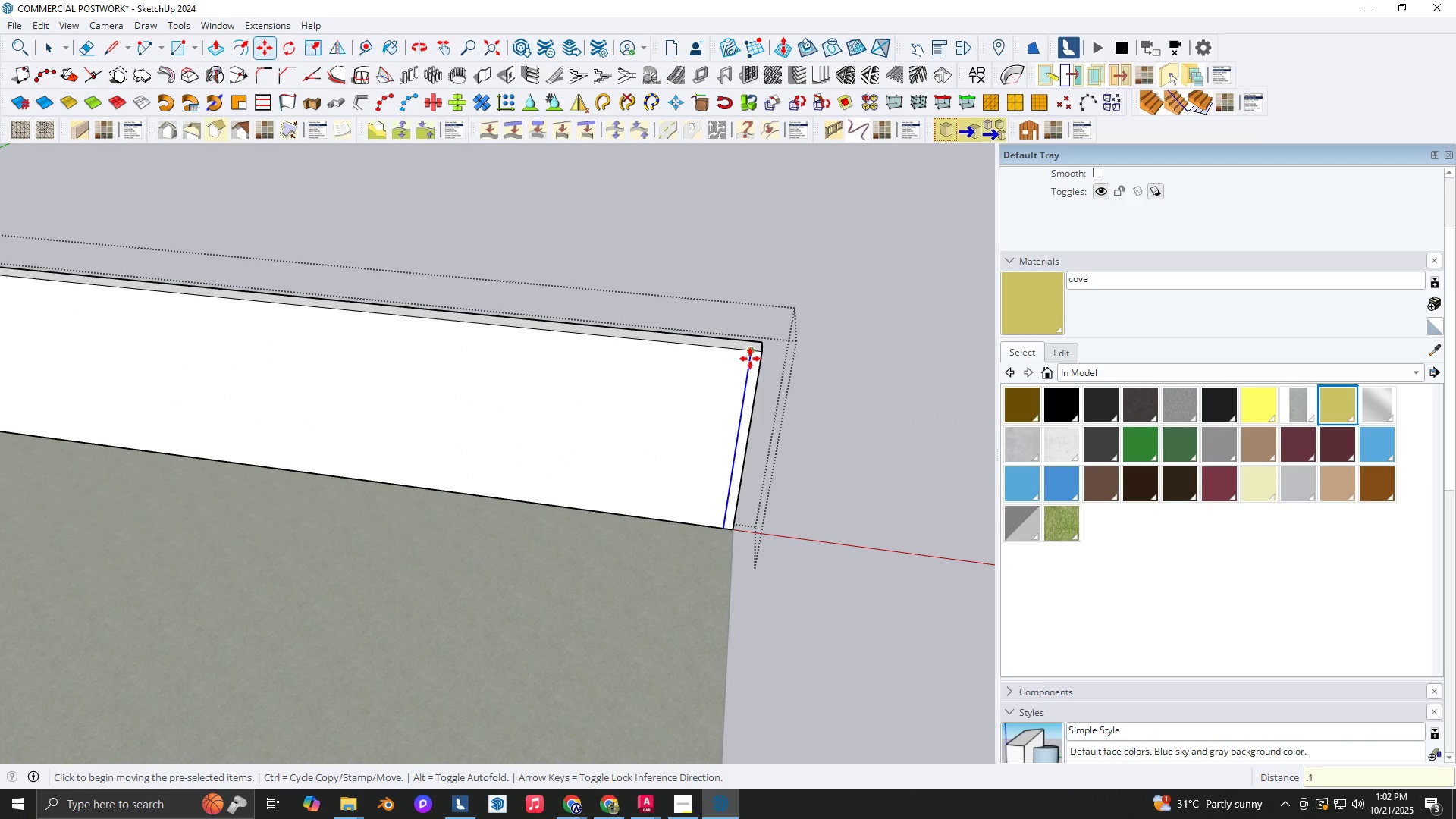 
scroll: coordinate [751, 359], scroll_direction: up, amount: 2.0
 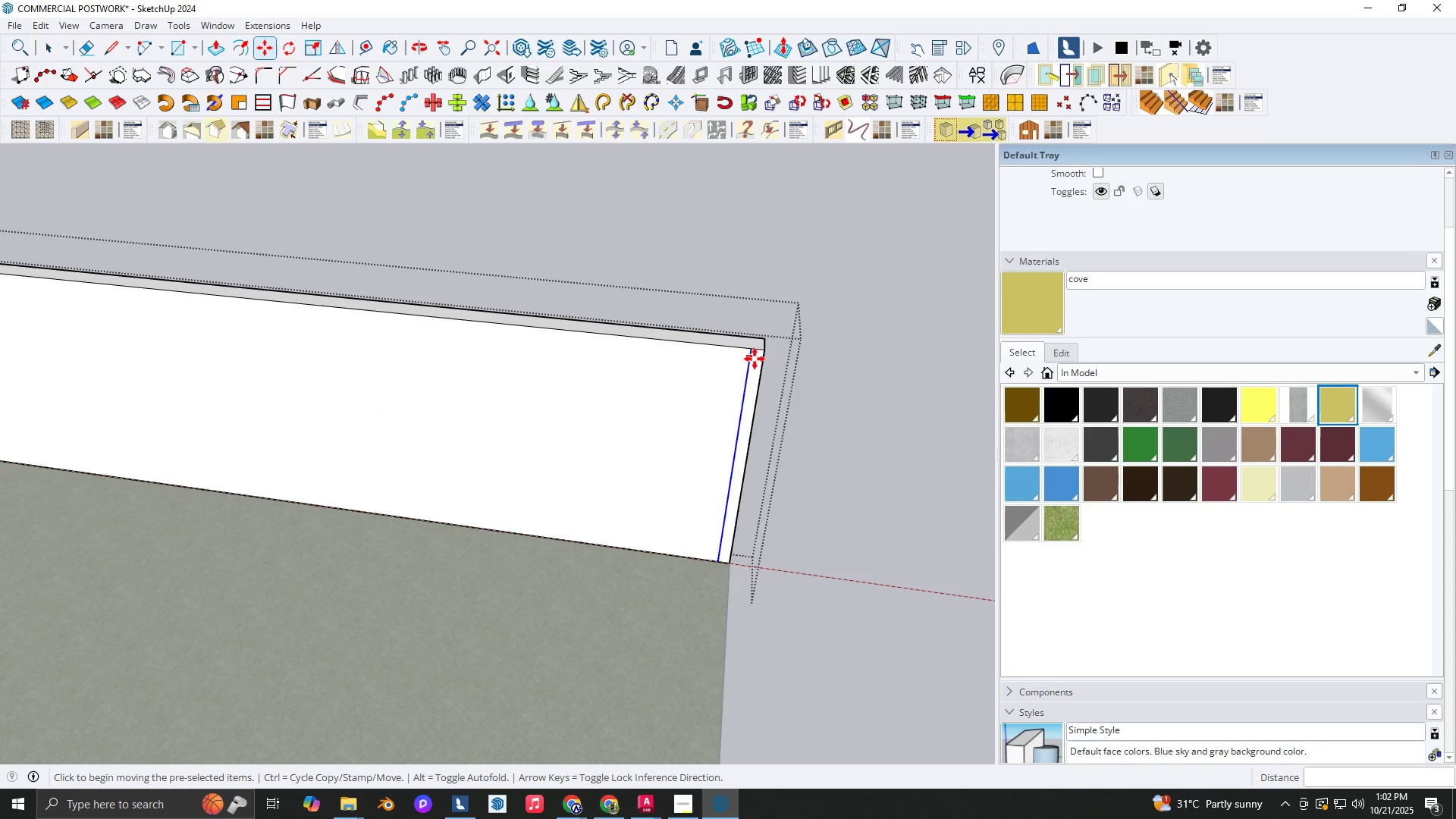 
key(Control+Z)
 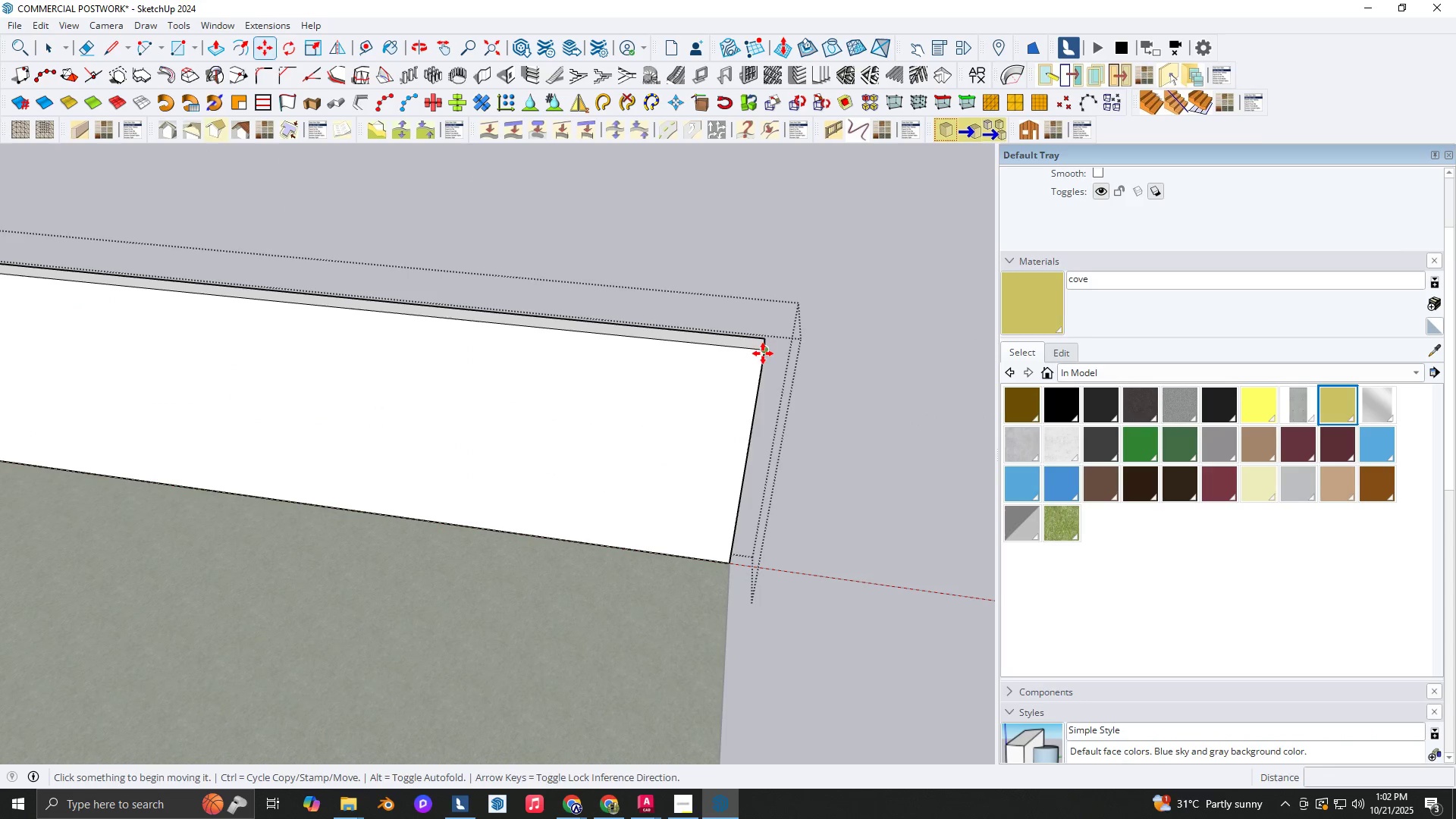 
key(Space)
 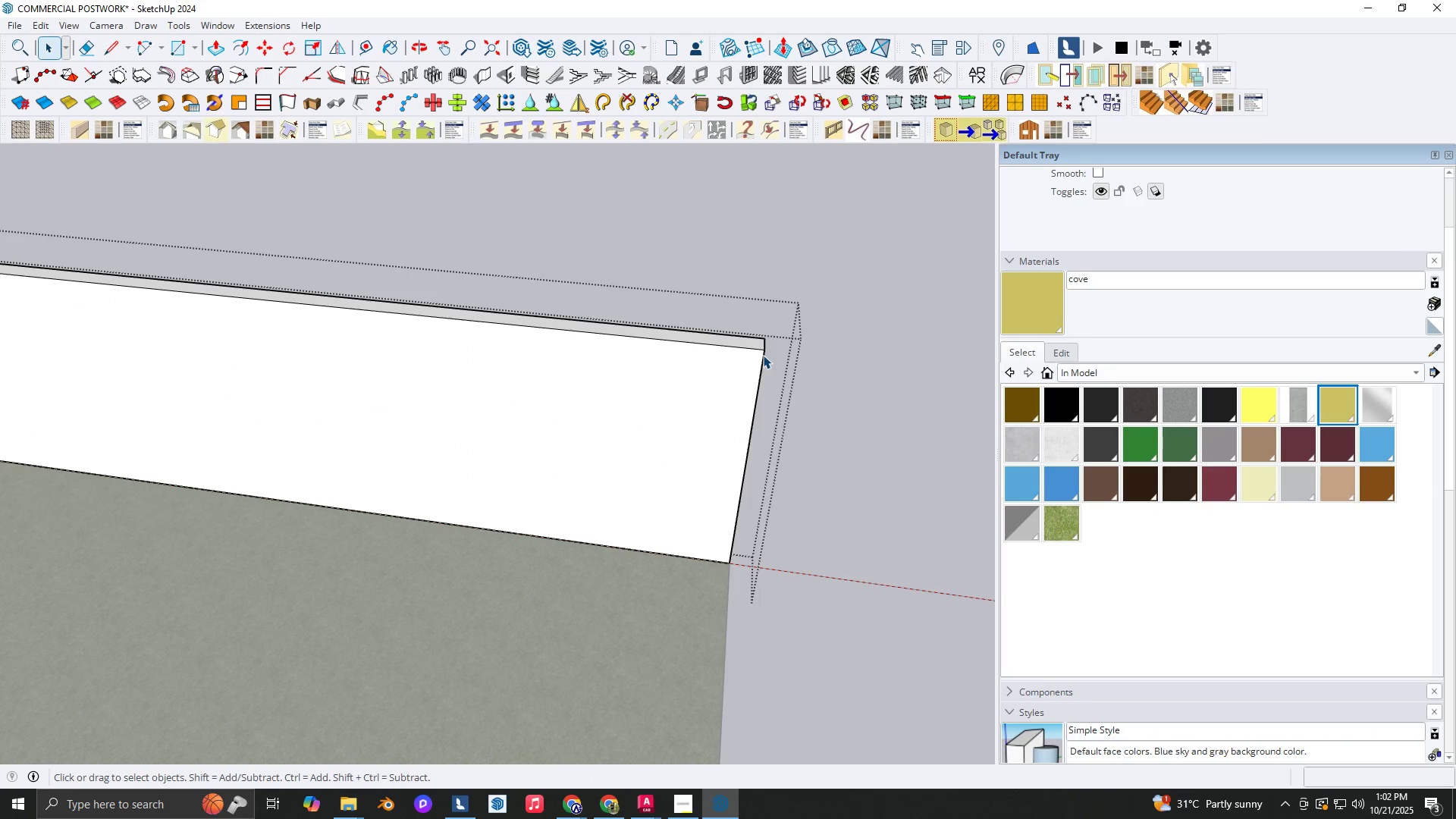 
left_click([763, 355])
 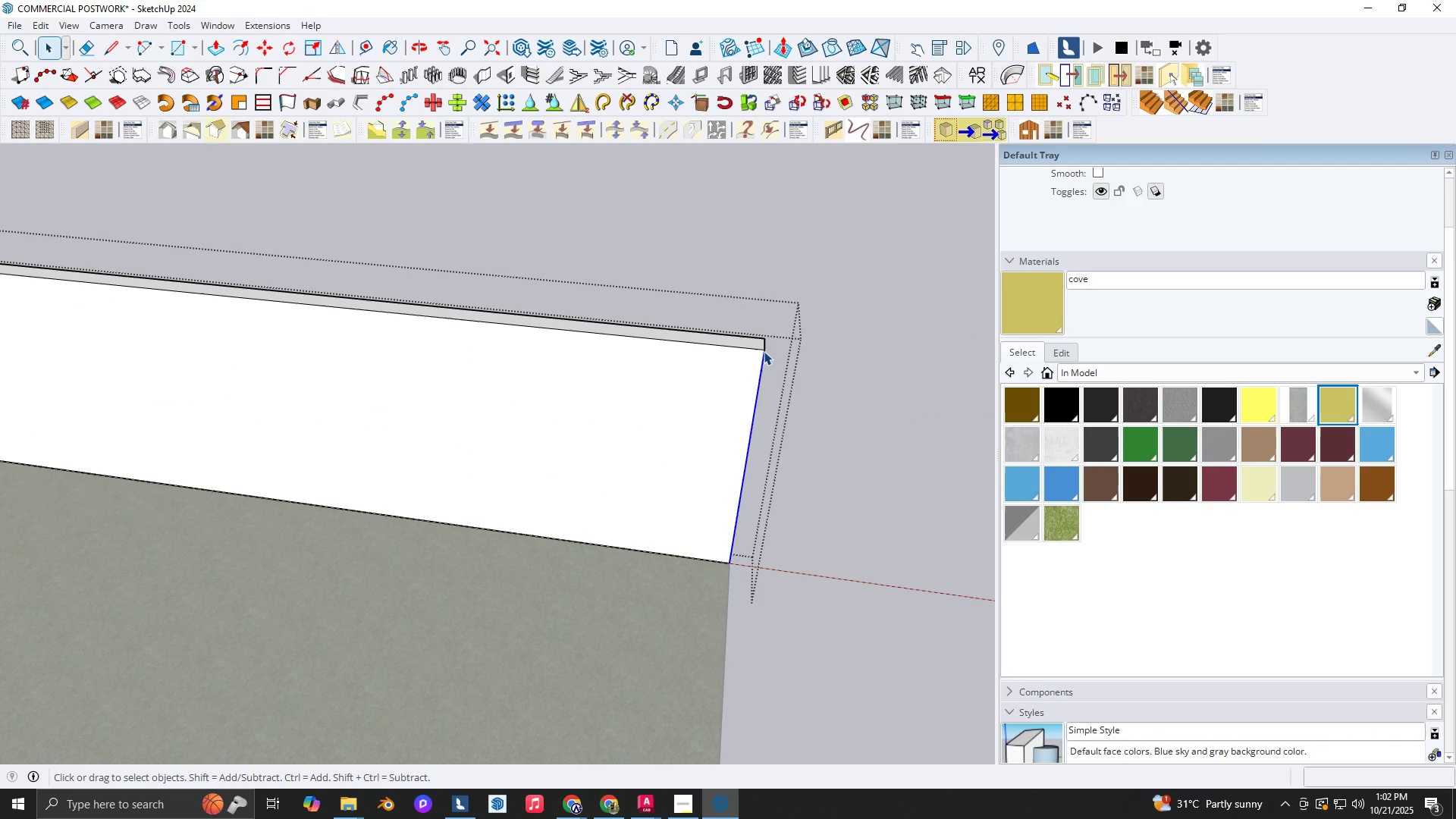 
key(M)
 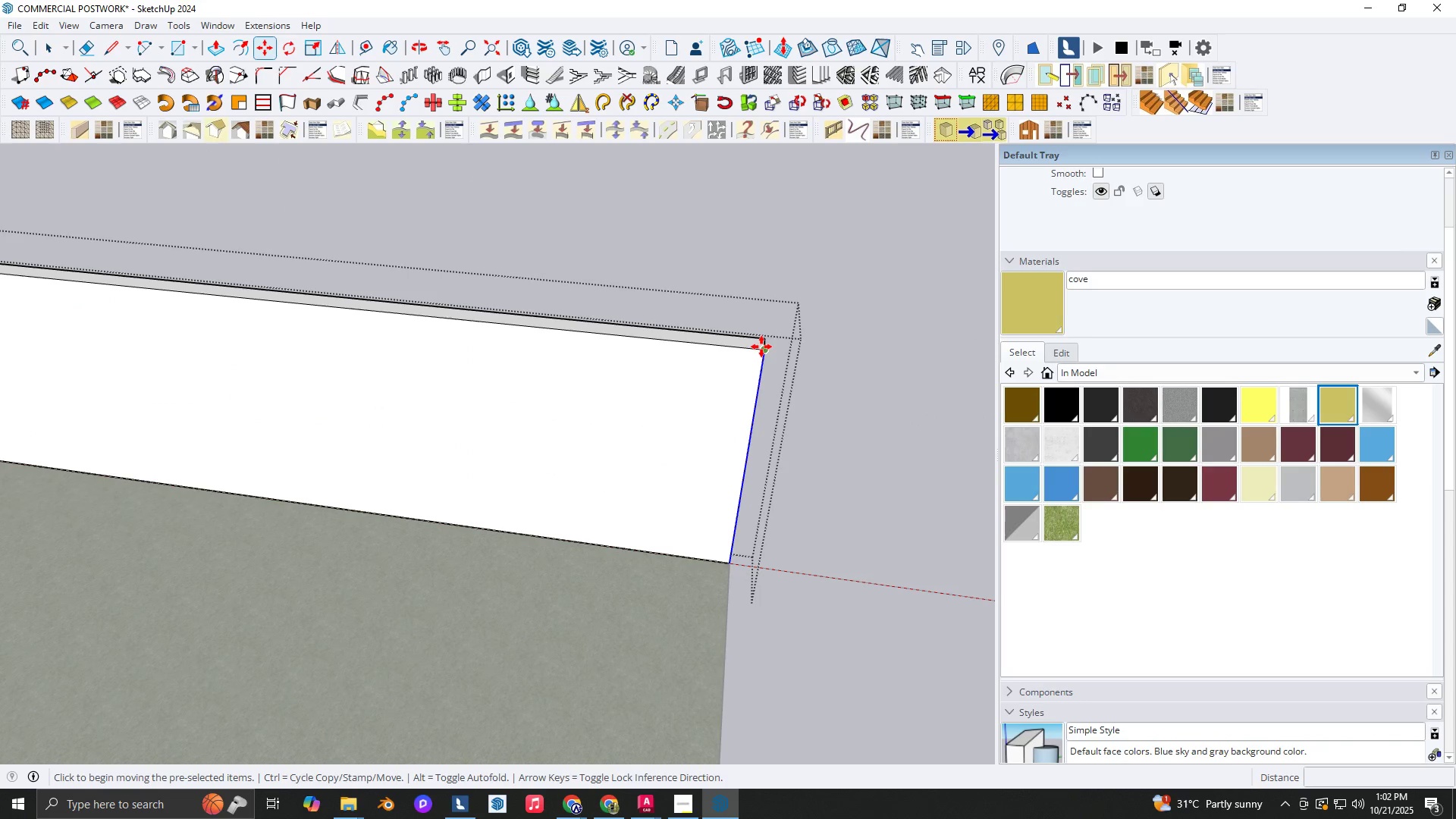 
key(Control+ControlLeft)
 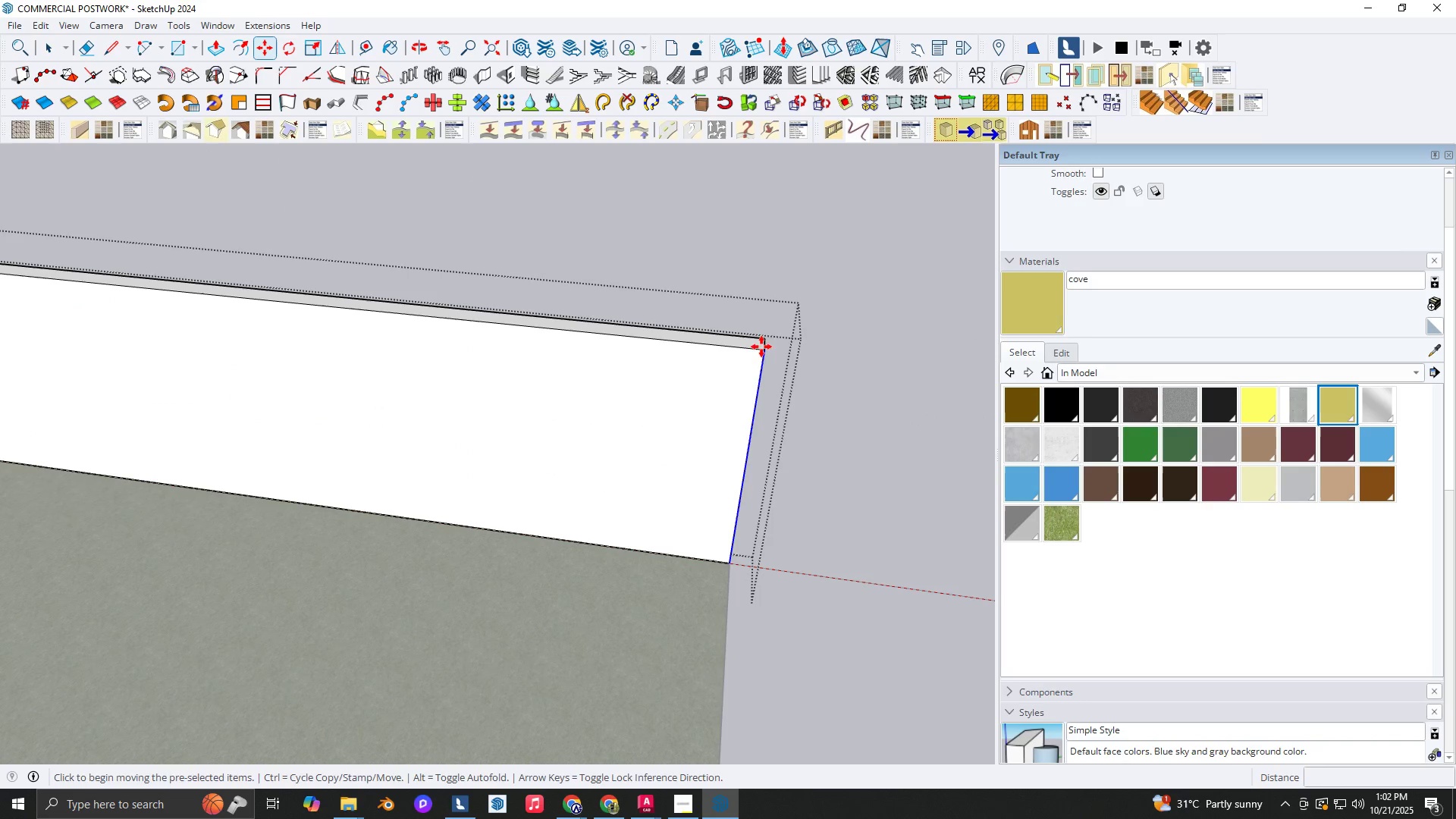 
left_click([761, 347])
 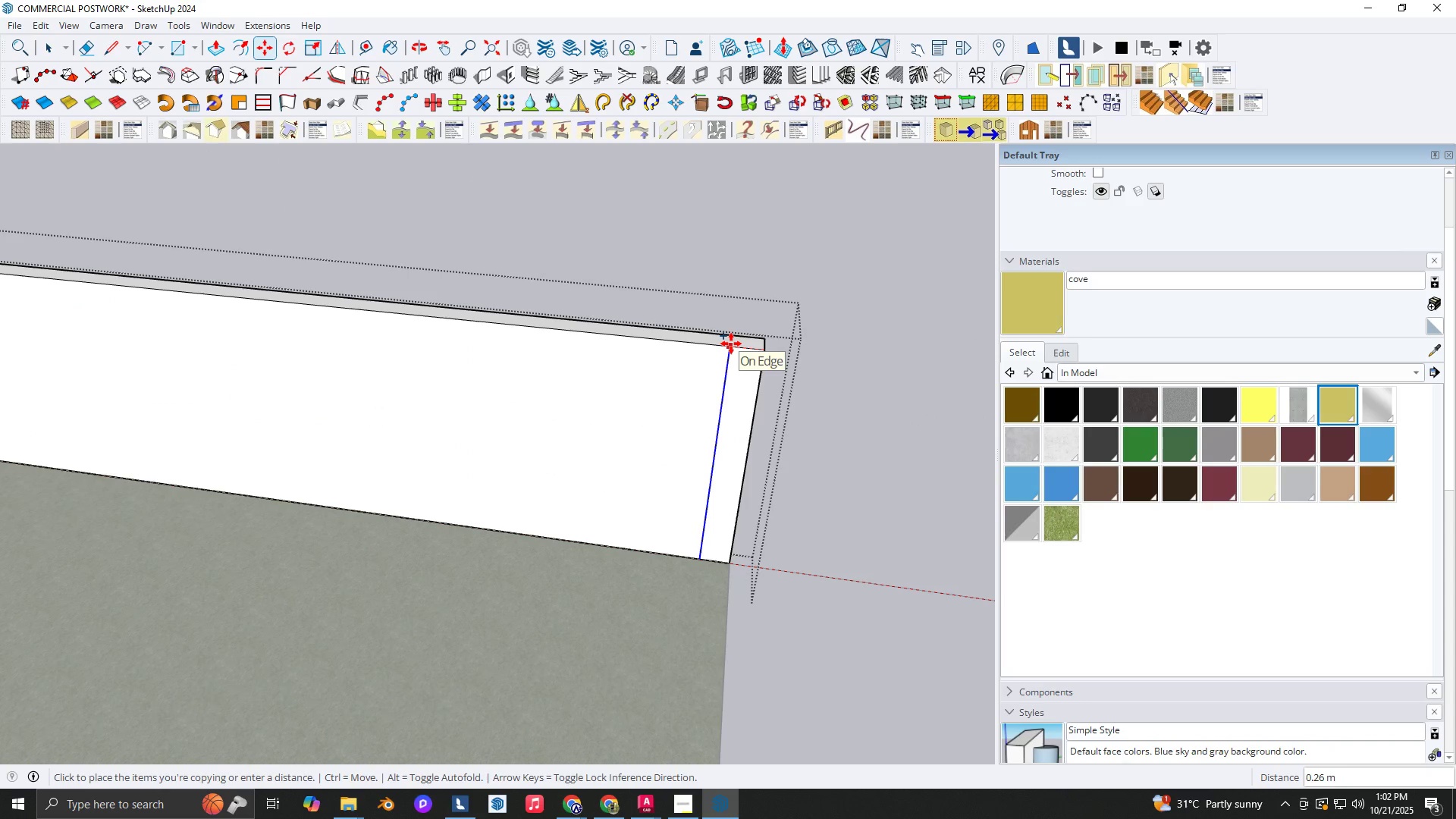 
key(NumpadDecimal)
 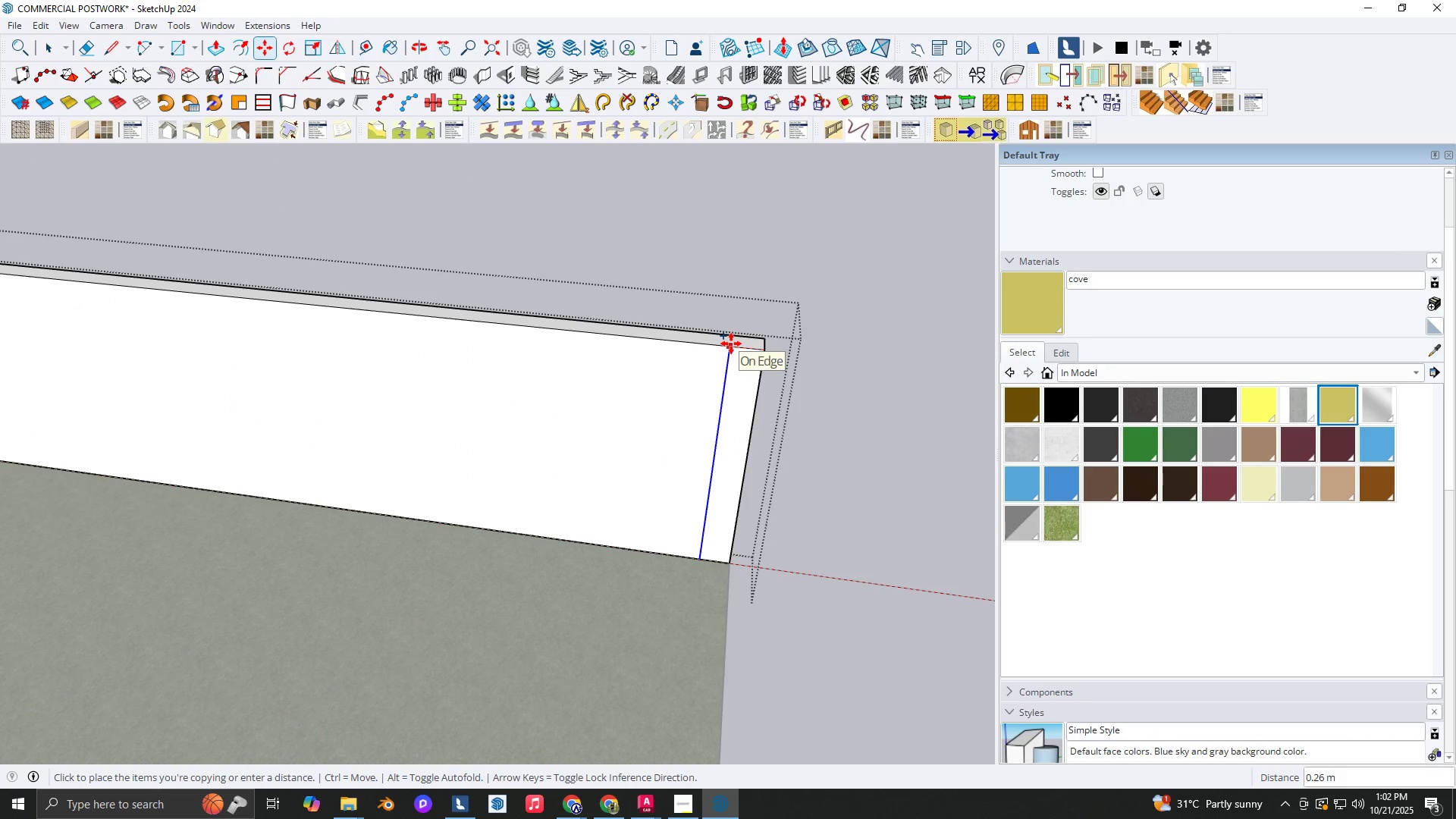 
key(Numpad2)
 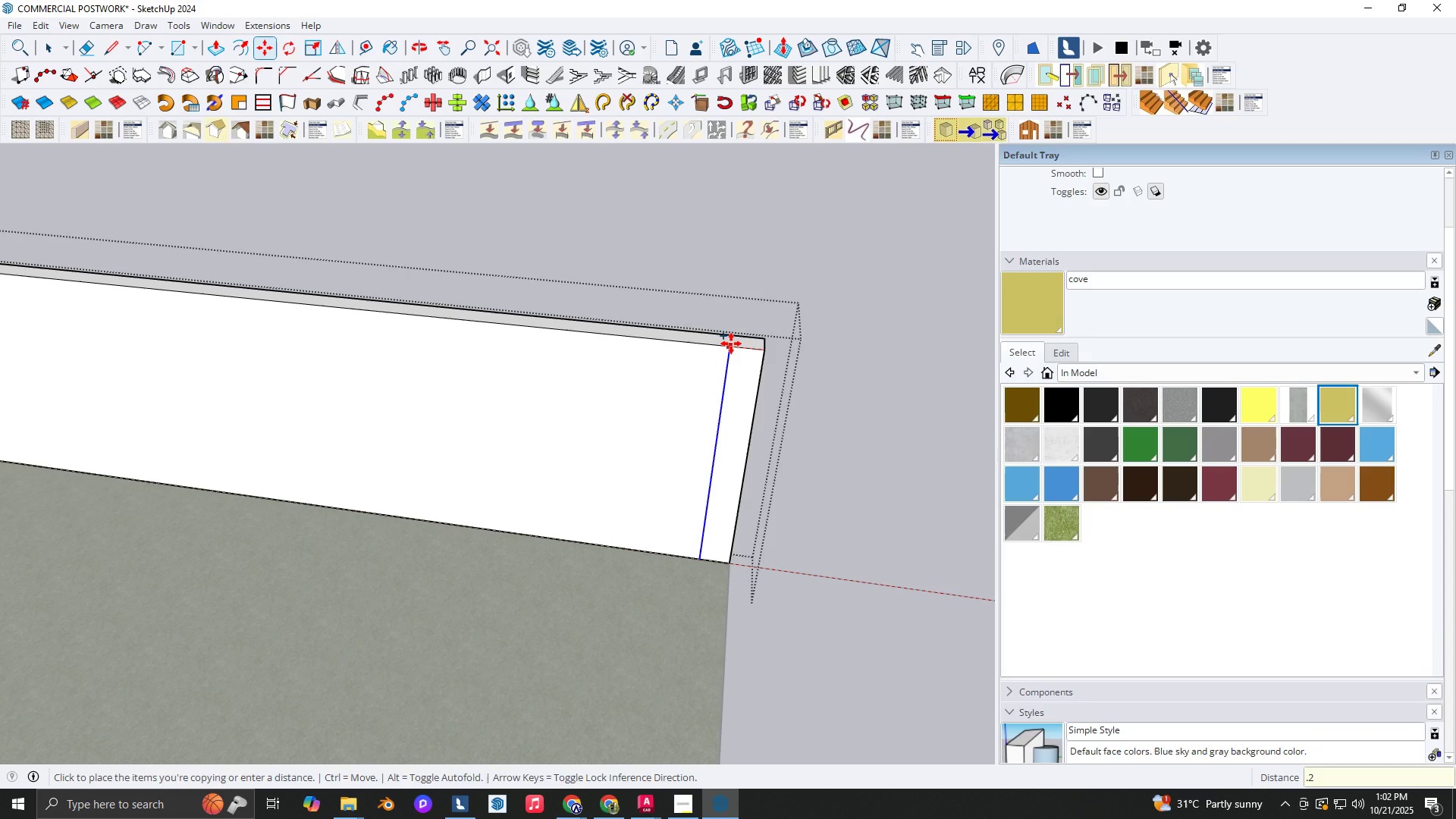 
key(NumpadEnter)
 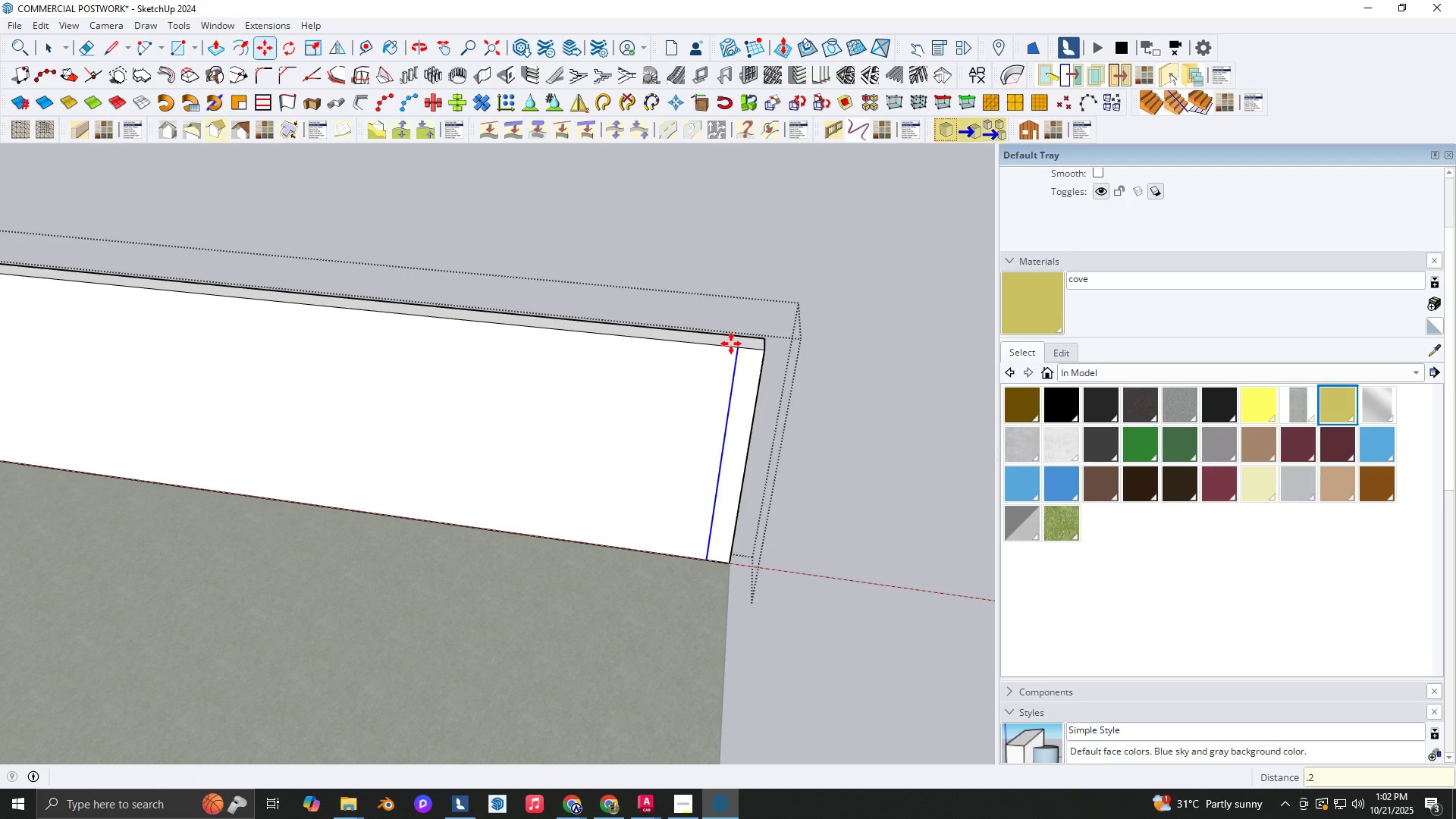 
key(P)
 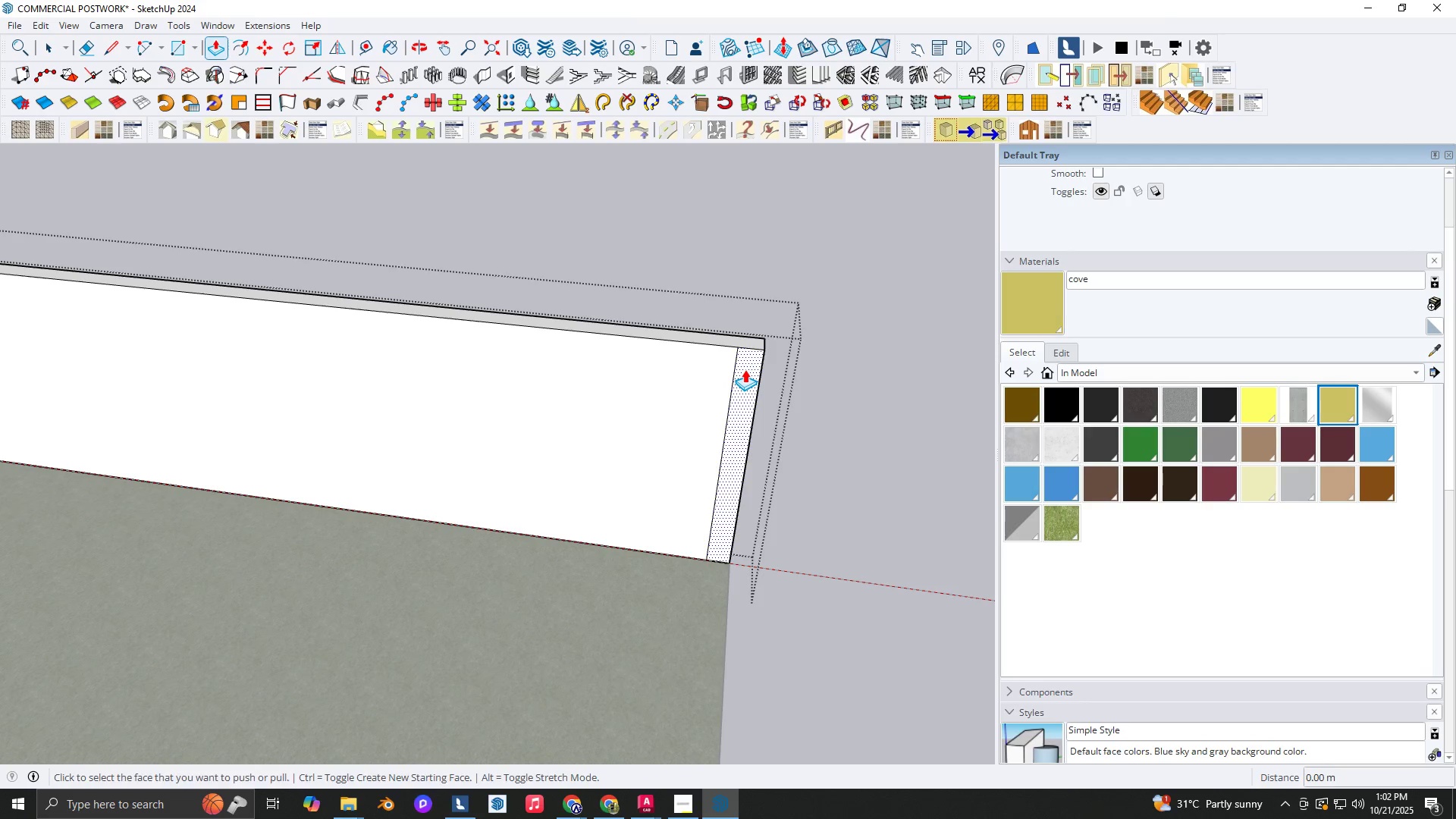 
left_click([745, 369])
 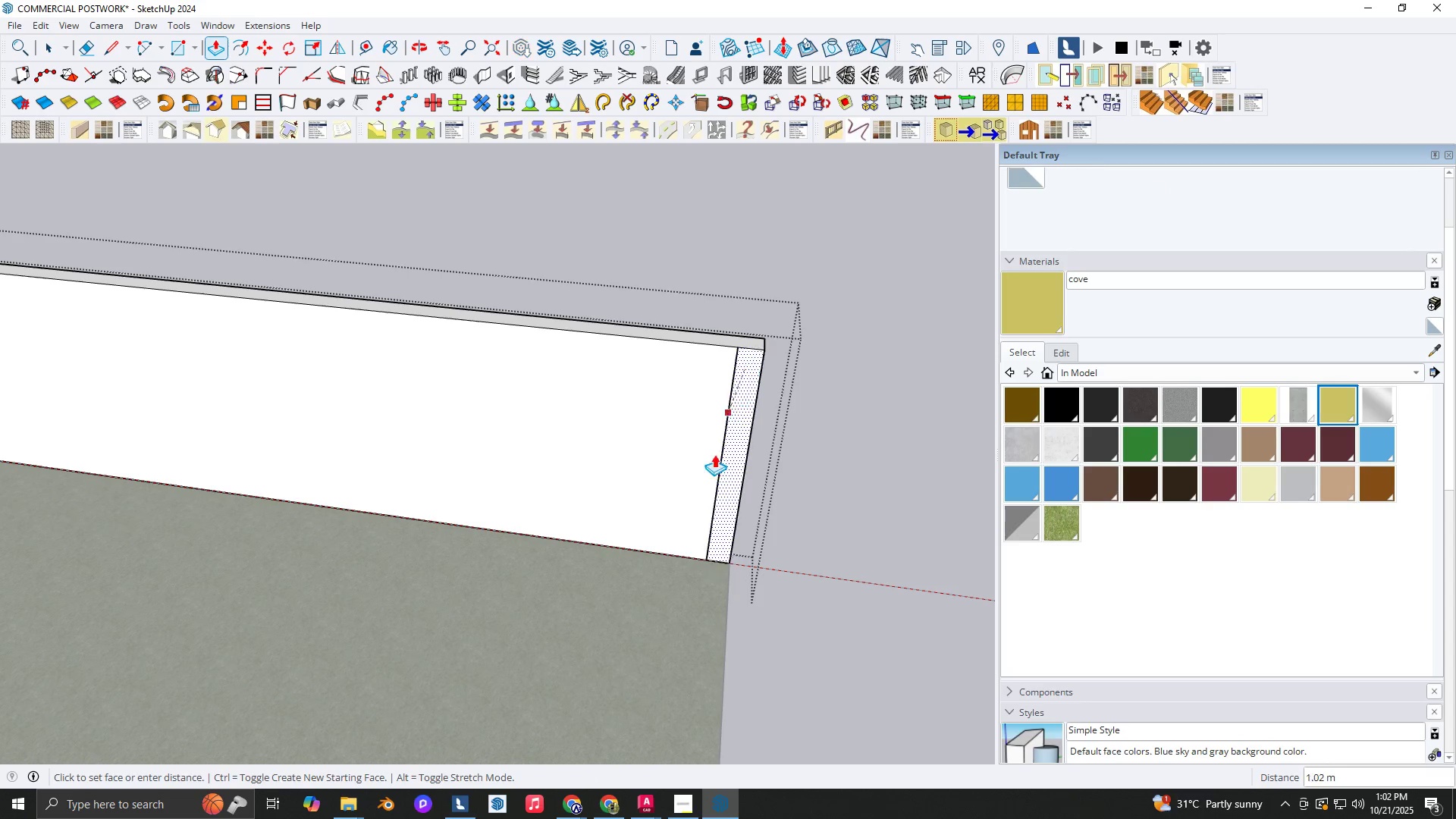 
scroll: coordinate [670, 427], scroll_direction: down, amount: 18.0
 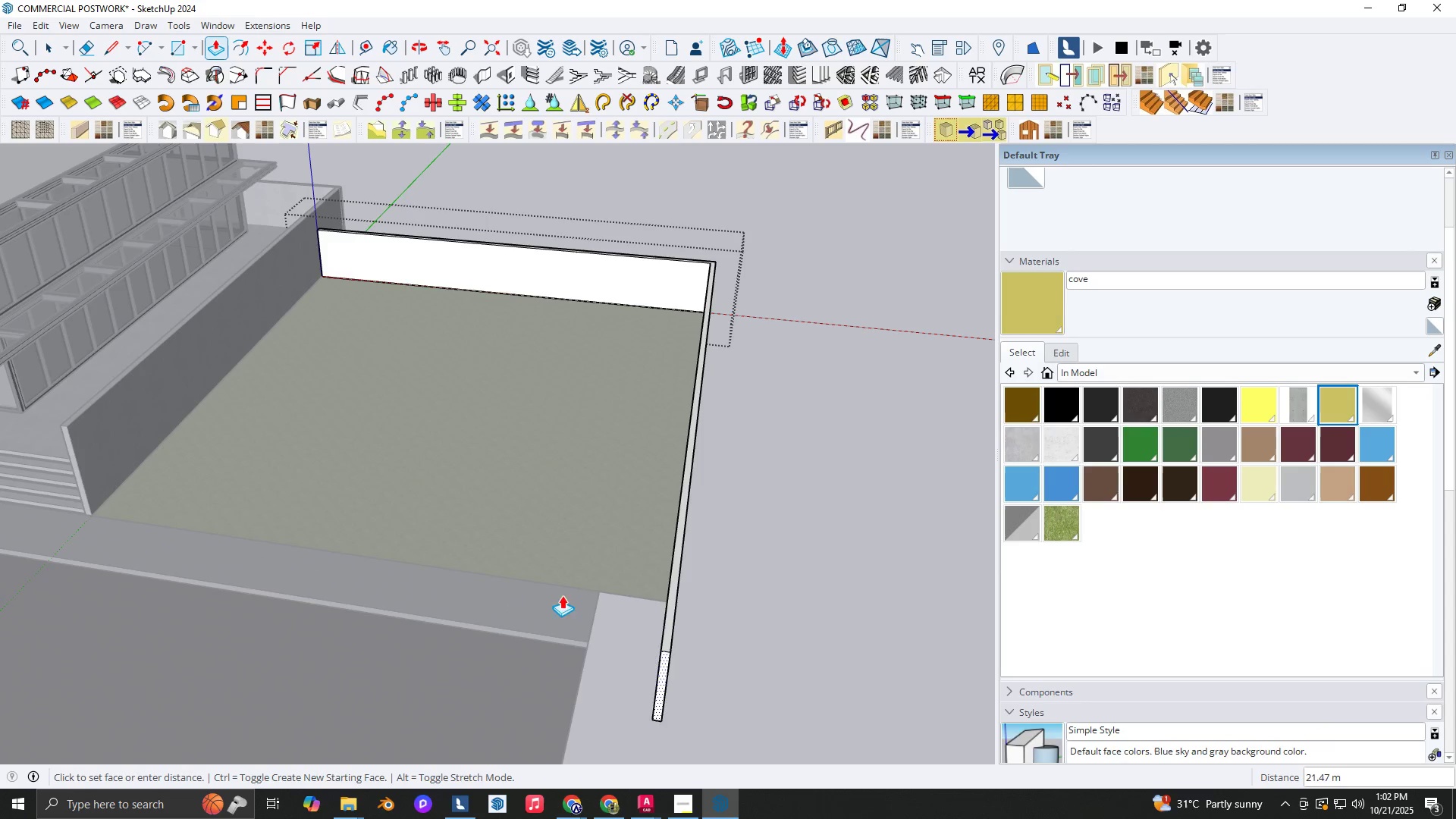 
key(Shift+ShiftLeft)
 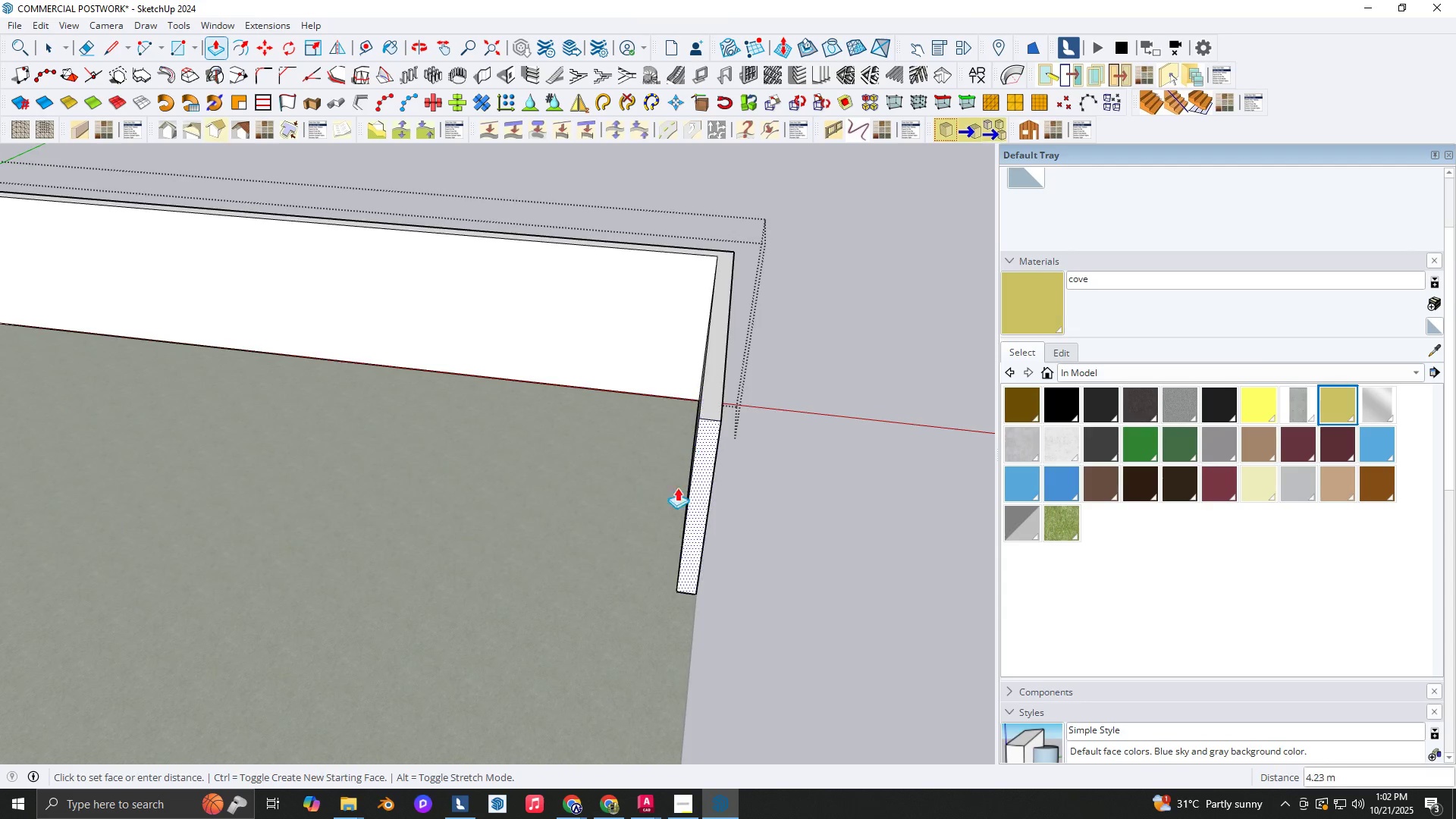 
key(Shift+ShiftLeft)
 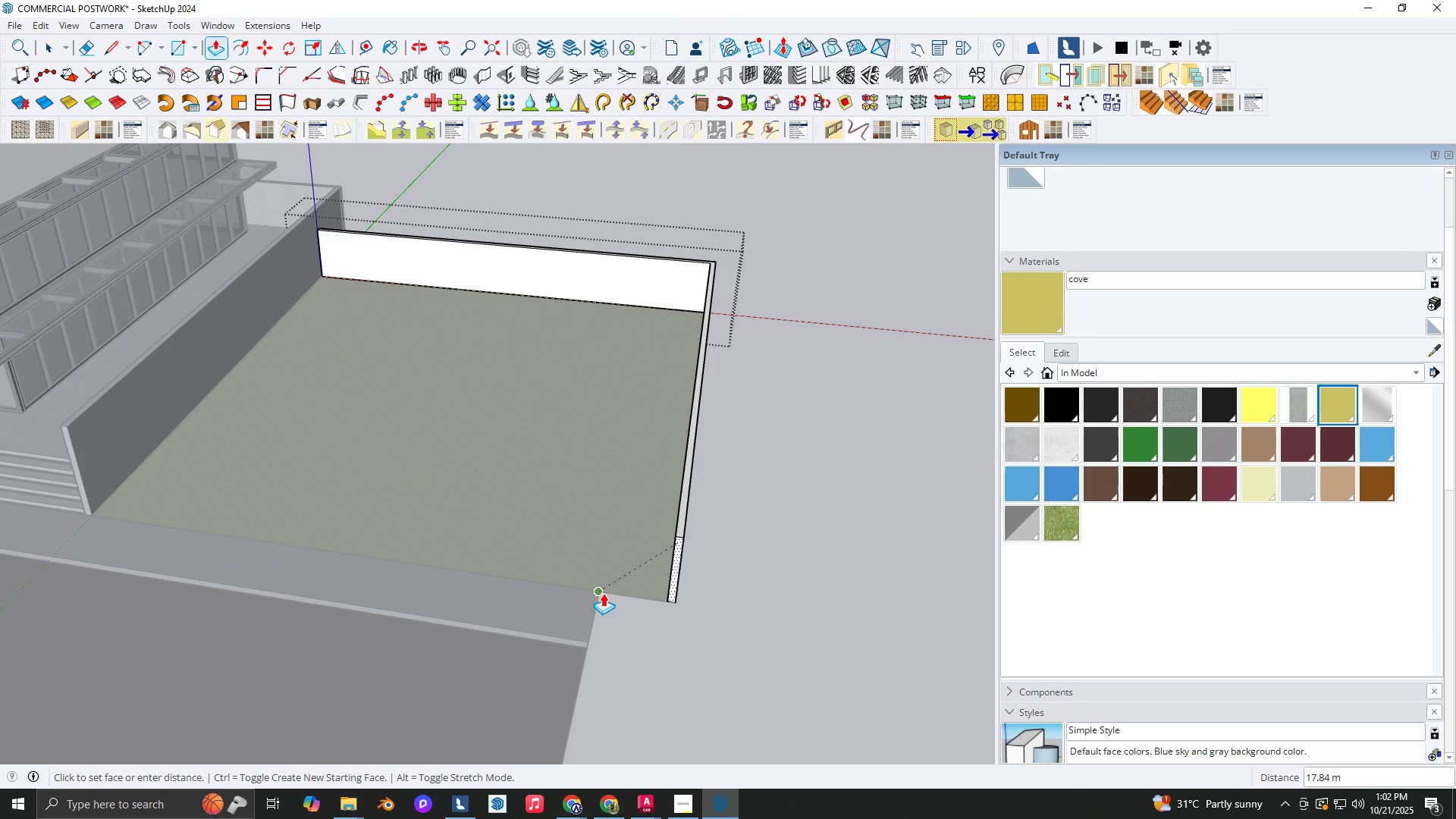 
left_click([604, 594])
 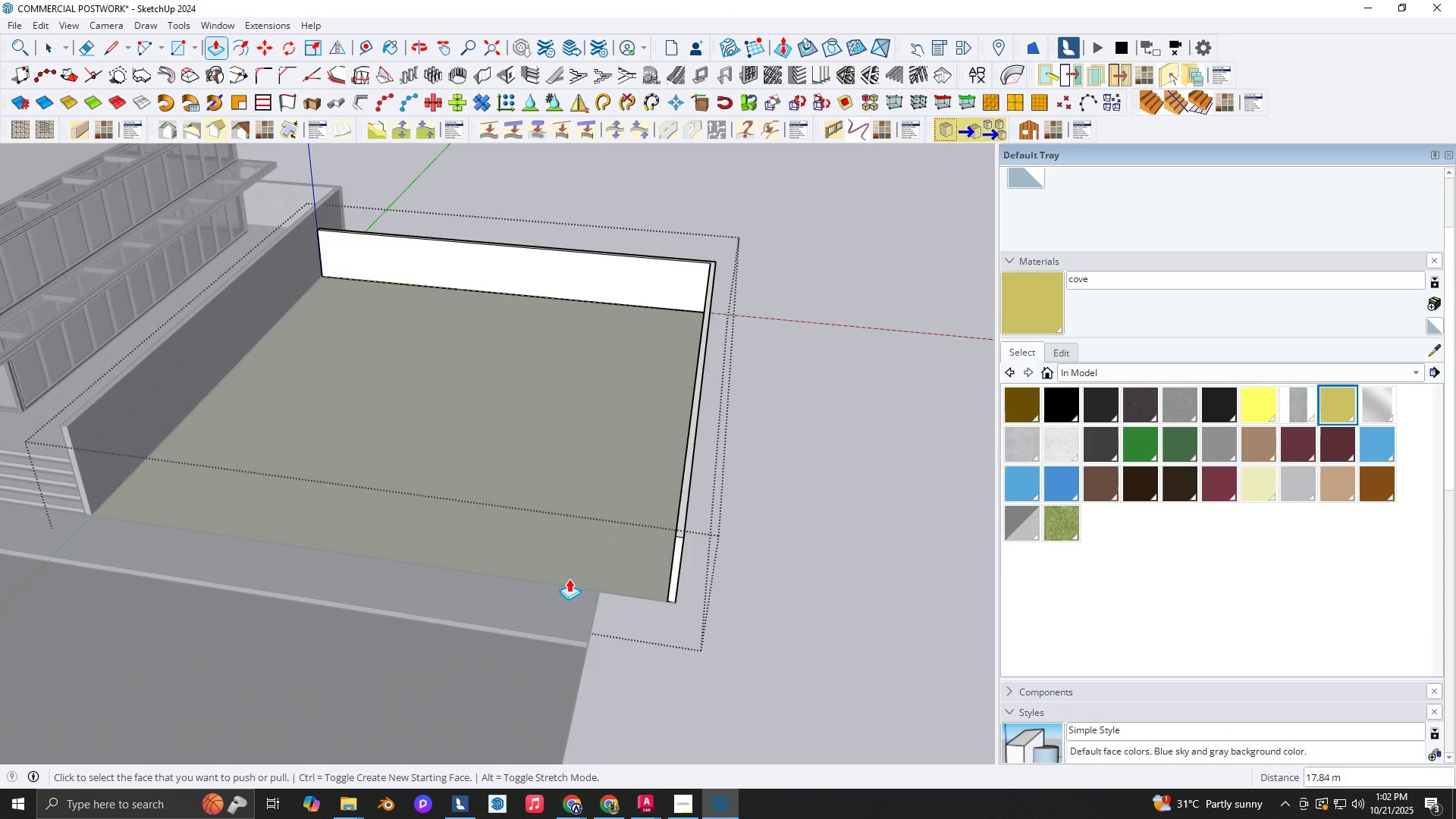 
key(Shift+ShiftLeft)
 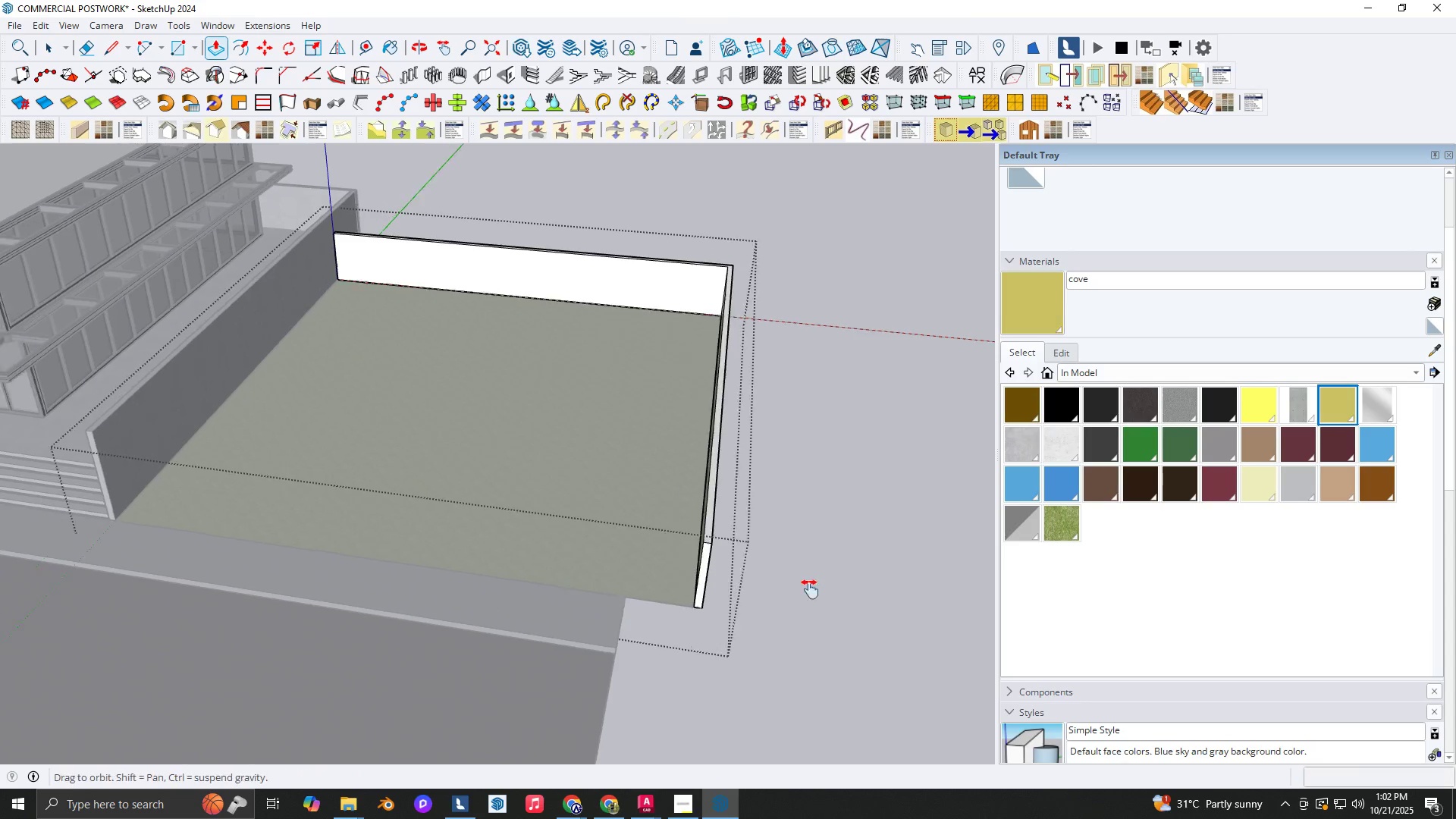 
scroll: coordinate [660, 321], scroll_direction: down, amount: 10.0
 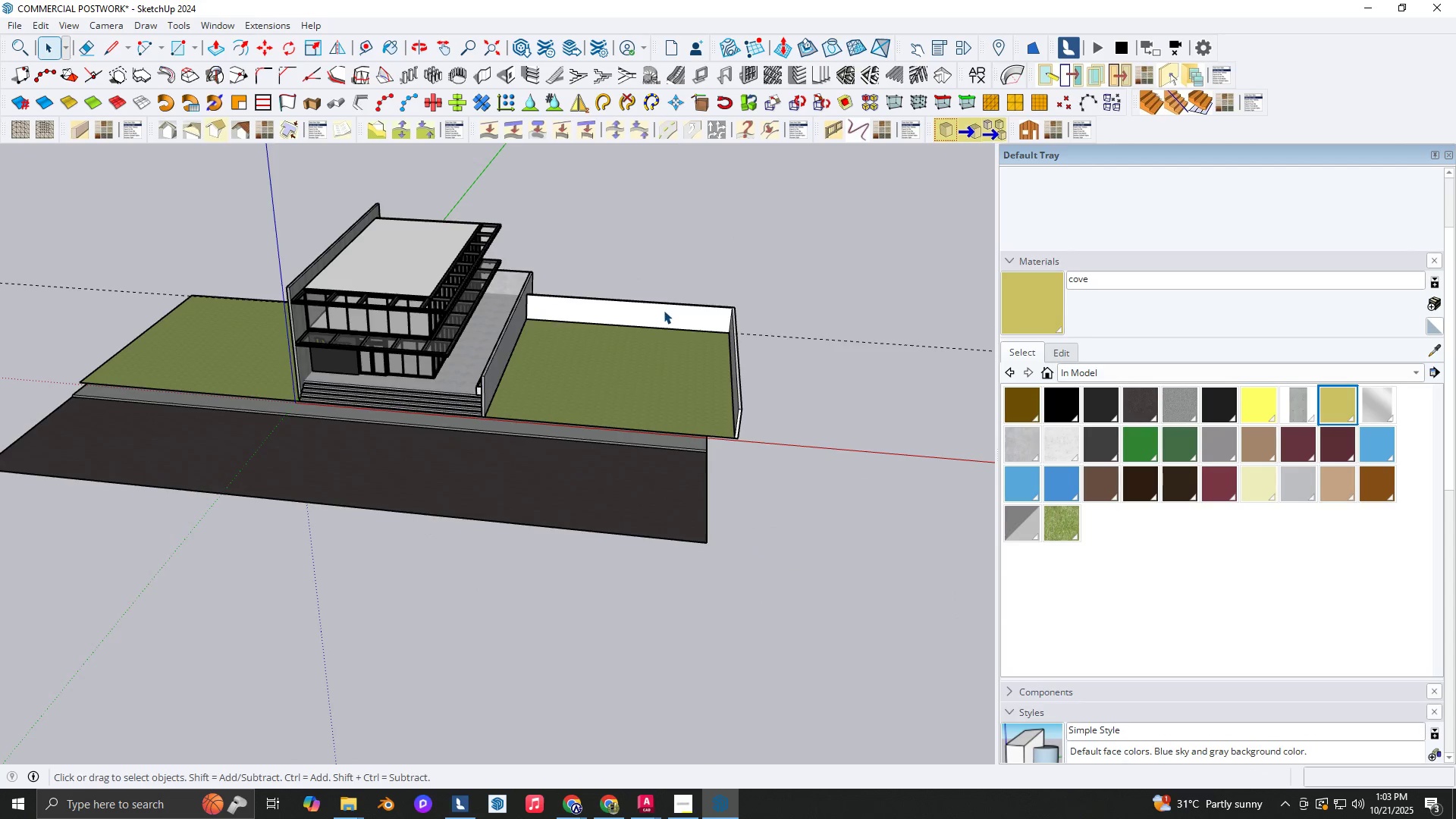 
key(Space)
 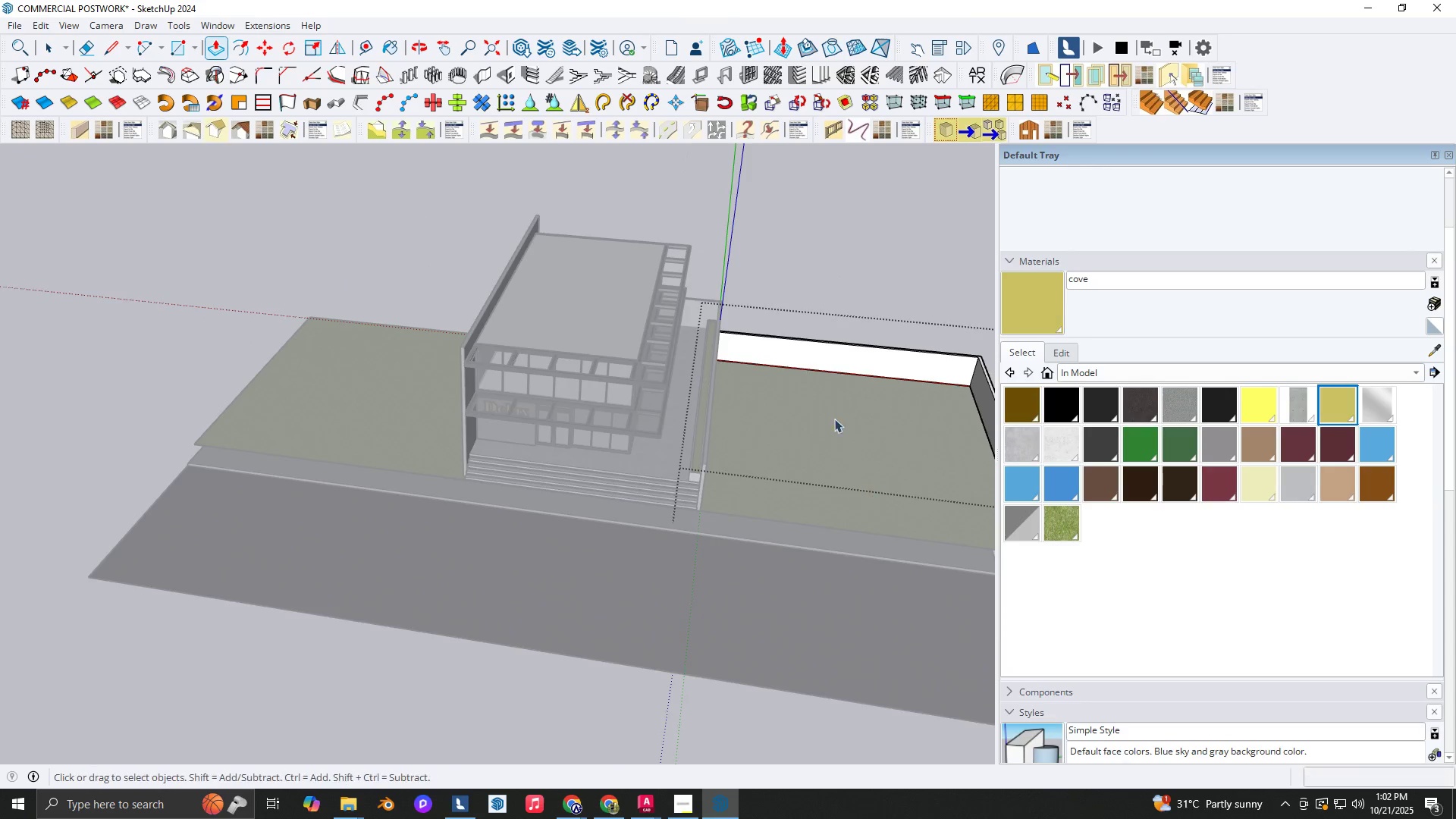 
key(Escape)
 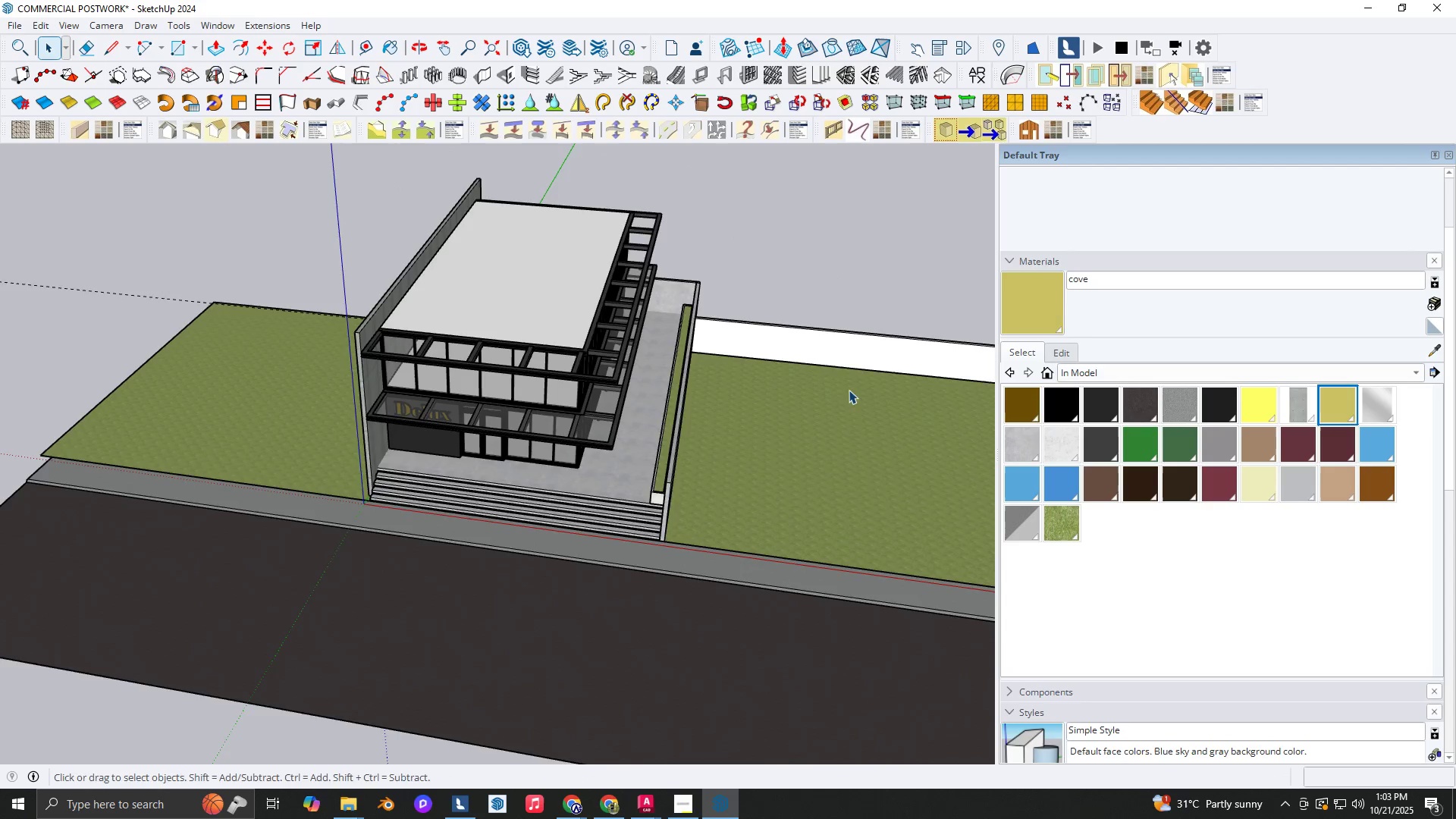 
key(Shift+ShiftLeft)
 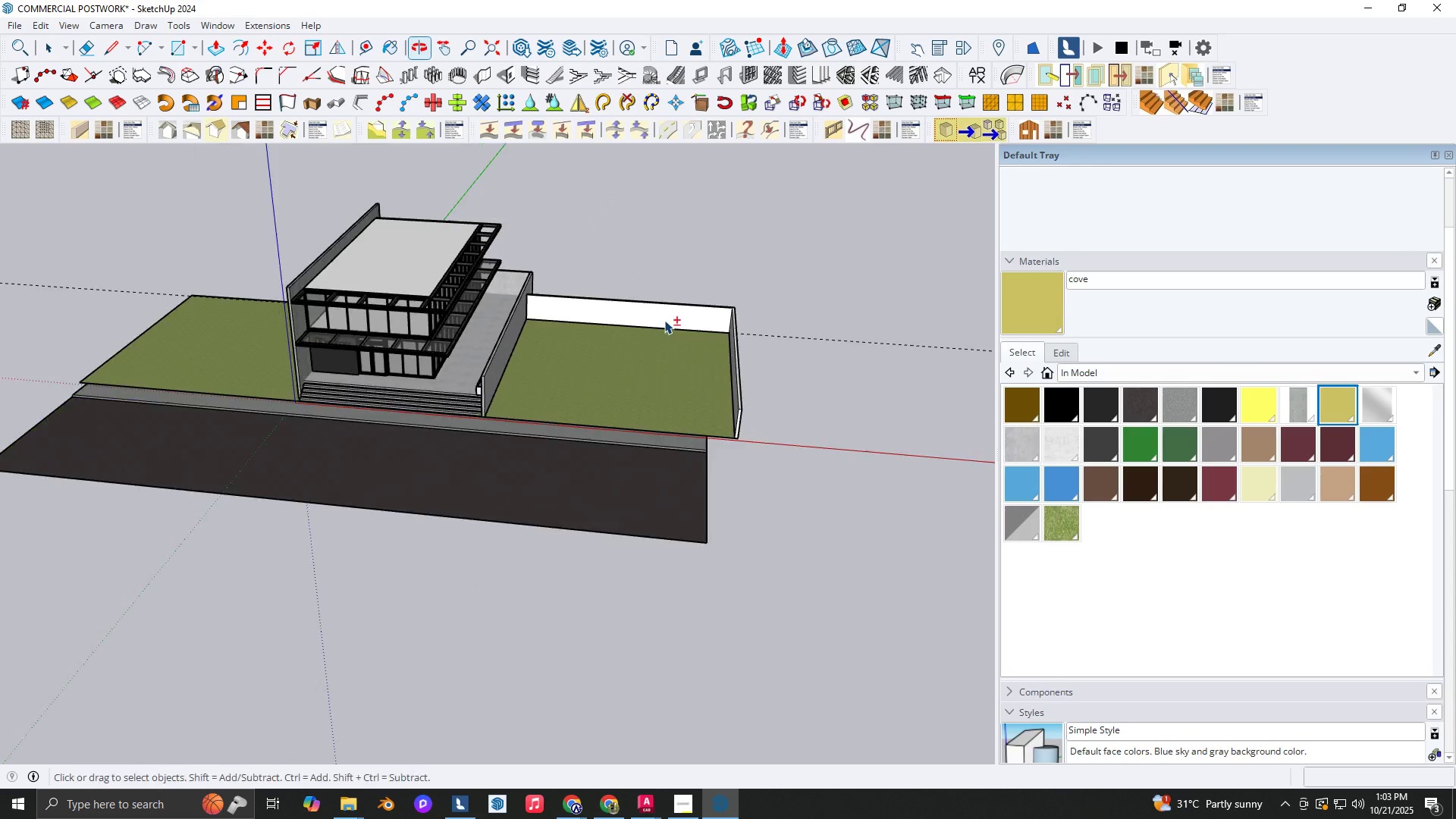 
key(Space)
 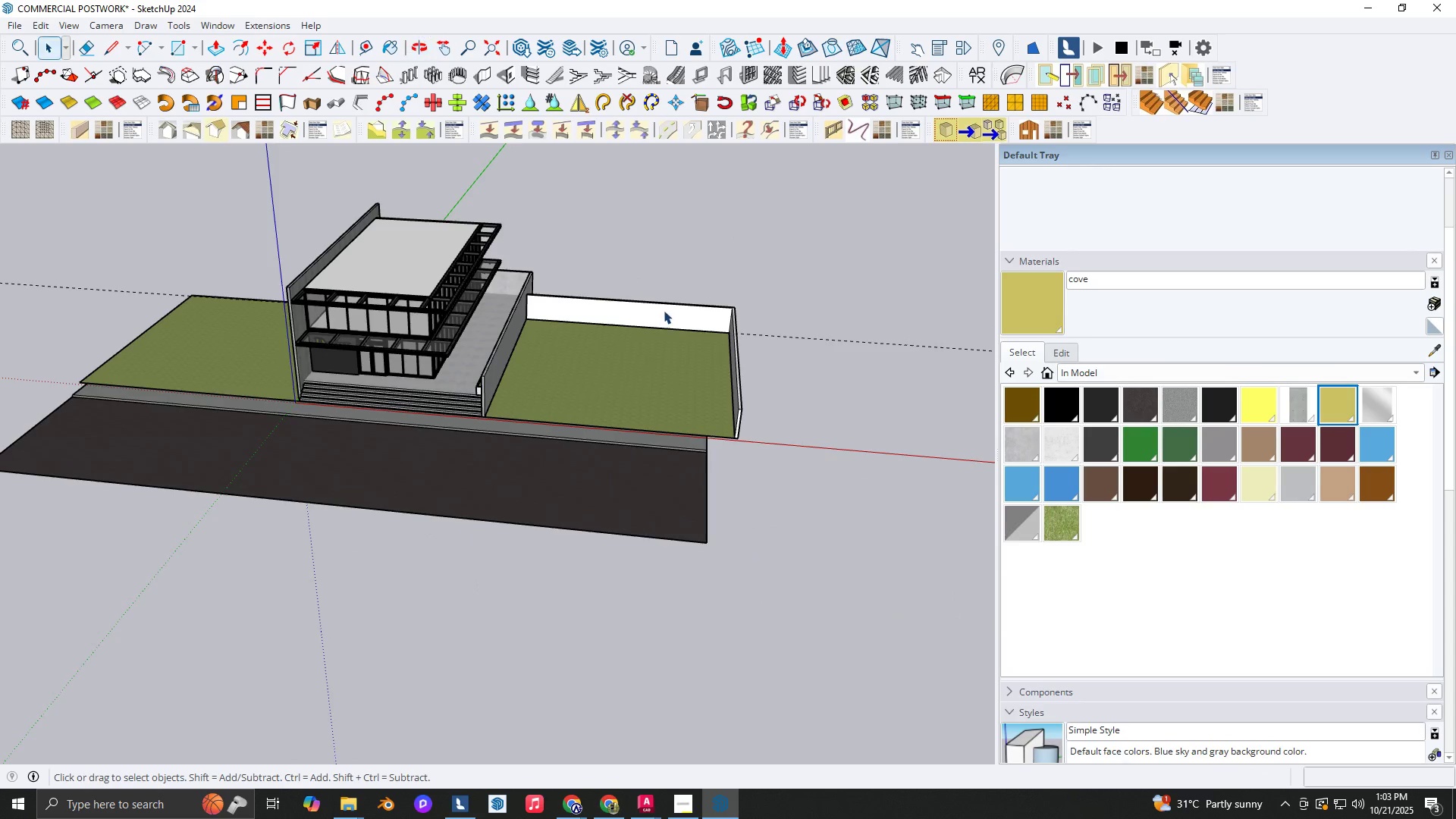 
left_click([664, 310])
 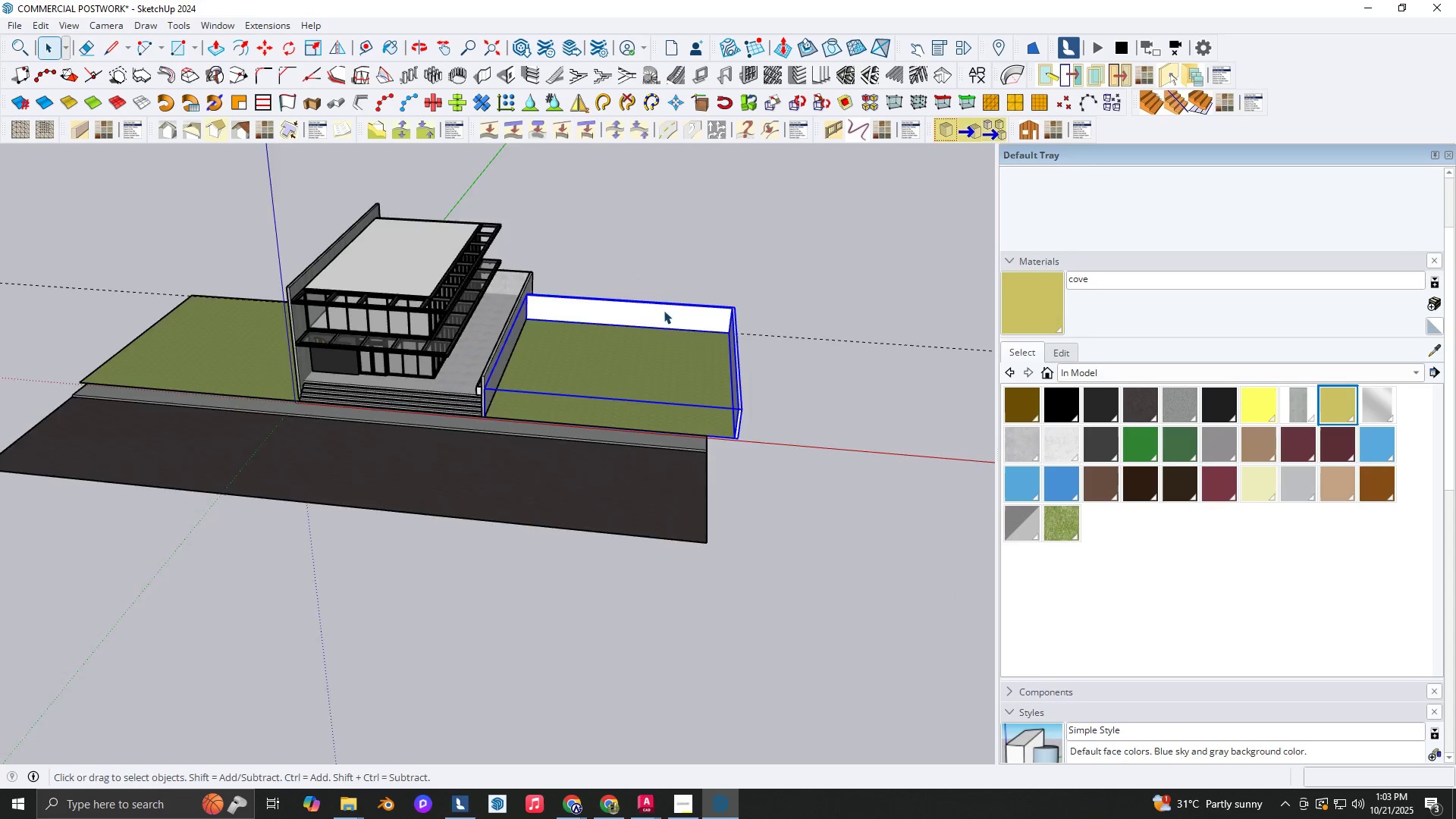 
scroll: coordinate [674, 323], scroll_direction: up, amount: 4.0
 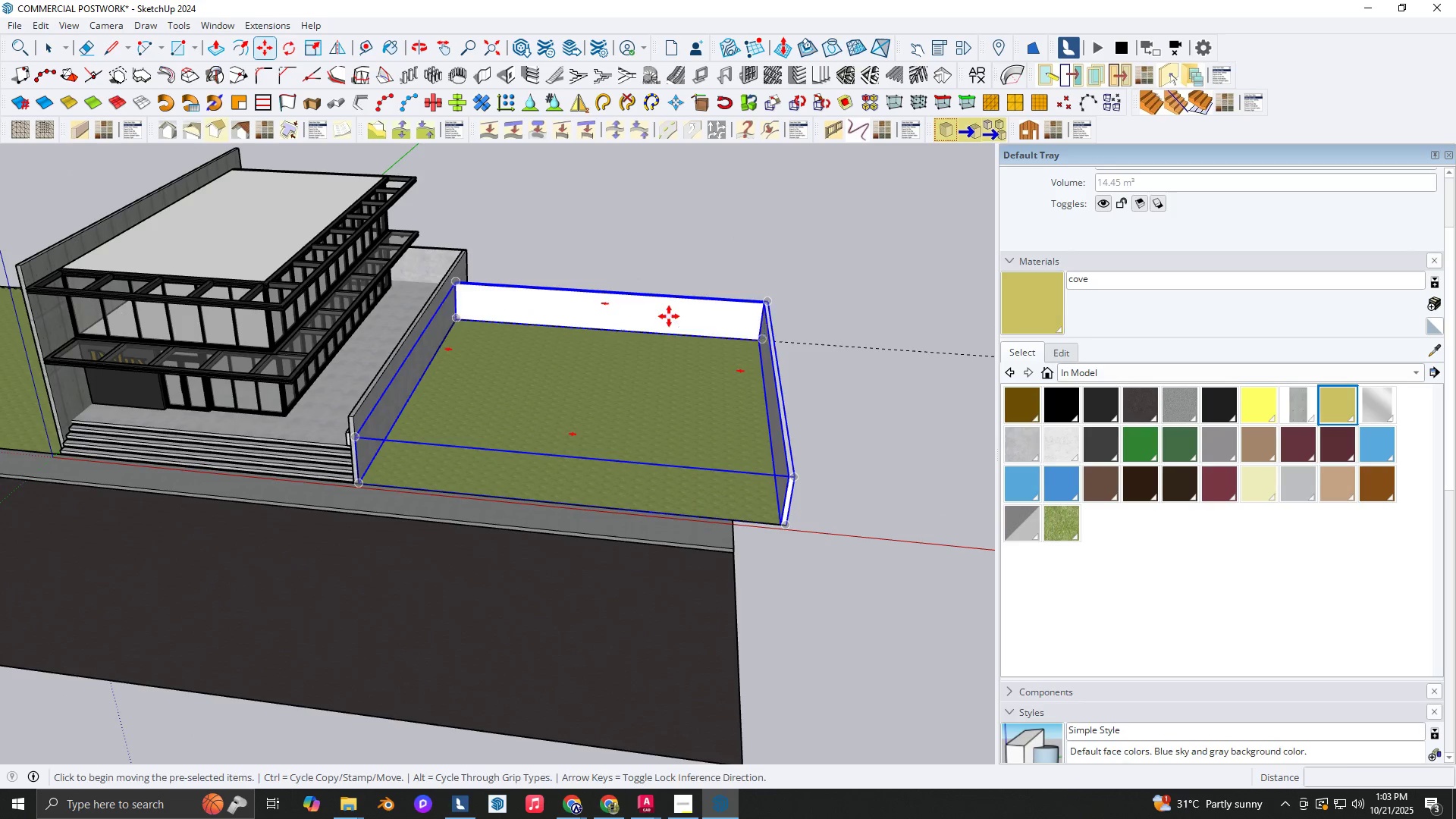 
key(M)
 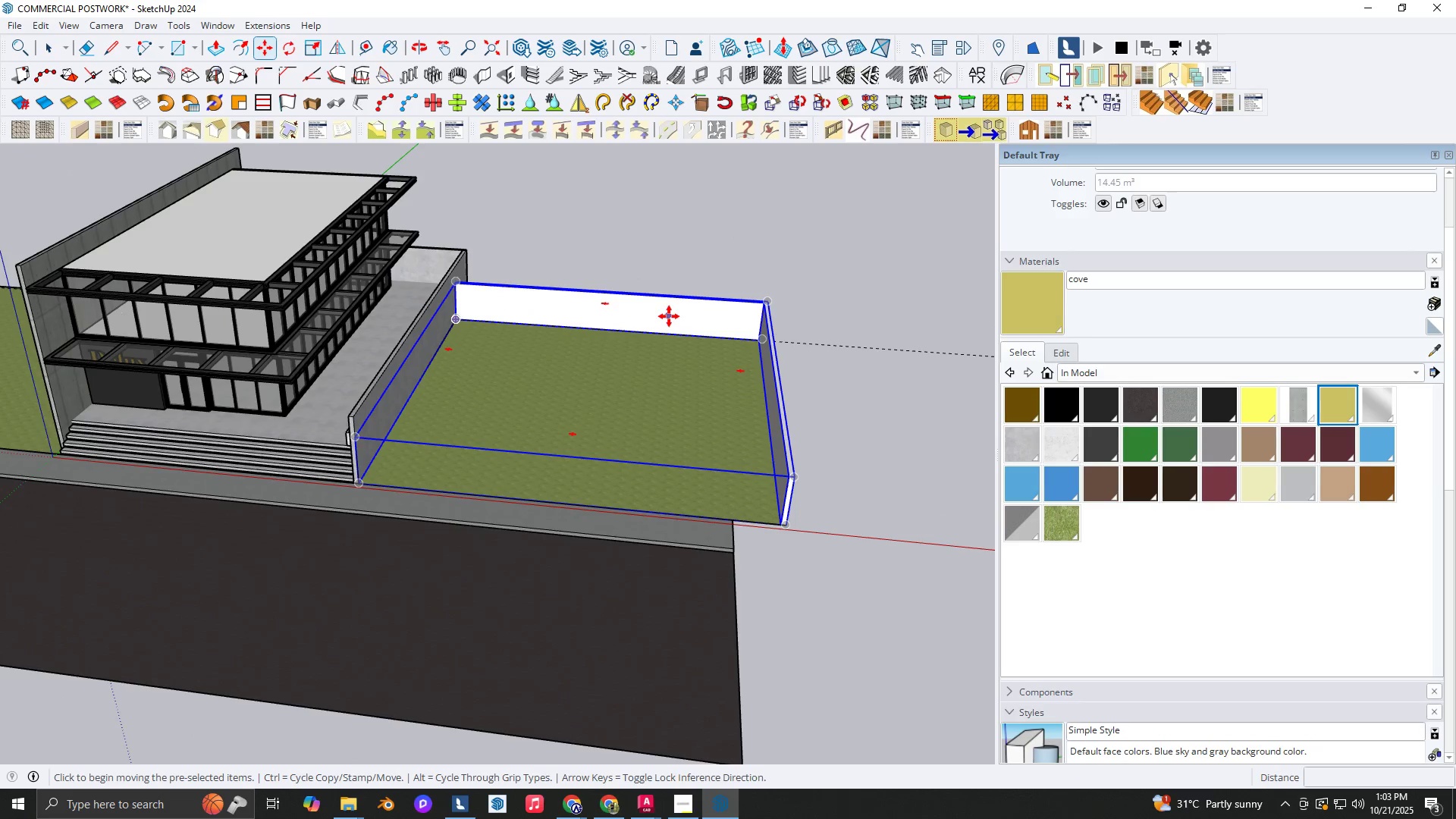 
key(Control+ControlLeft)
 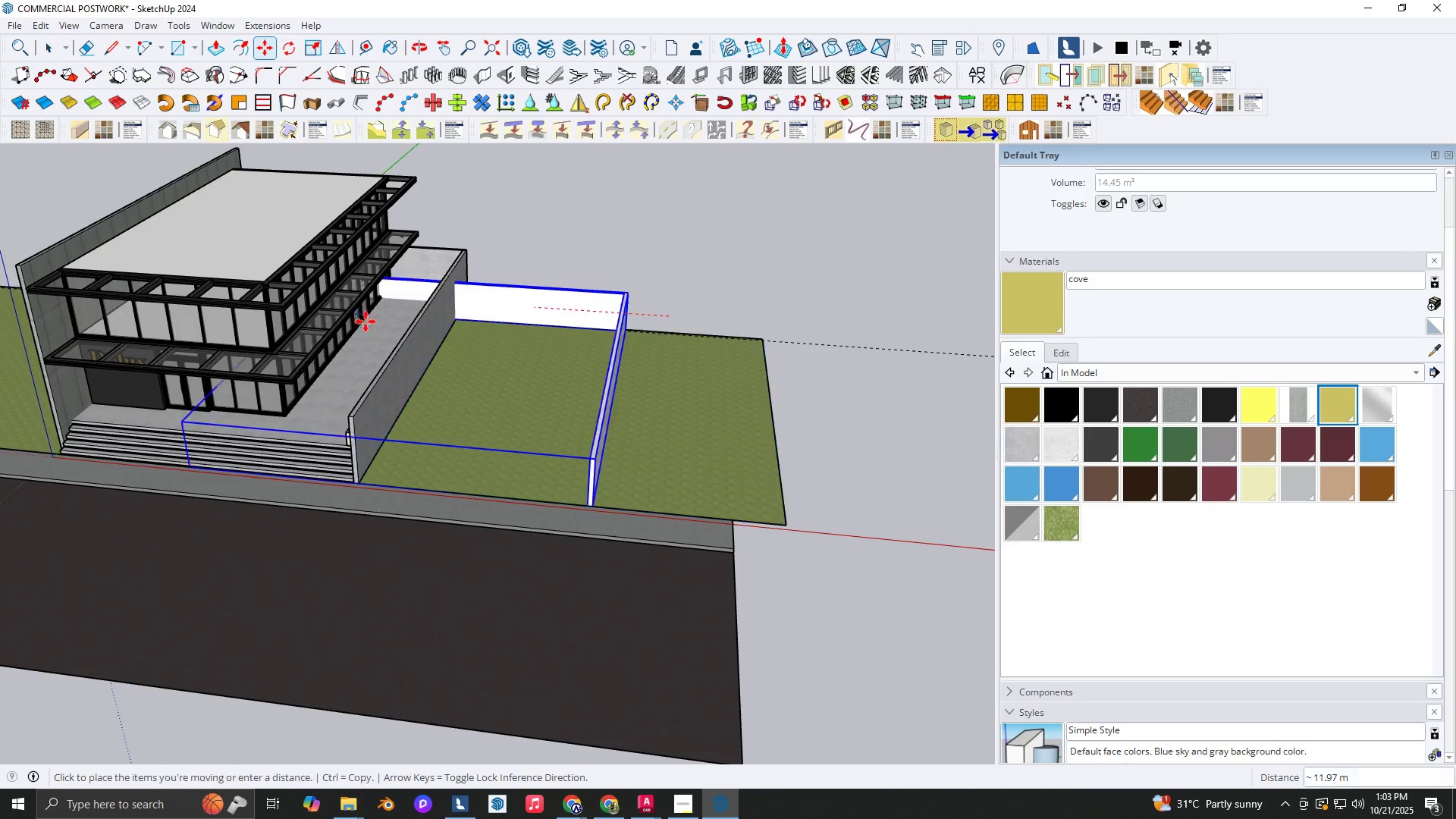 
key(Shift+ShiftLeft)
 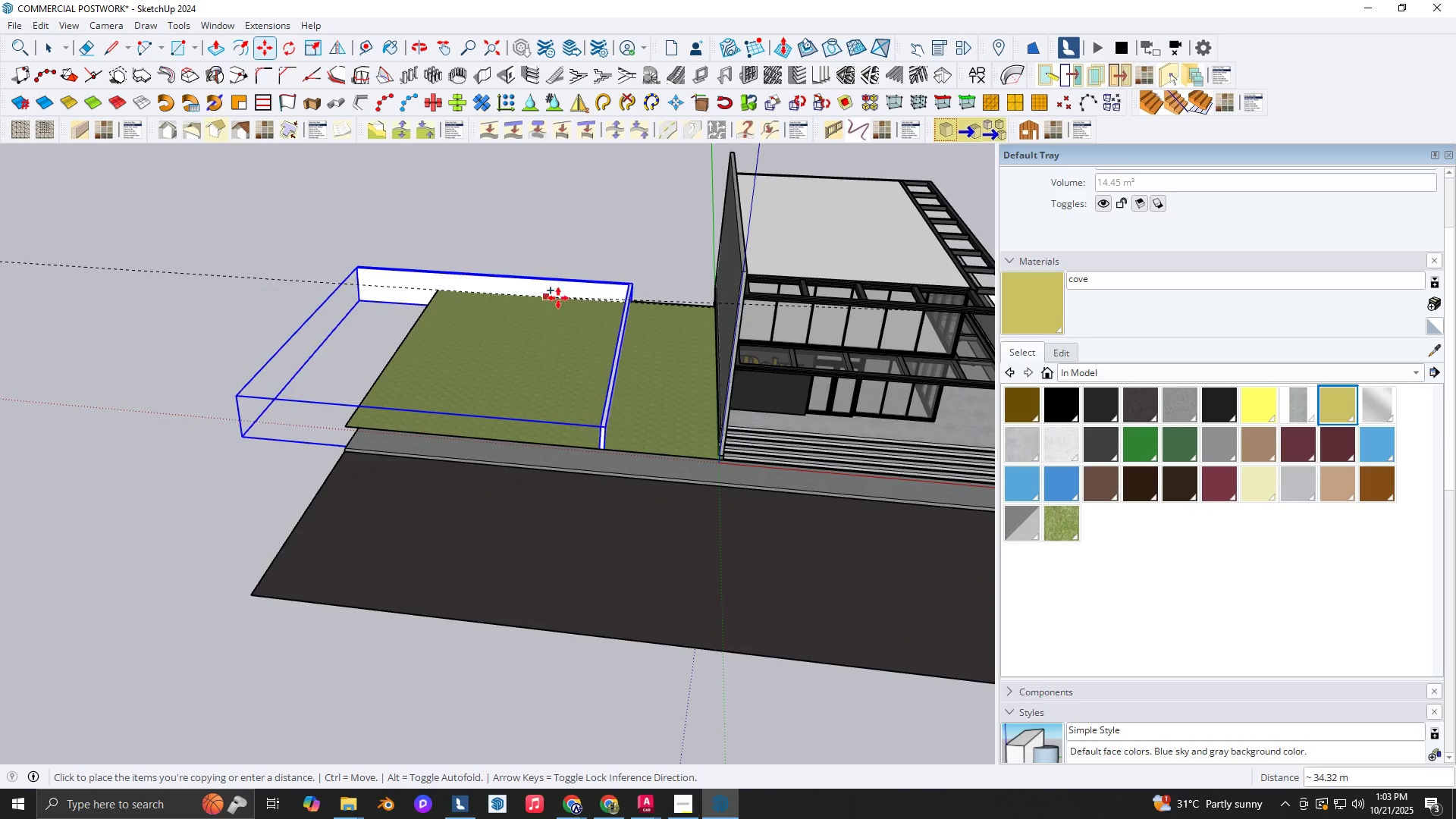 
key(ArrowLeft)
 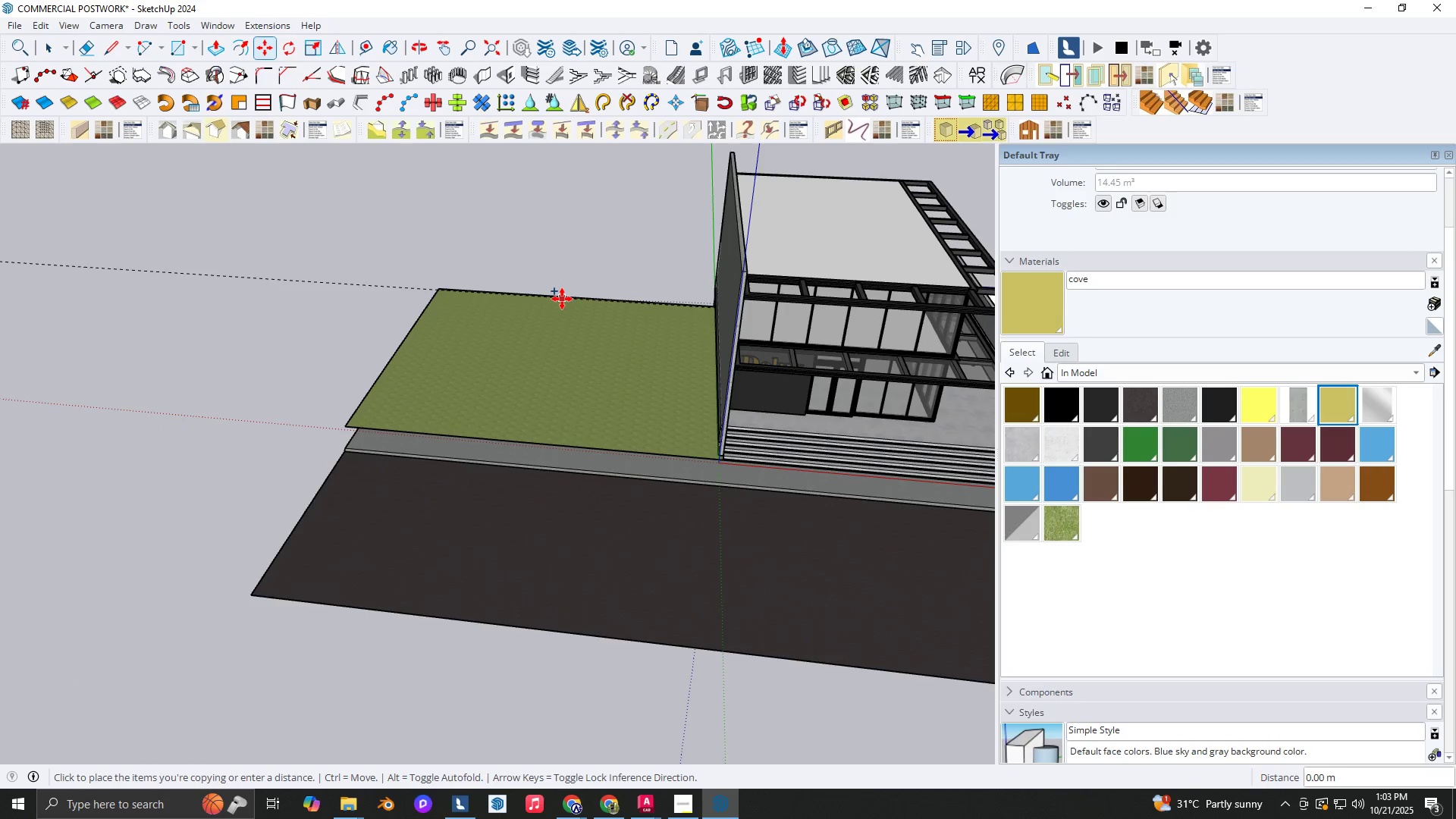 
key(ArrowRight)
 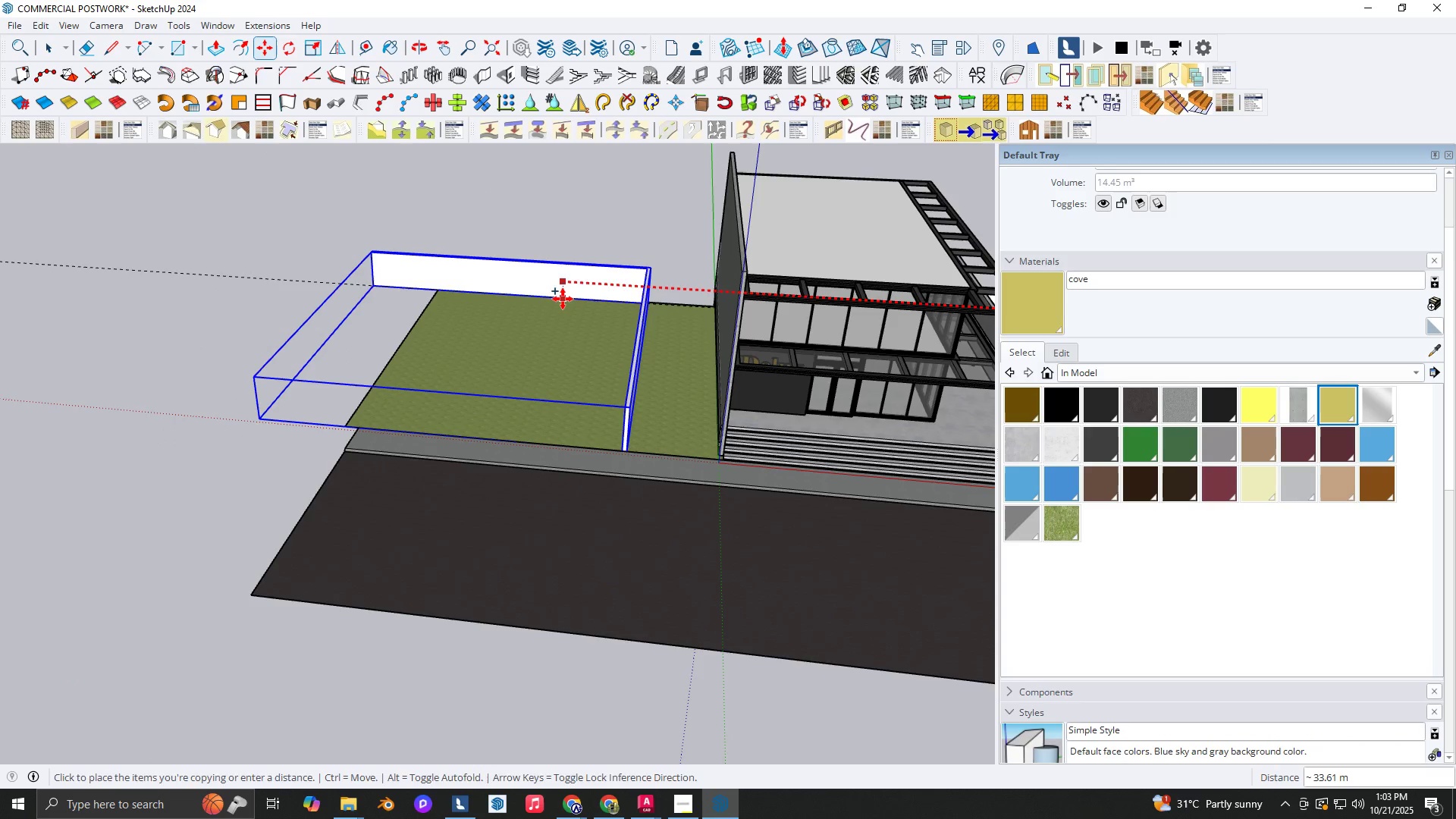 
left_click([563, 299])
 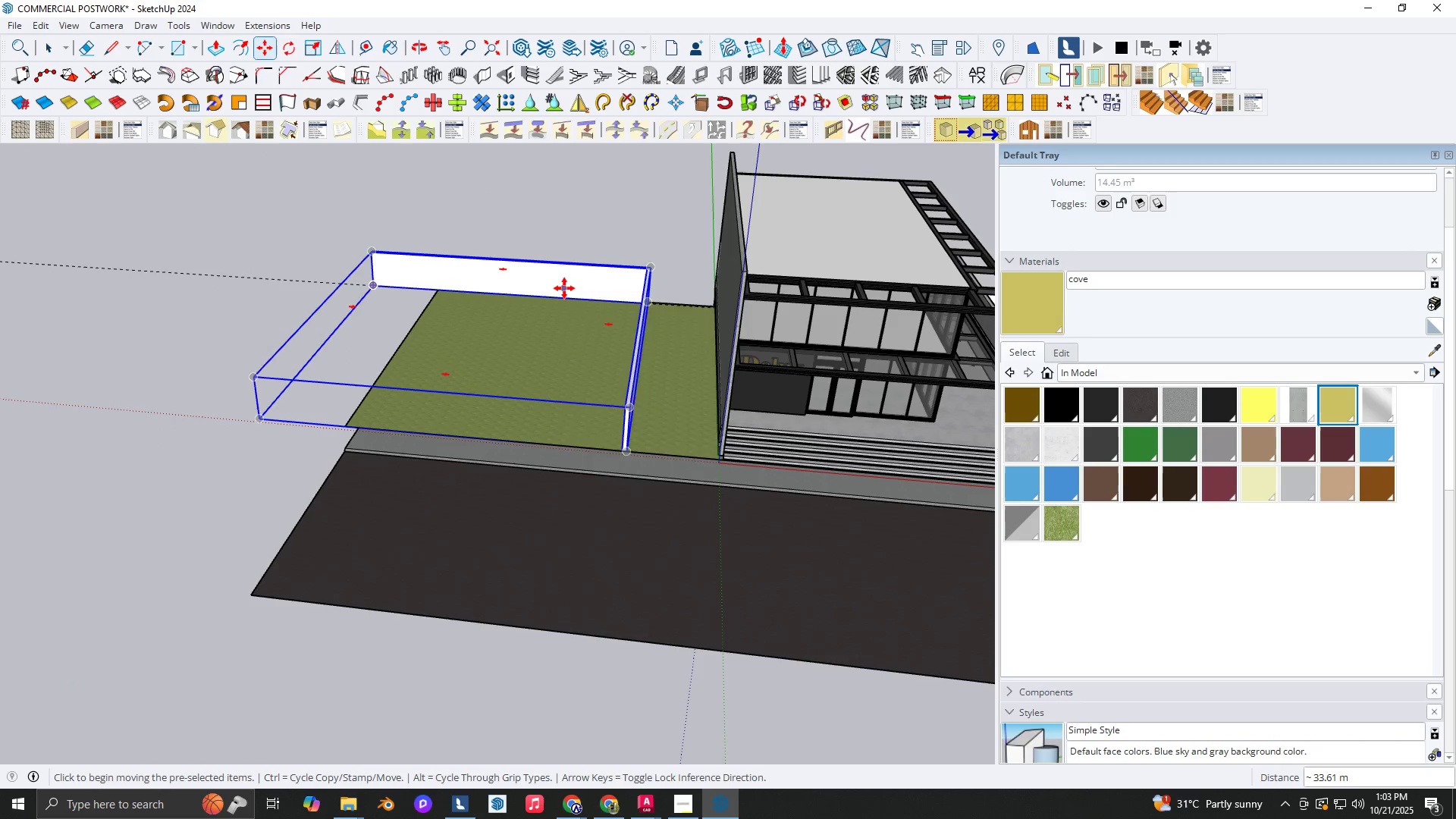 
right_click([564, 288])
 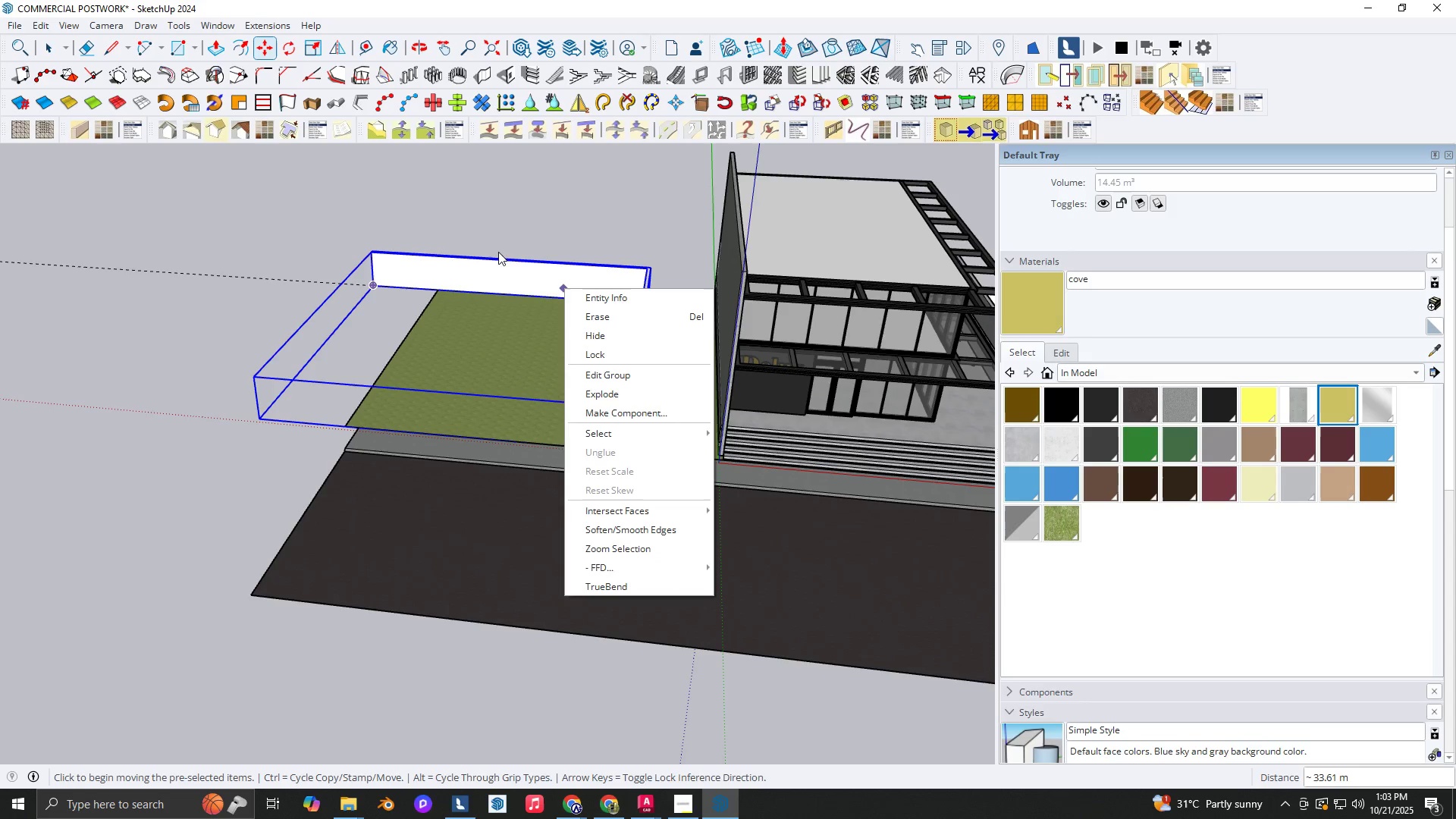 
left_click([504, 267])
 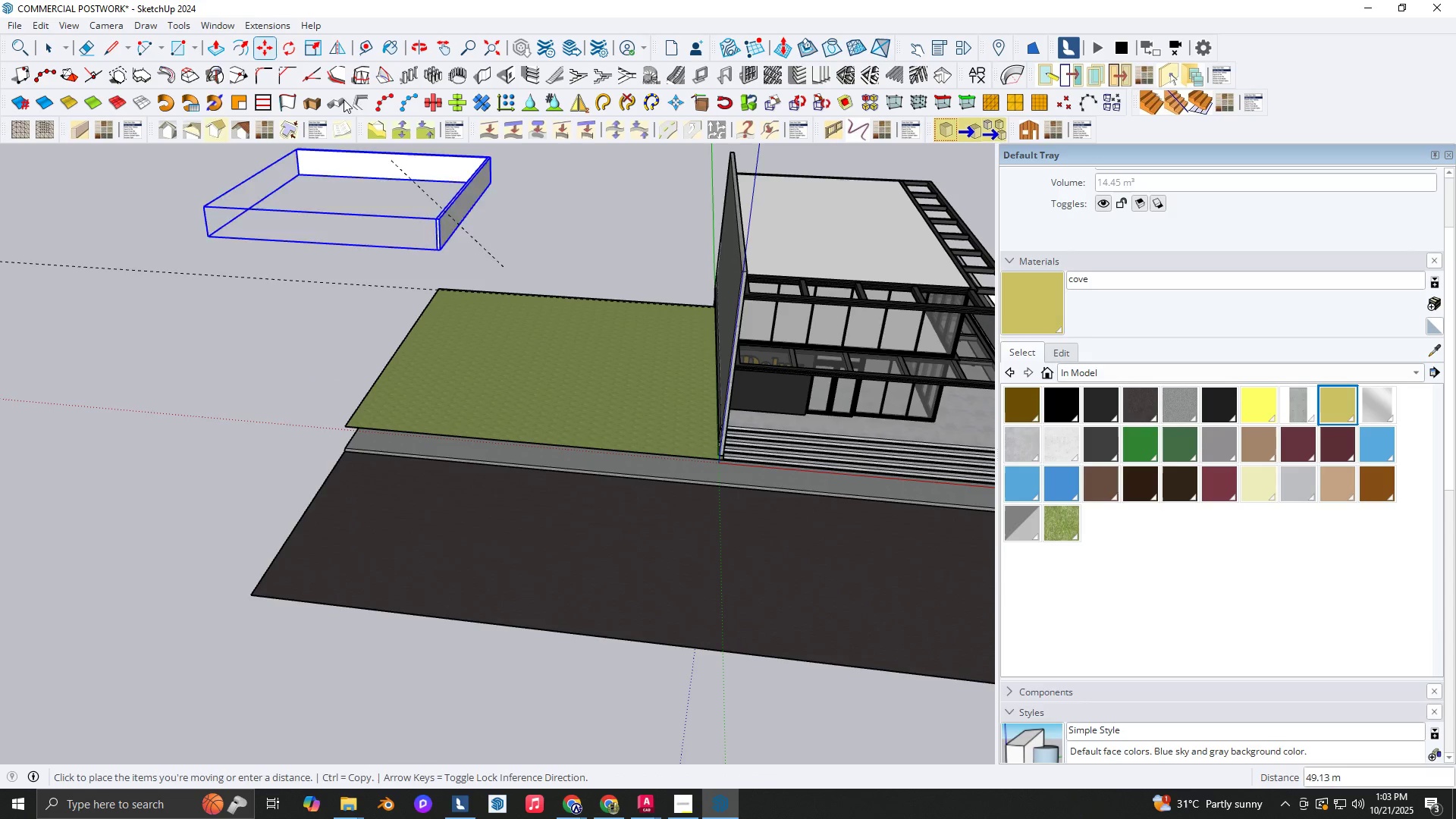 
key(Space)
 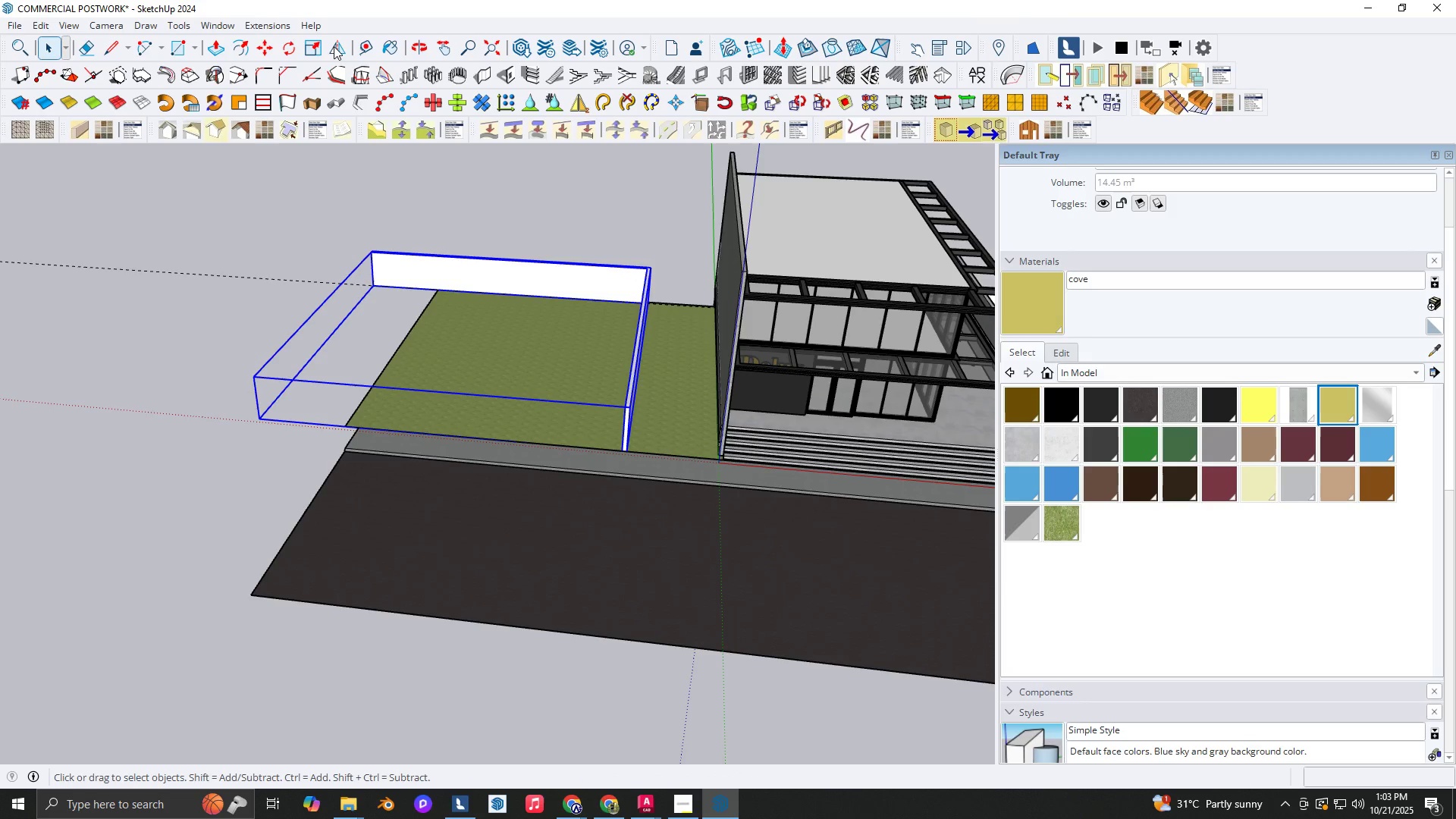 
left_click([334, 46])
 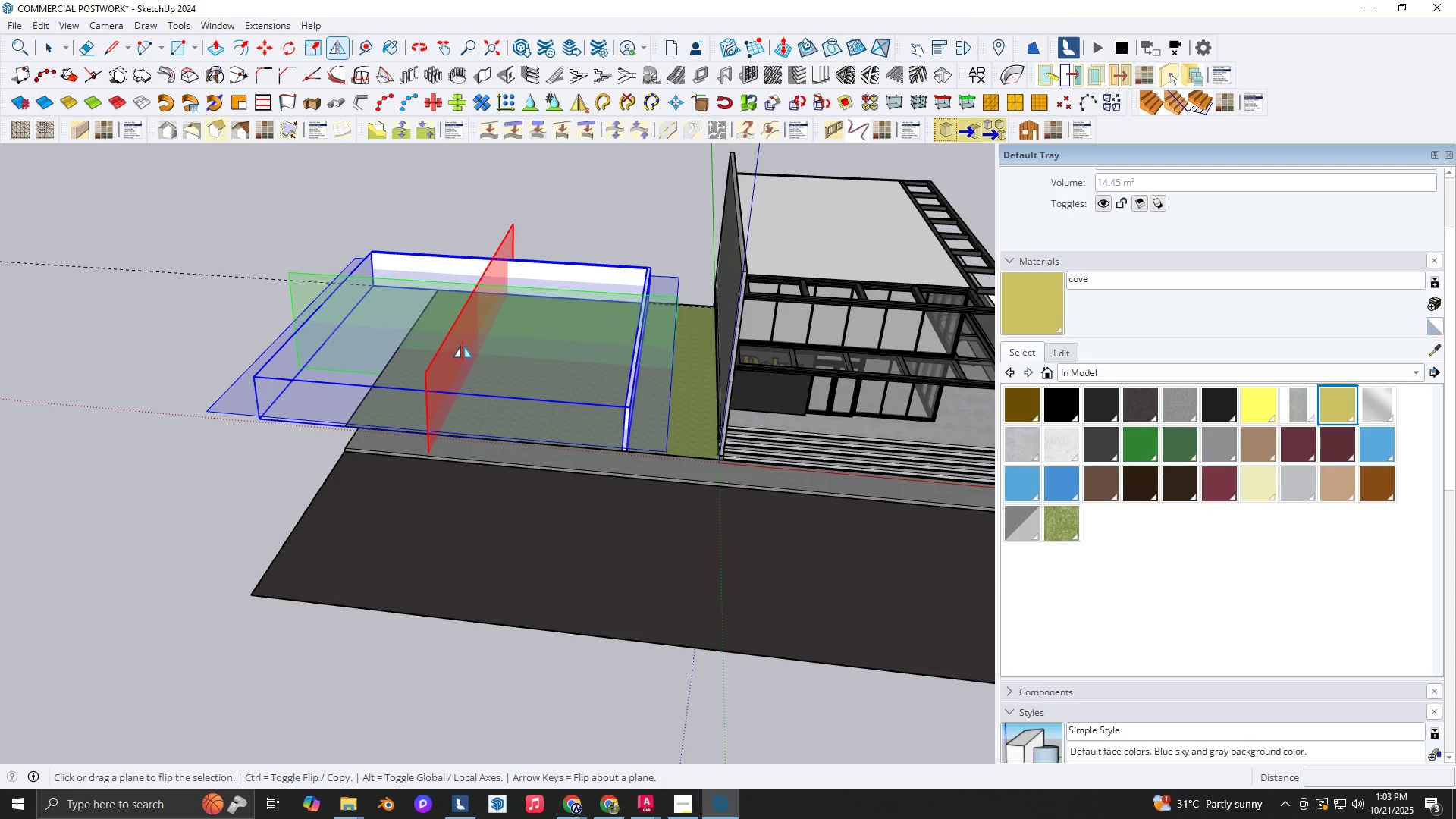 
left_click([460, 344])
 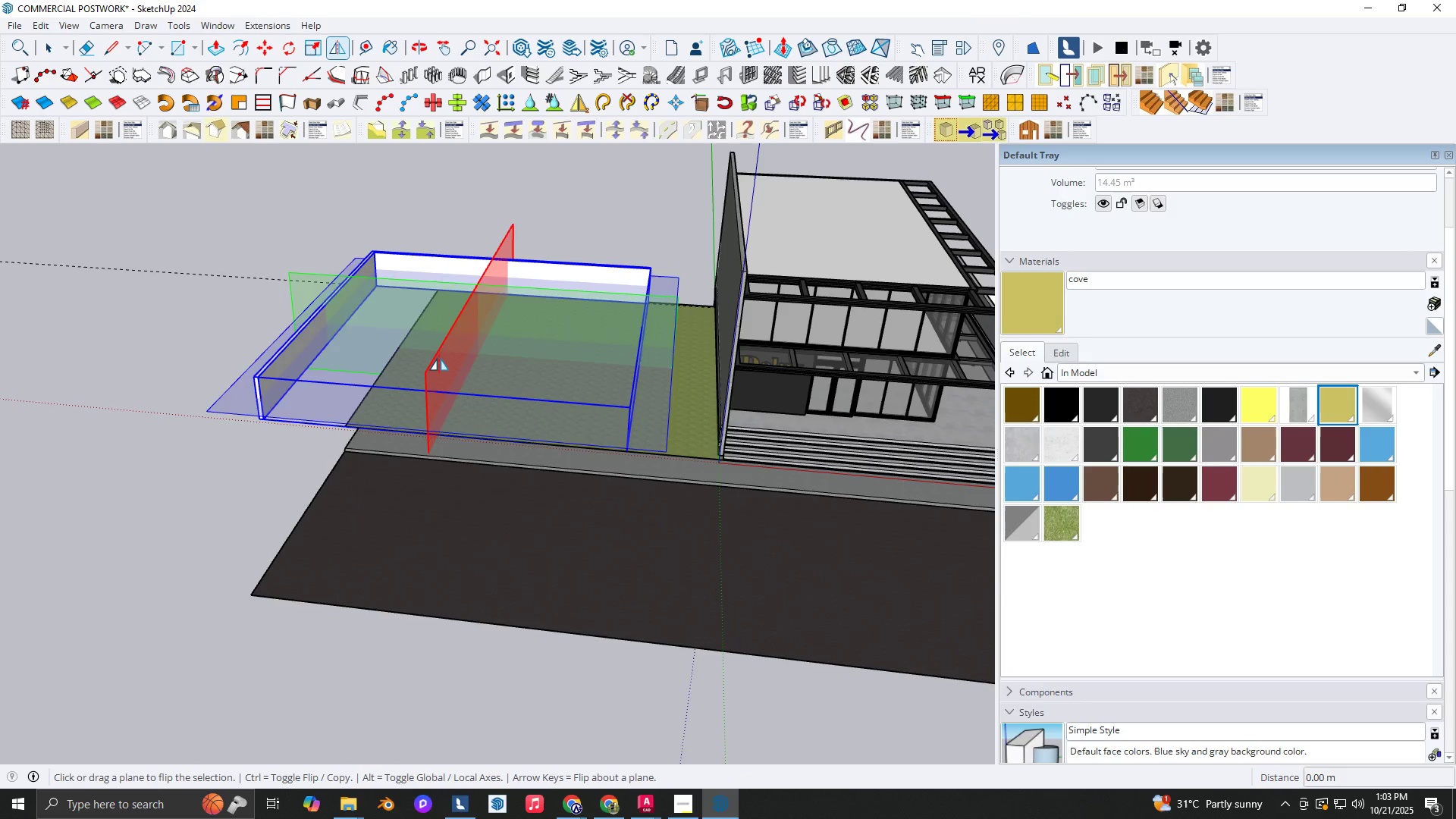 
left_click([438, 360])
 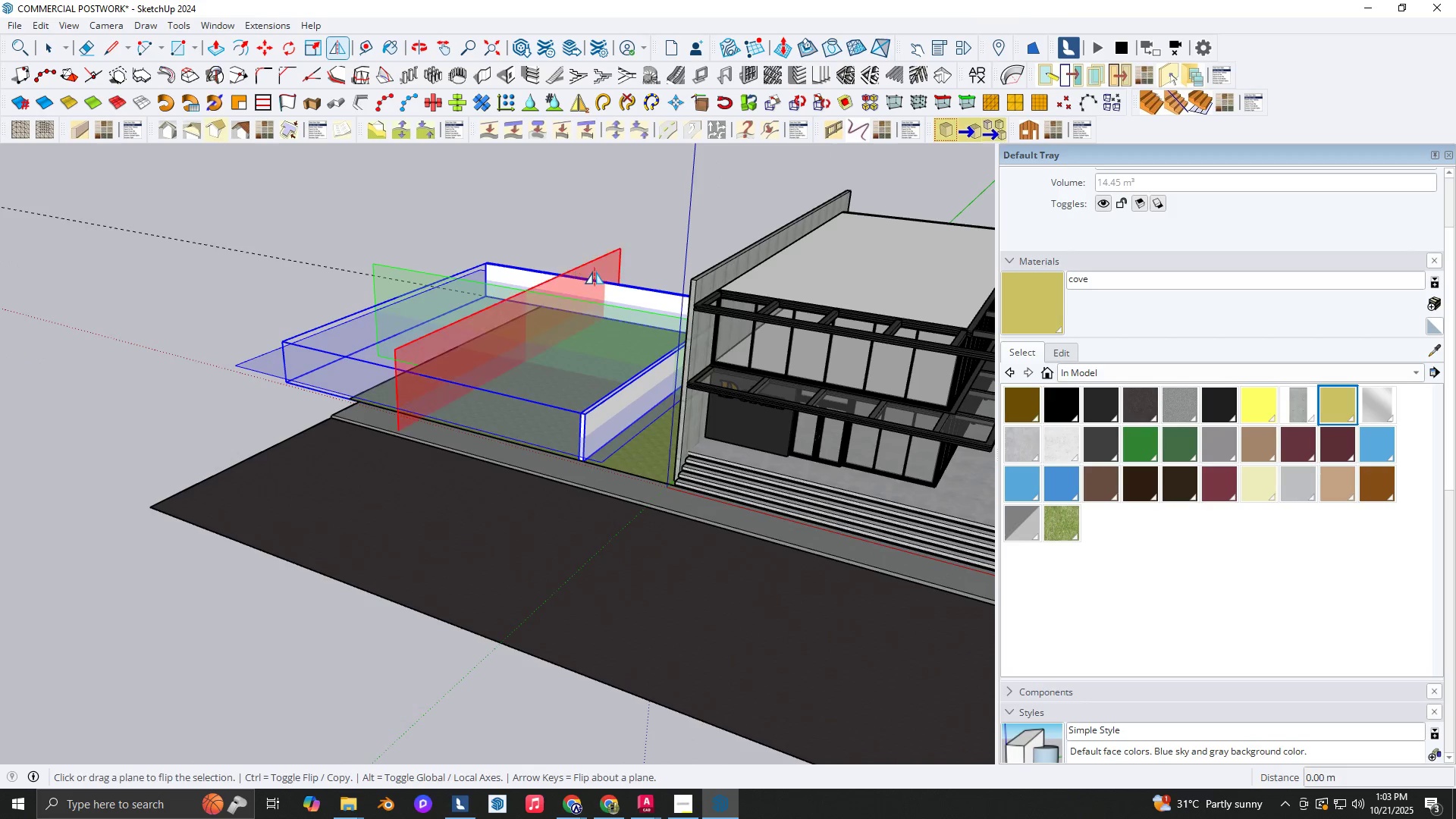 
left_click([597, 272])
 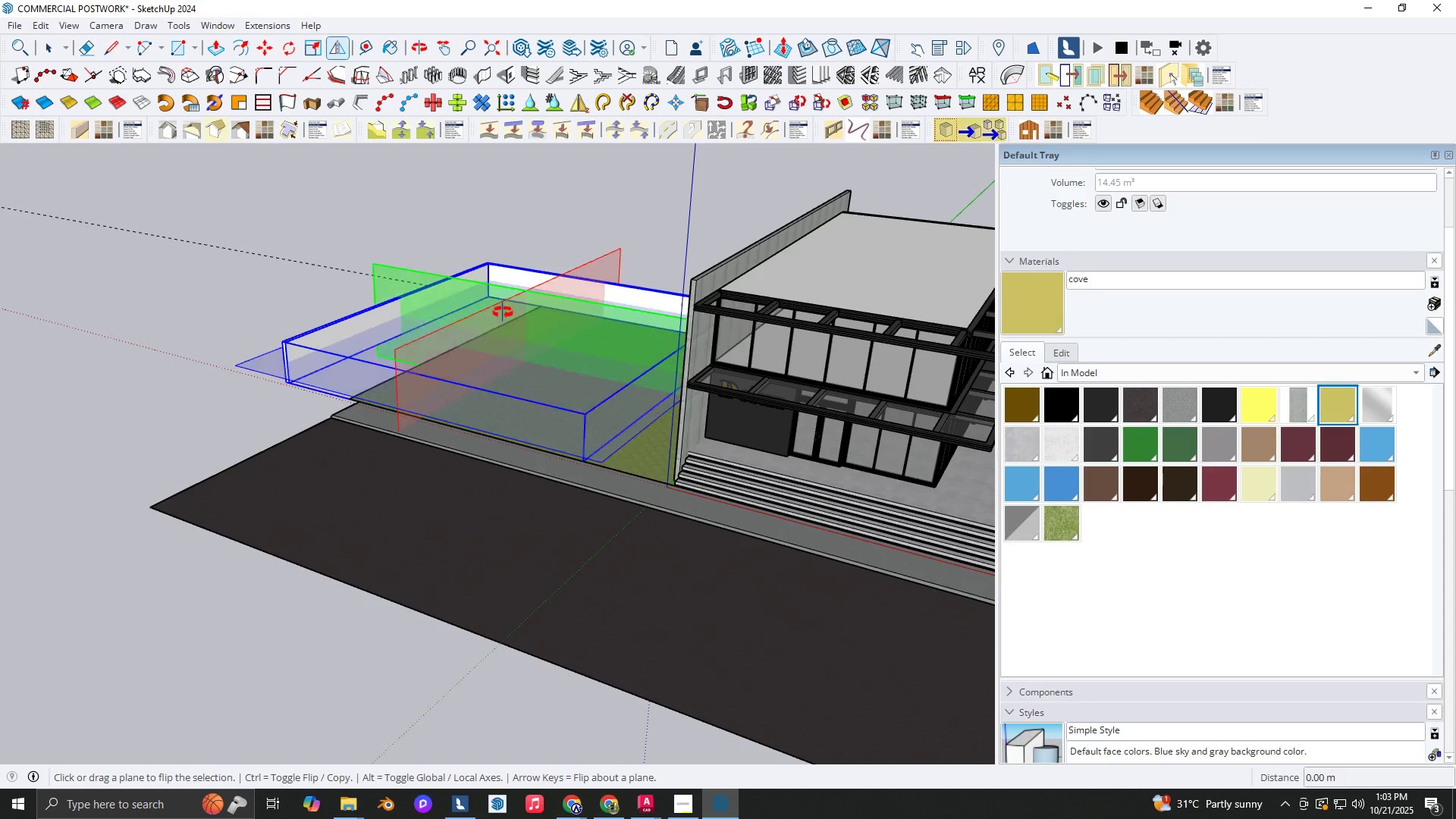 
key(Space)
 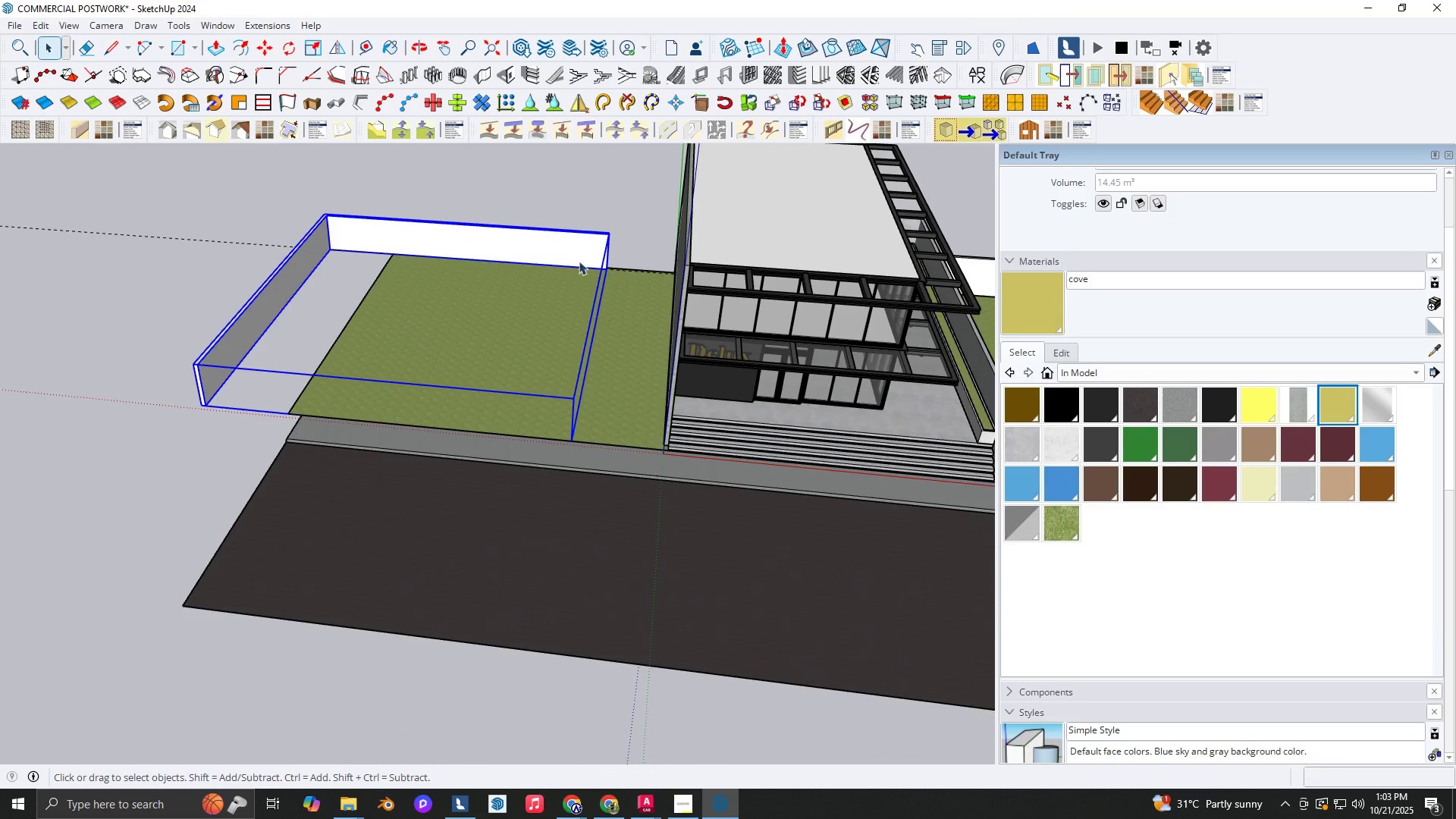 
scroll: coordinate [608, 233], scroll_direction: up, amount: 5.0
 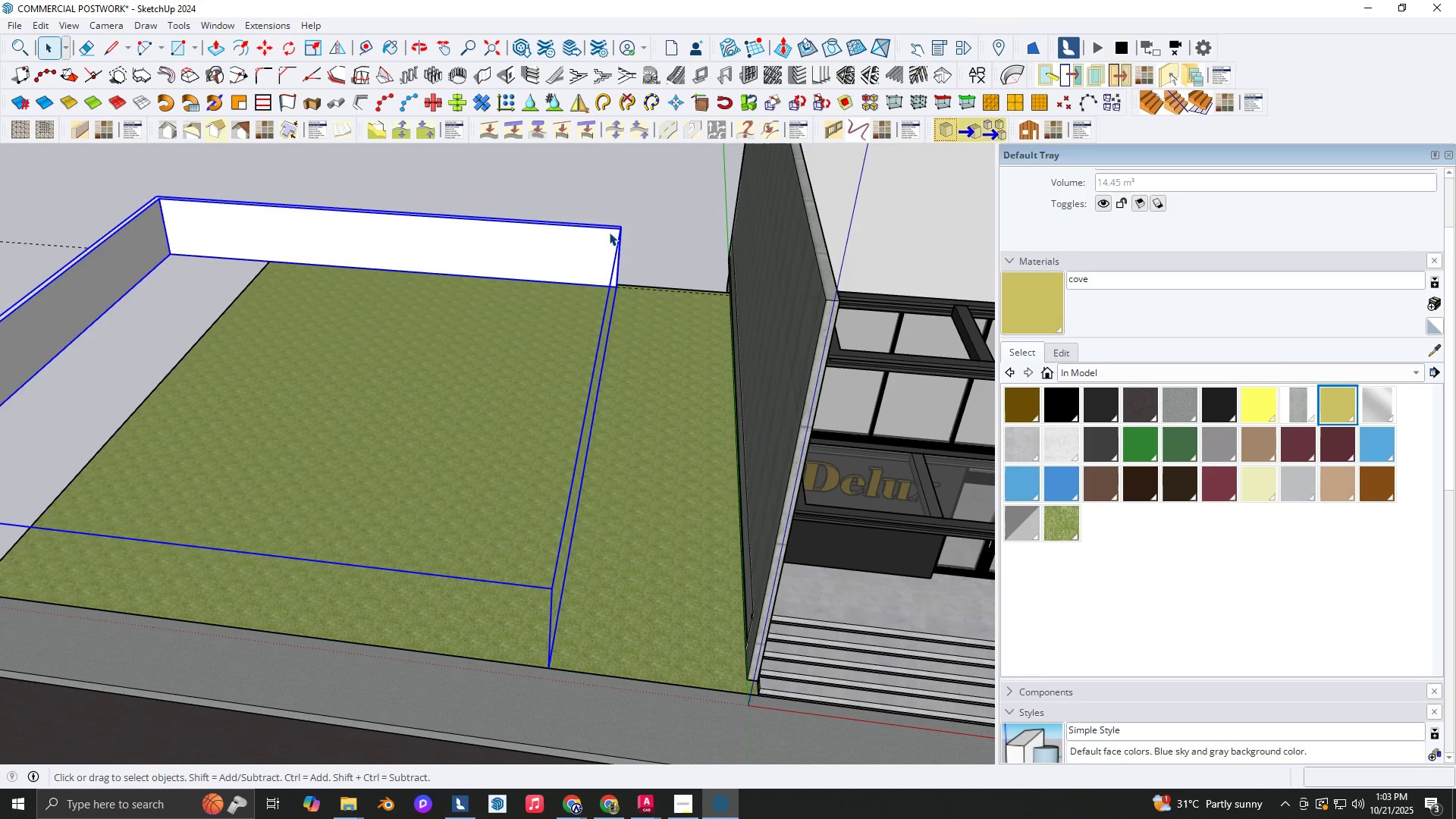 
key(M)
 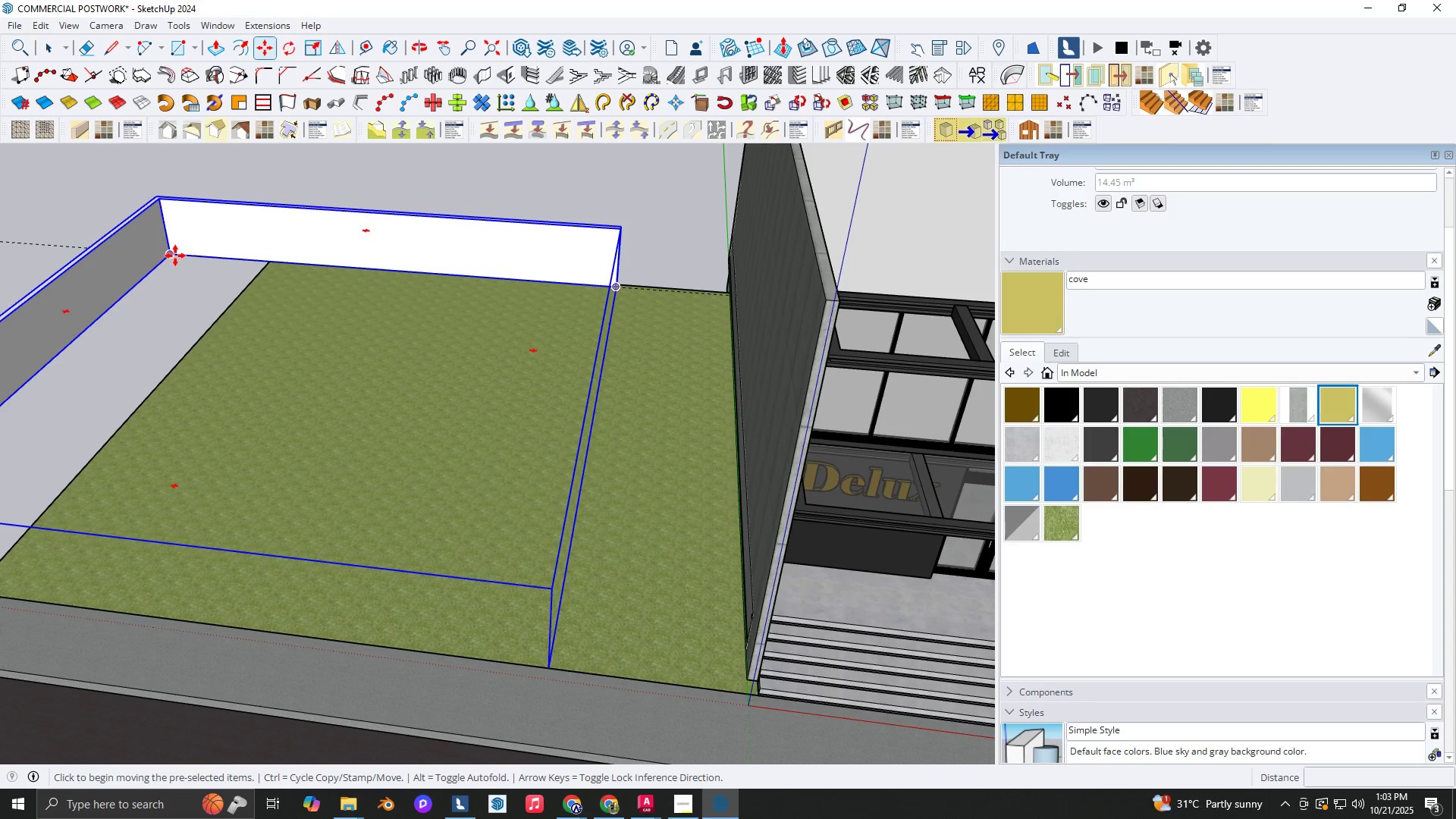 
left_click([175, 256])
 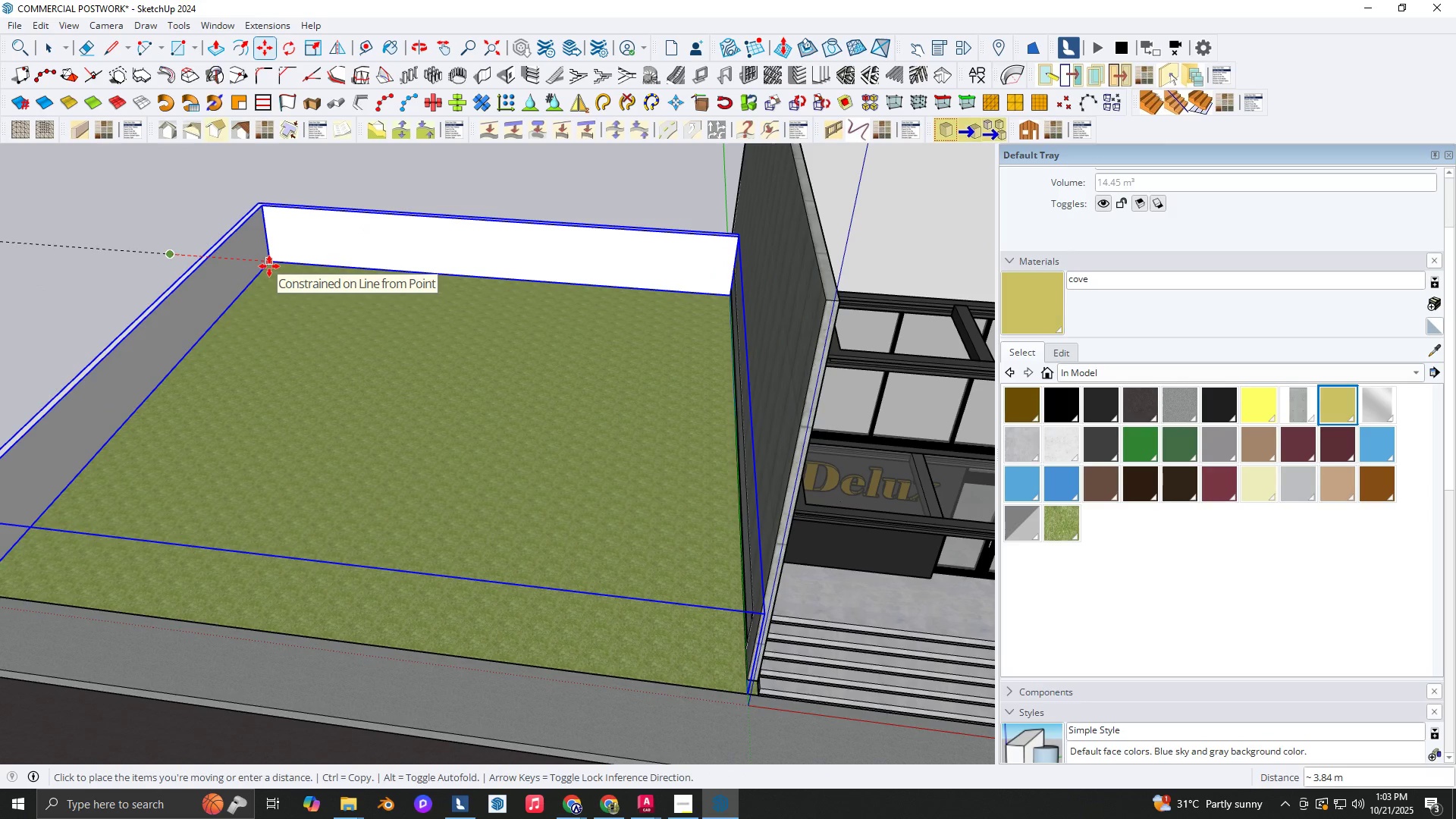 
left_click([269, 266])
 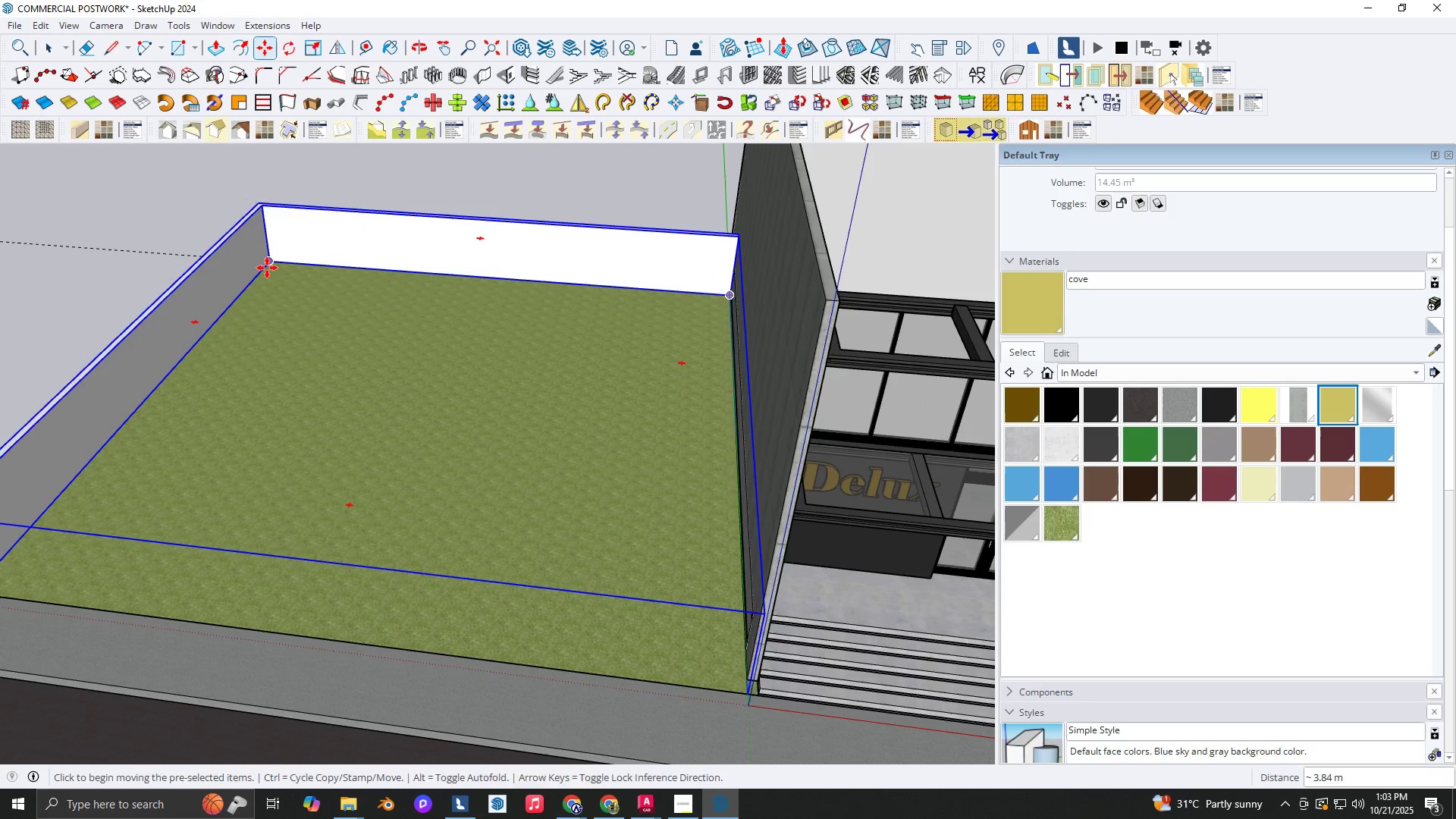 
key(Space)
 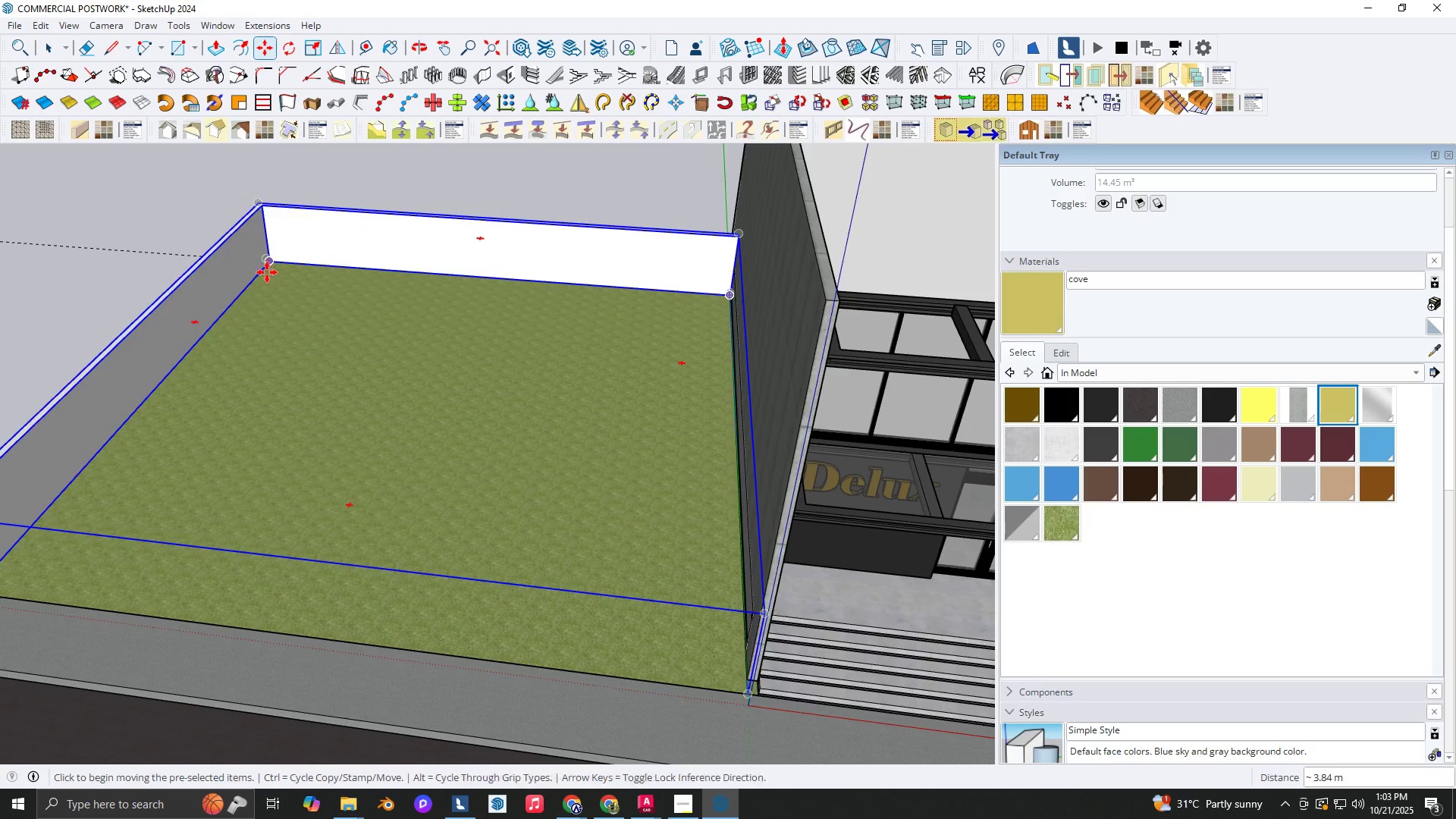 
scroll: coordinate [377, 357], scroll_direction: down, amount: 6.0
 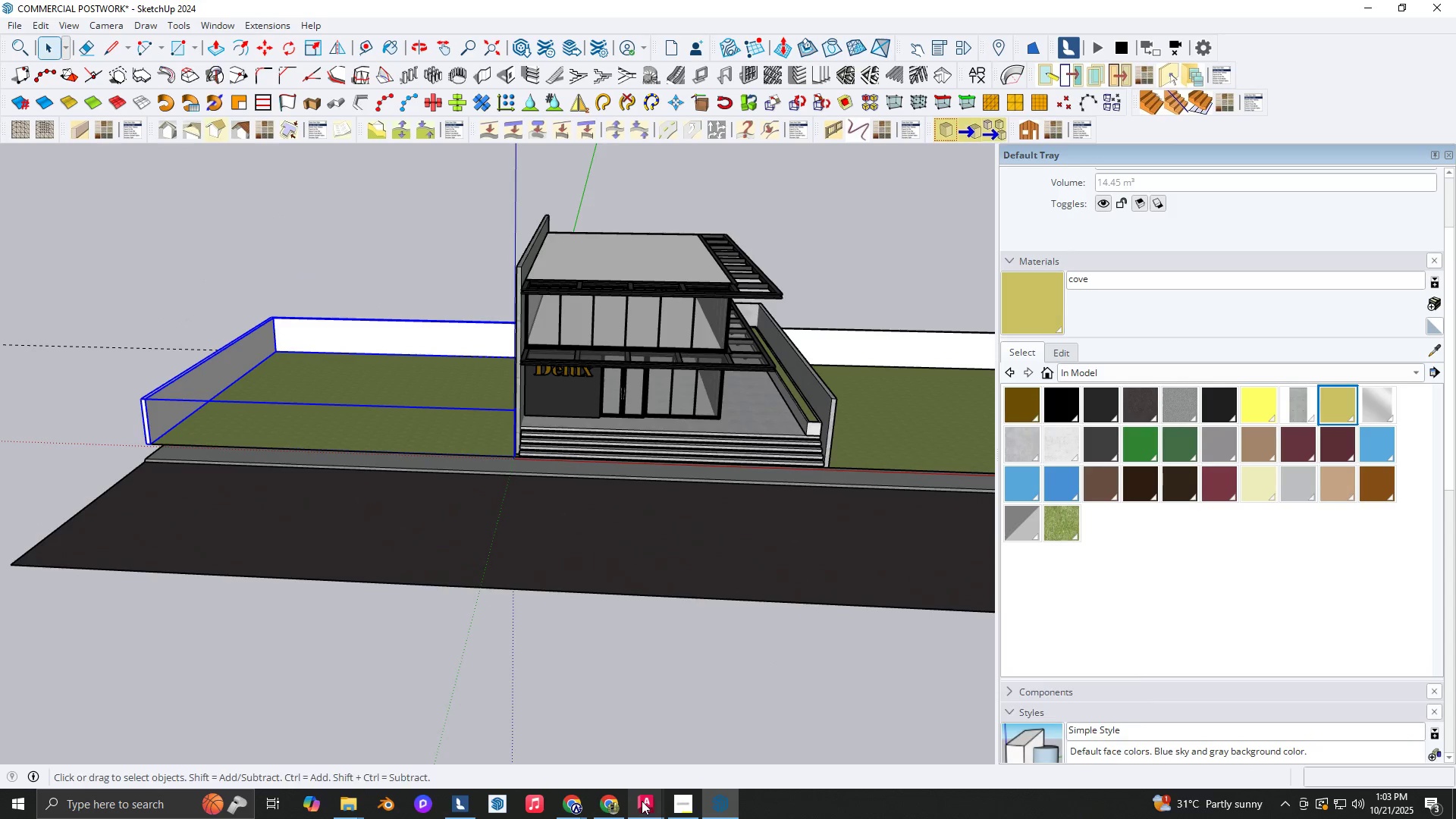 
left_click([464, 807])
 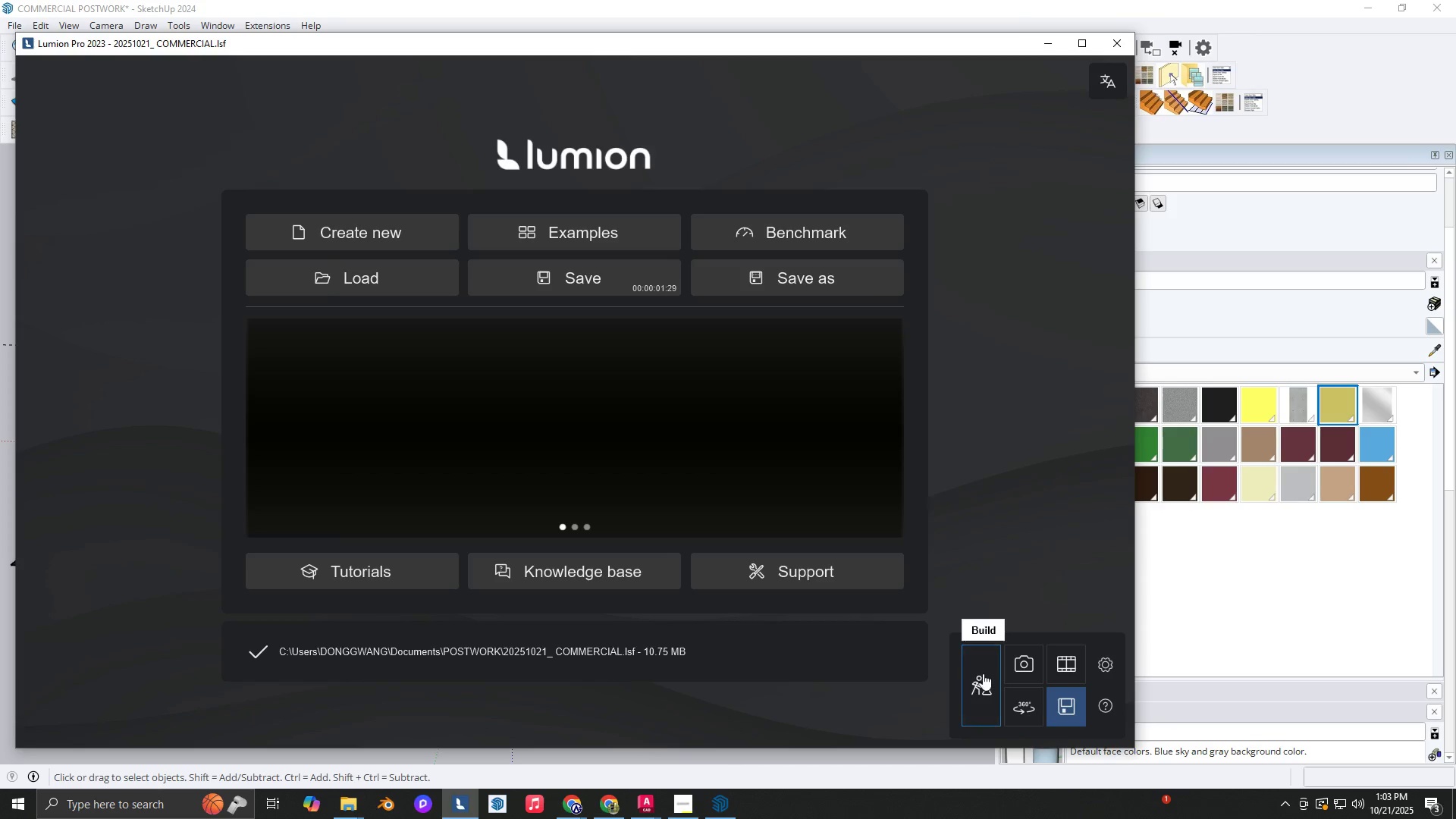 
left_click([976, 679])
 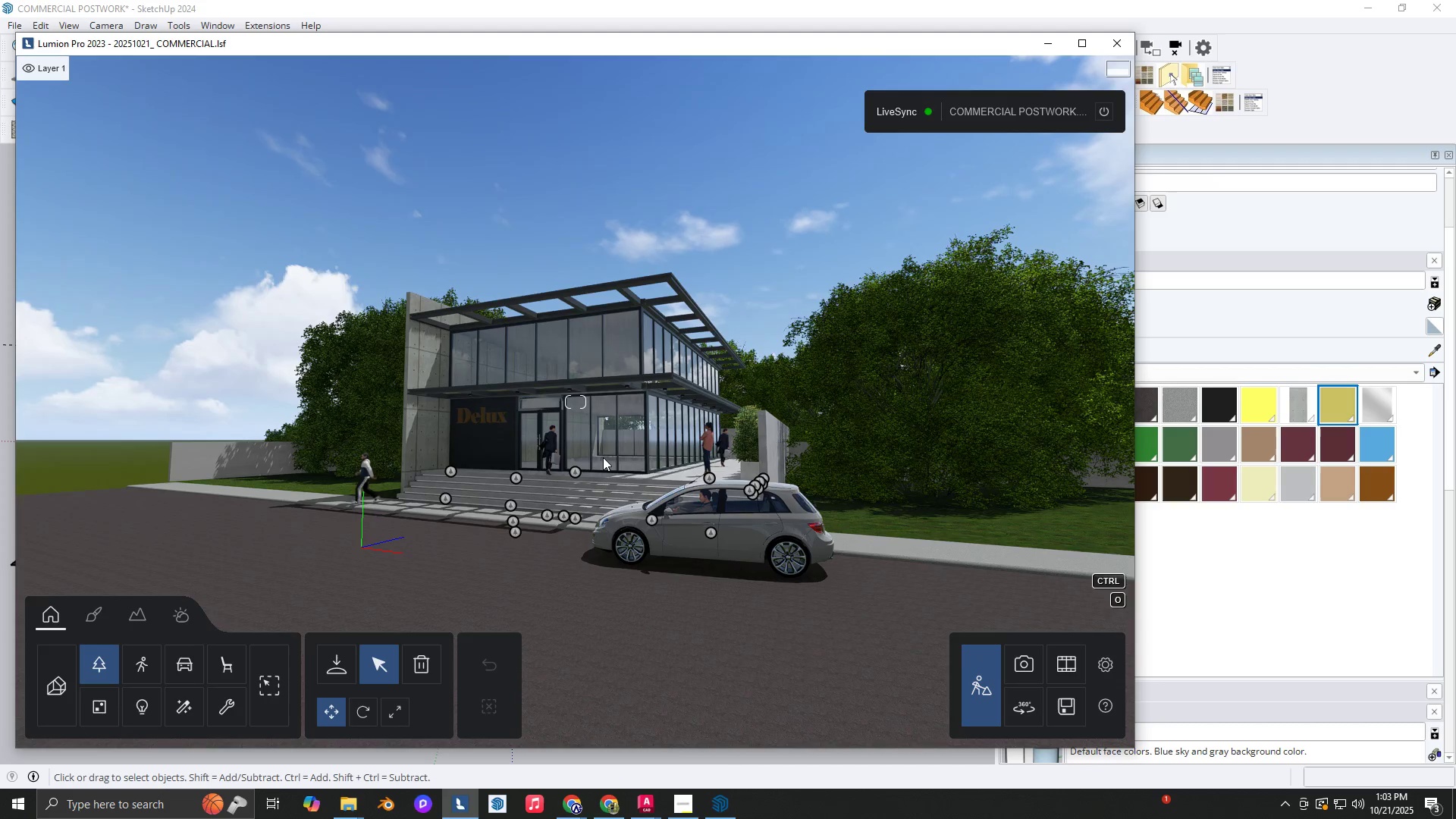 
hold_key(key=A, duration=0.62)
 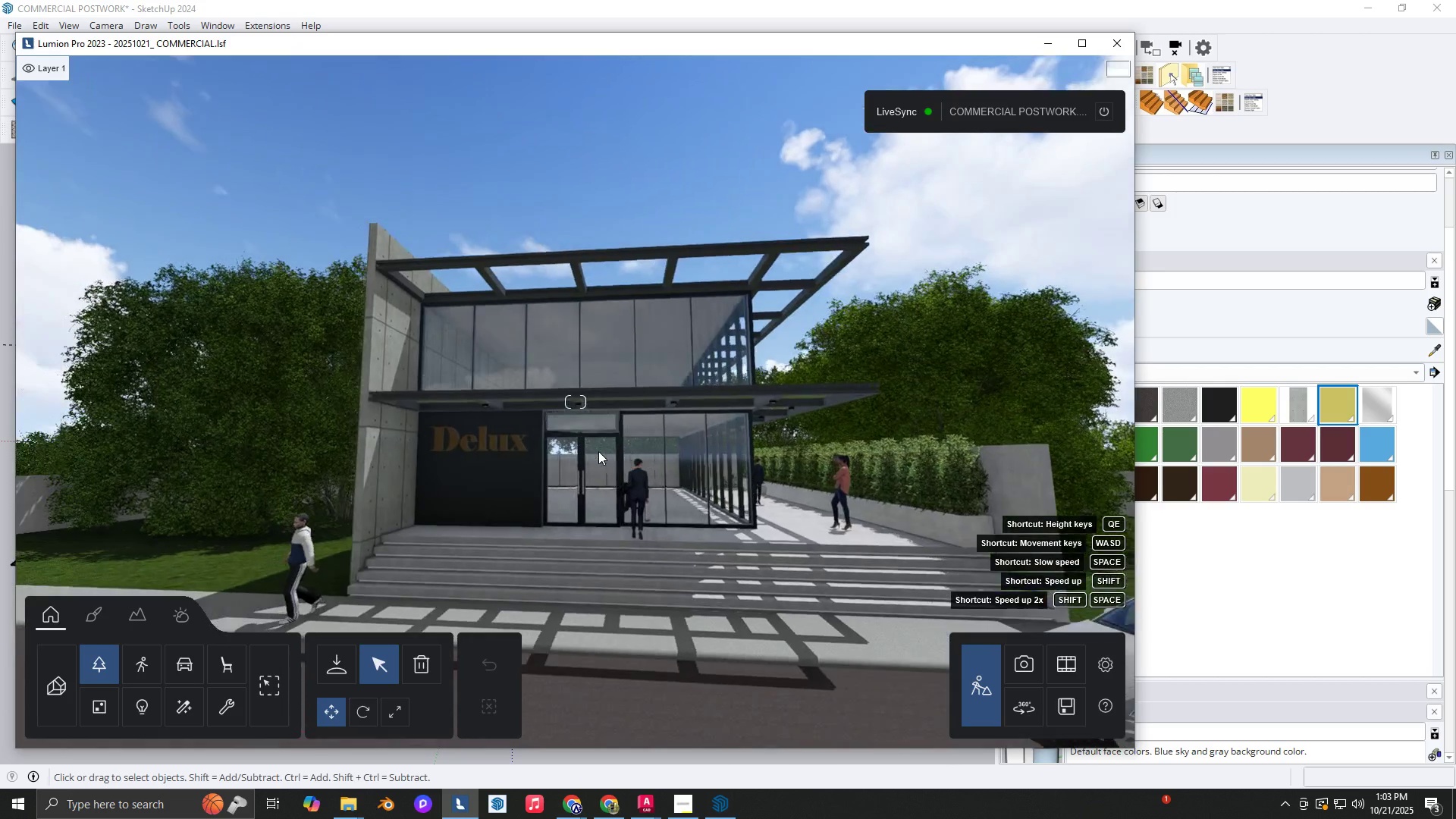 
hold_key(key=W, duration=0.62)
 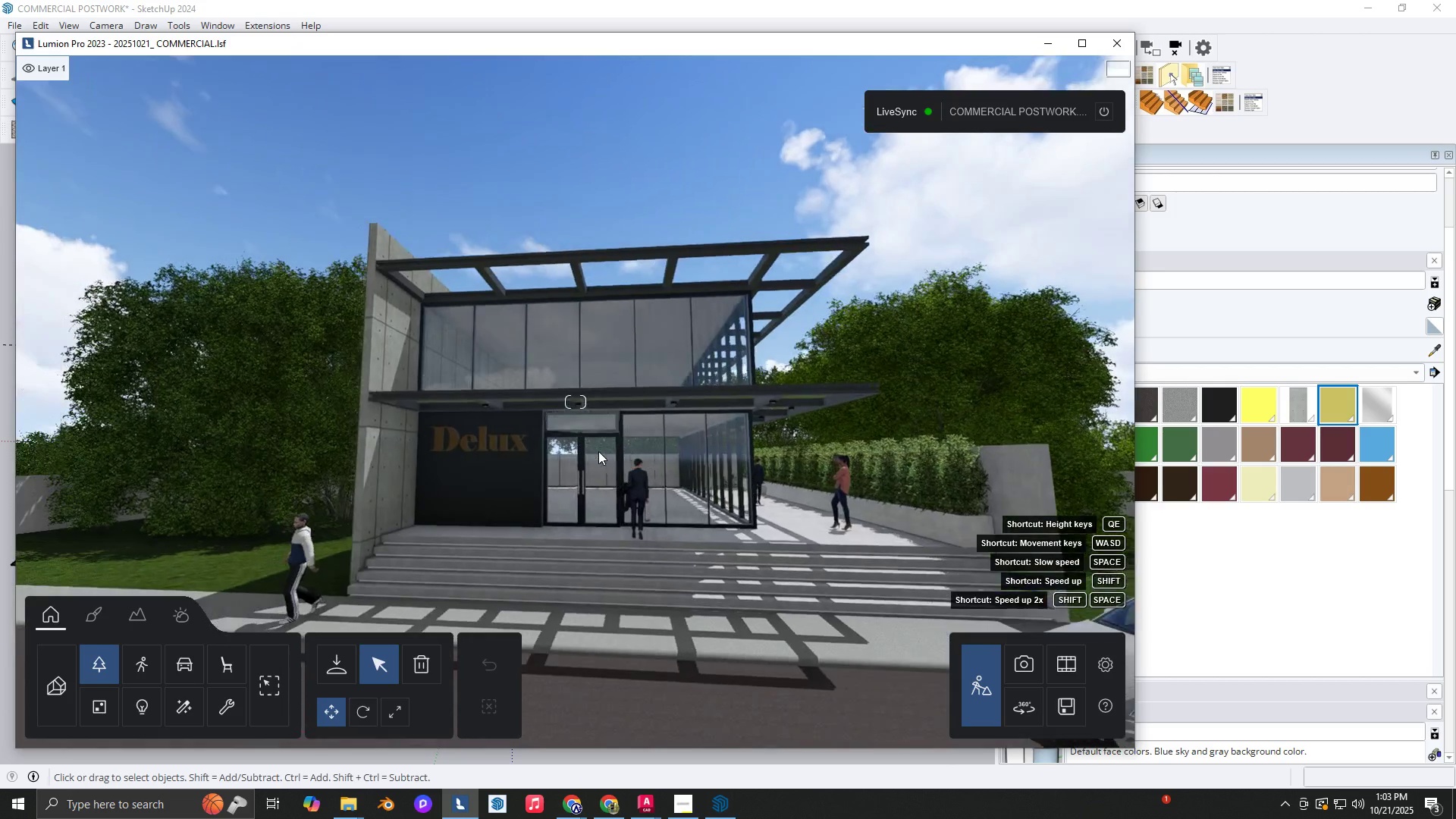 
hold_key(key=ShiftLeft, duration=0.6)
 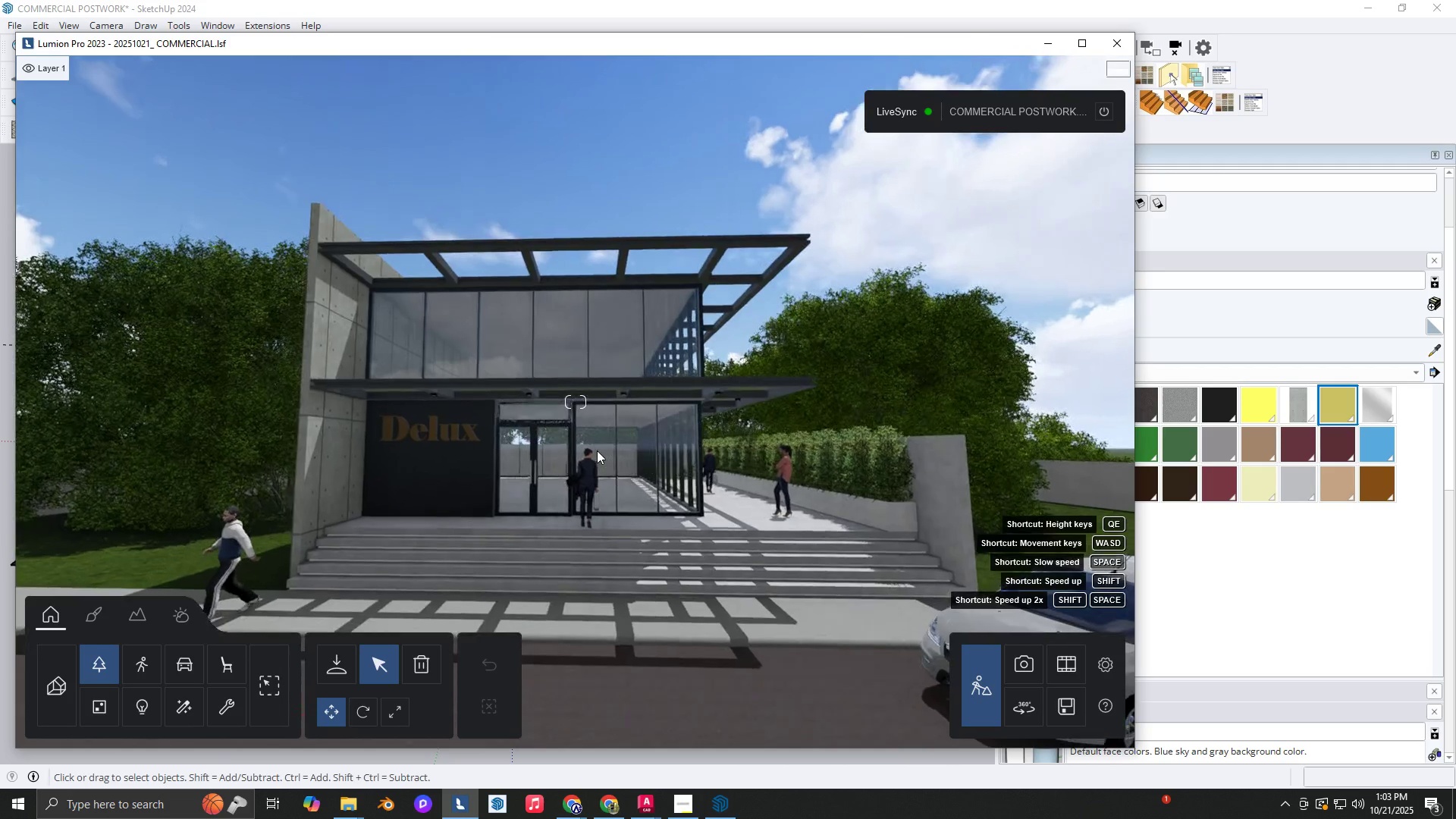 
type(AS)
 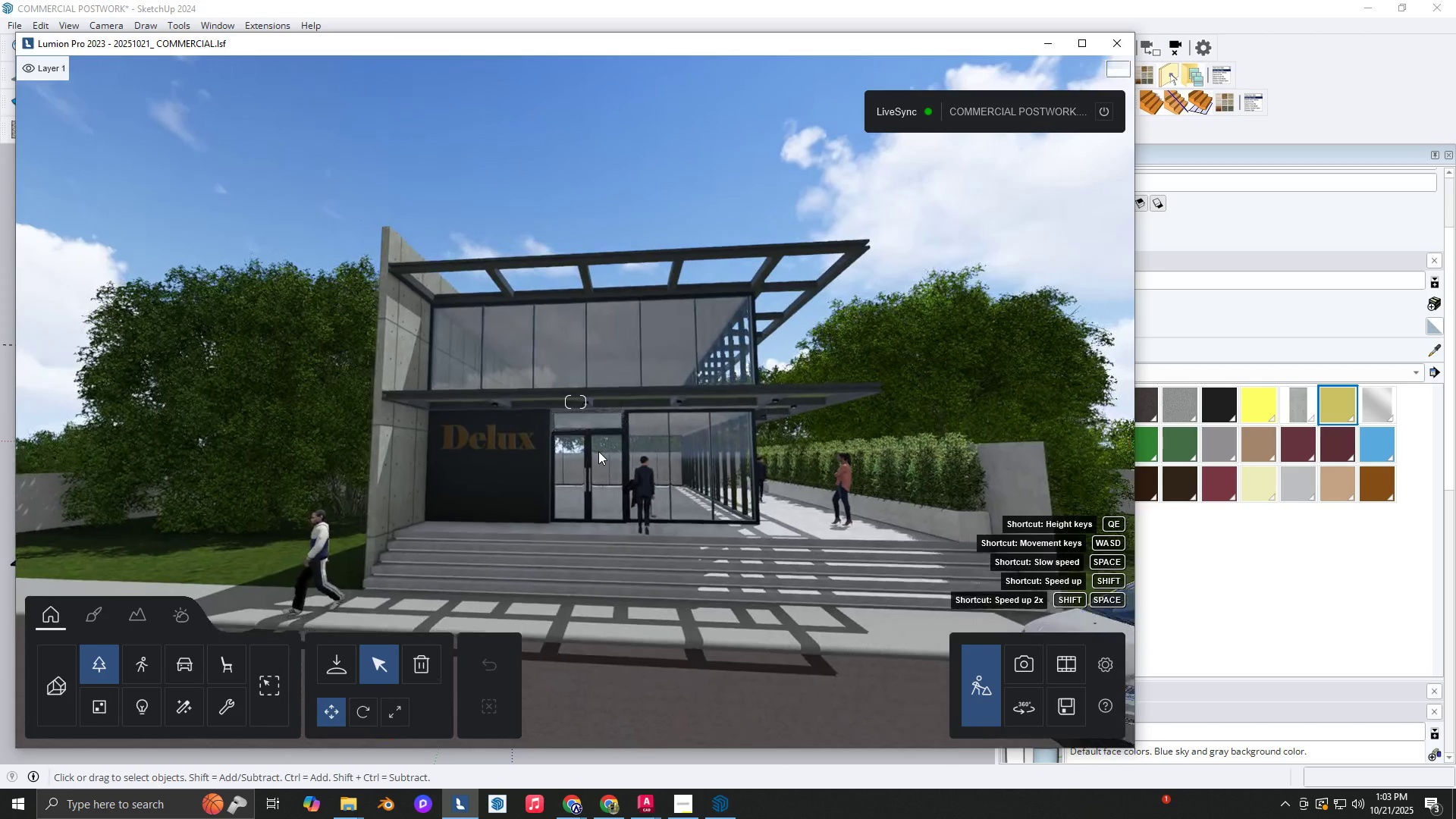 
right_click([598, 451])
 